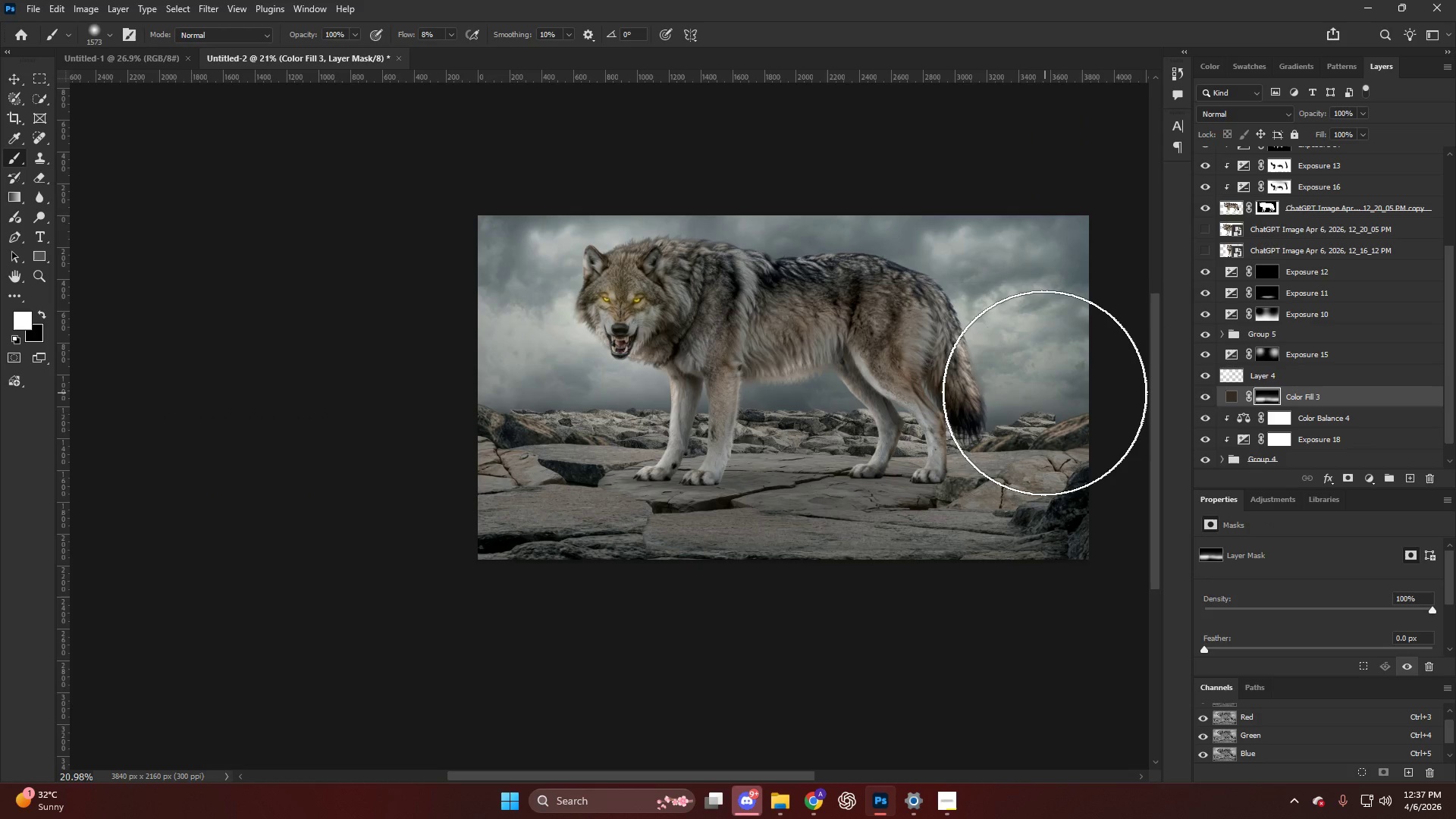 
scroll: coordinate [1044, 393], scroll_direction: up, amount: 3.0
 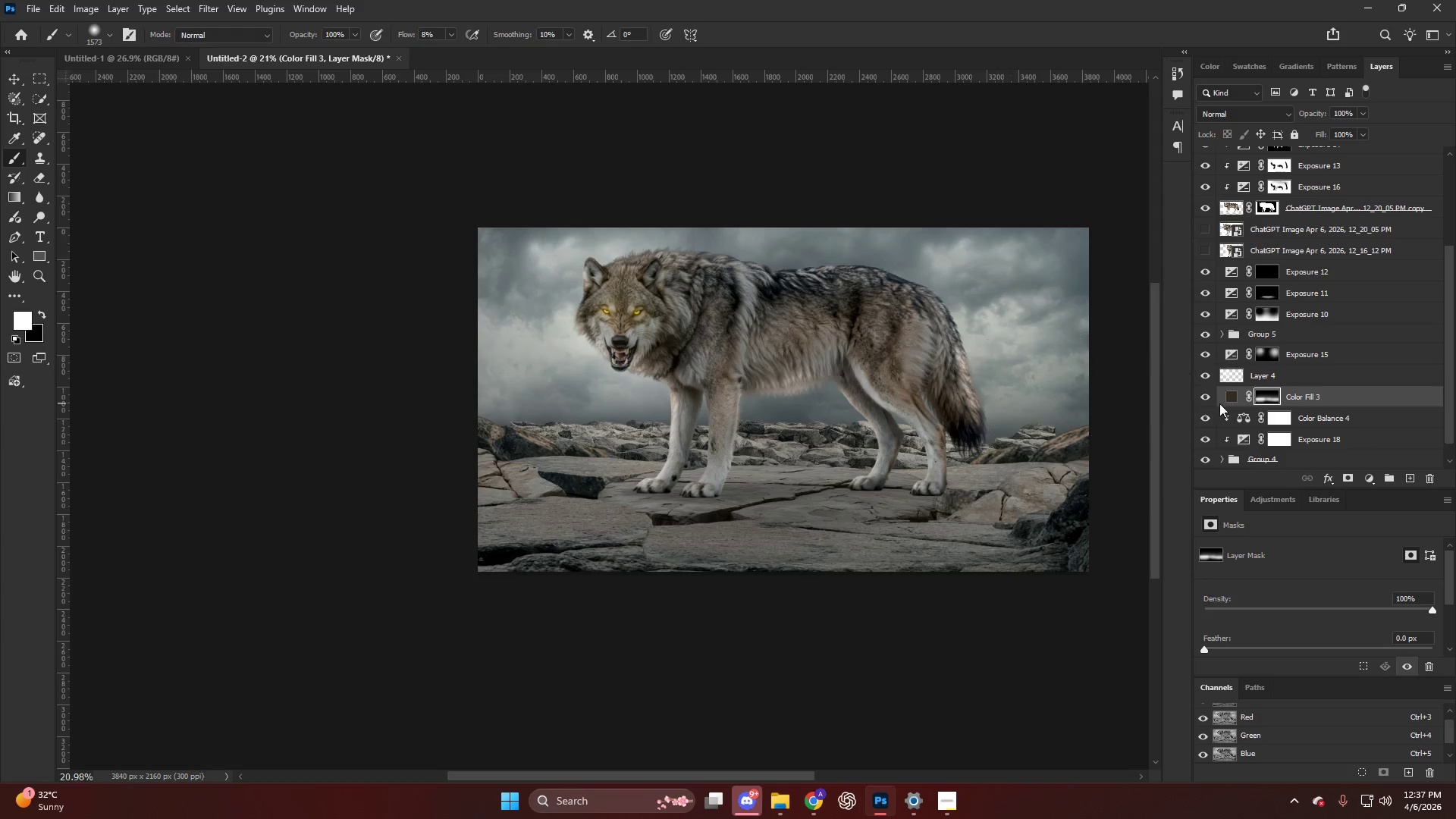 
scroll: coordinate [1259, 413], scroll_direction: down, amount: 2.0
 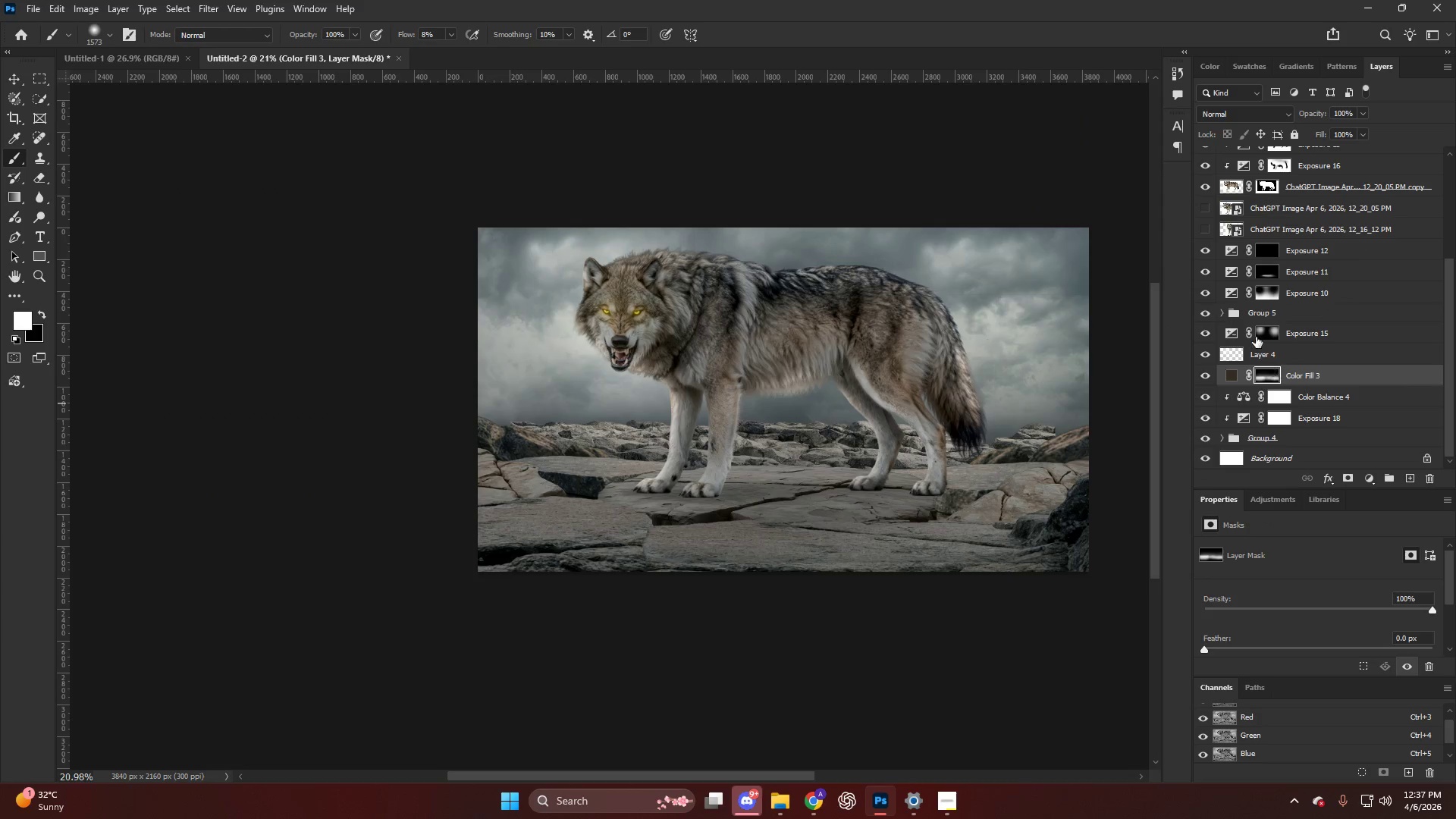 
hold_key(key=AltLeft, duration=0.33)
 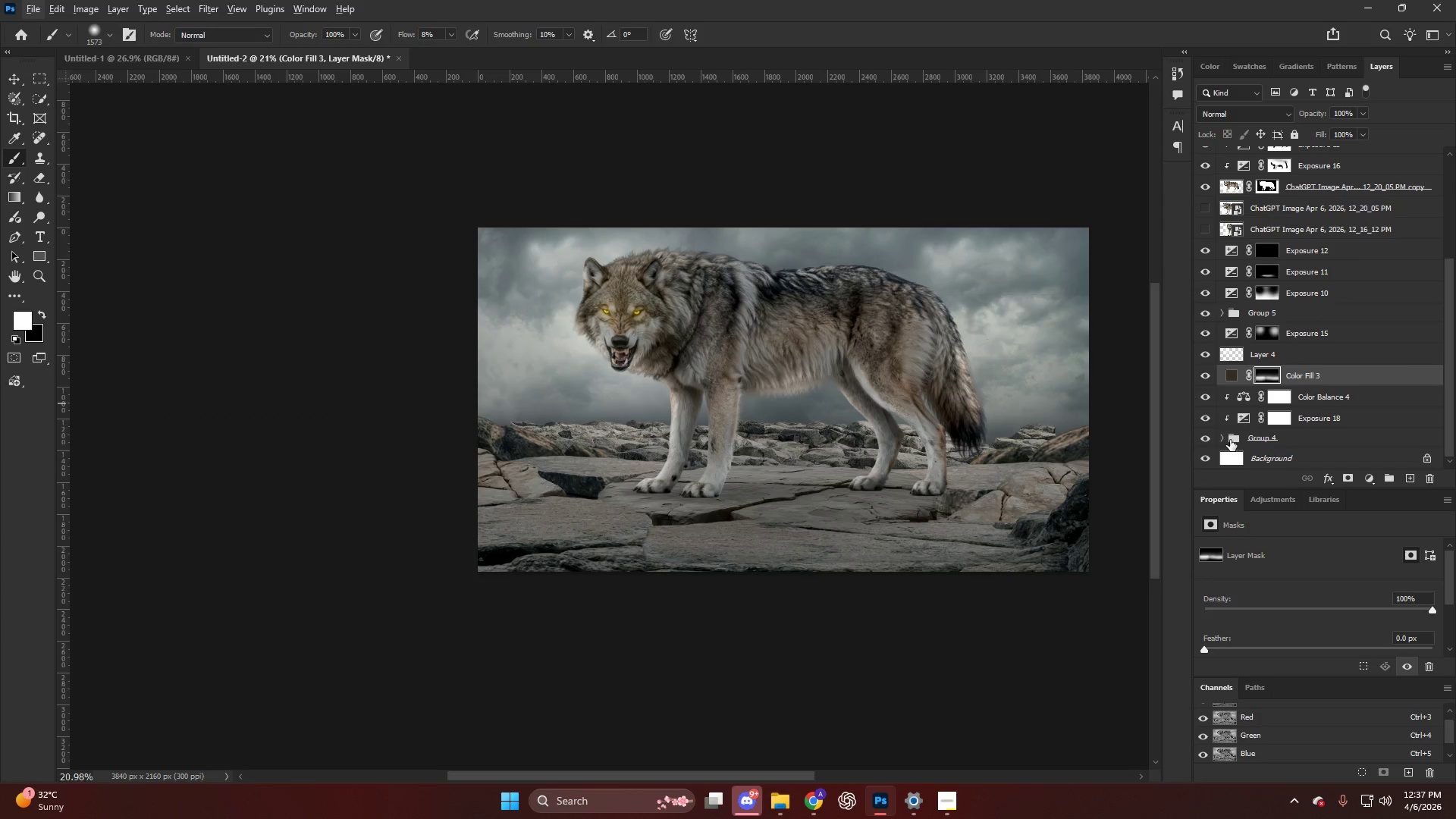 
left_click([1227, 438])
 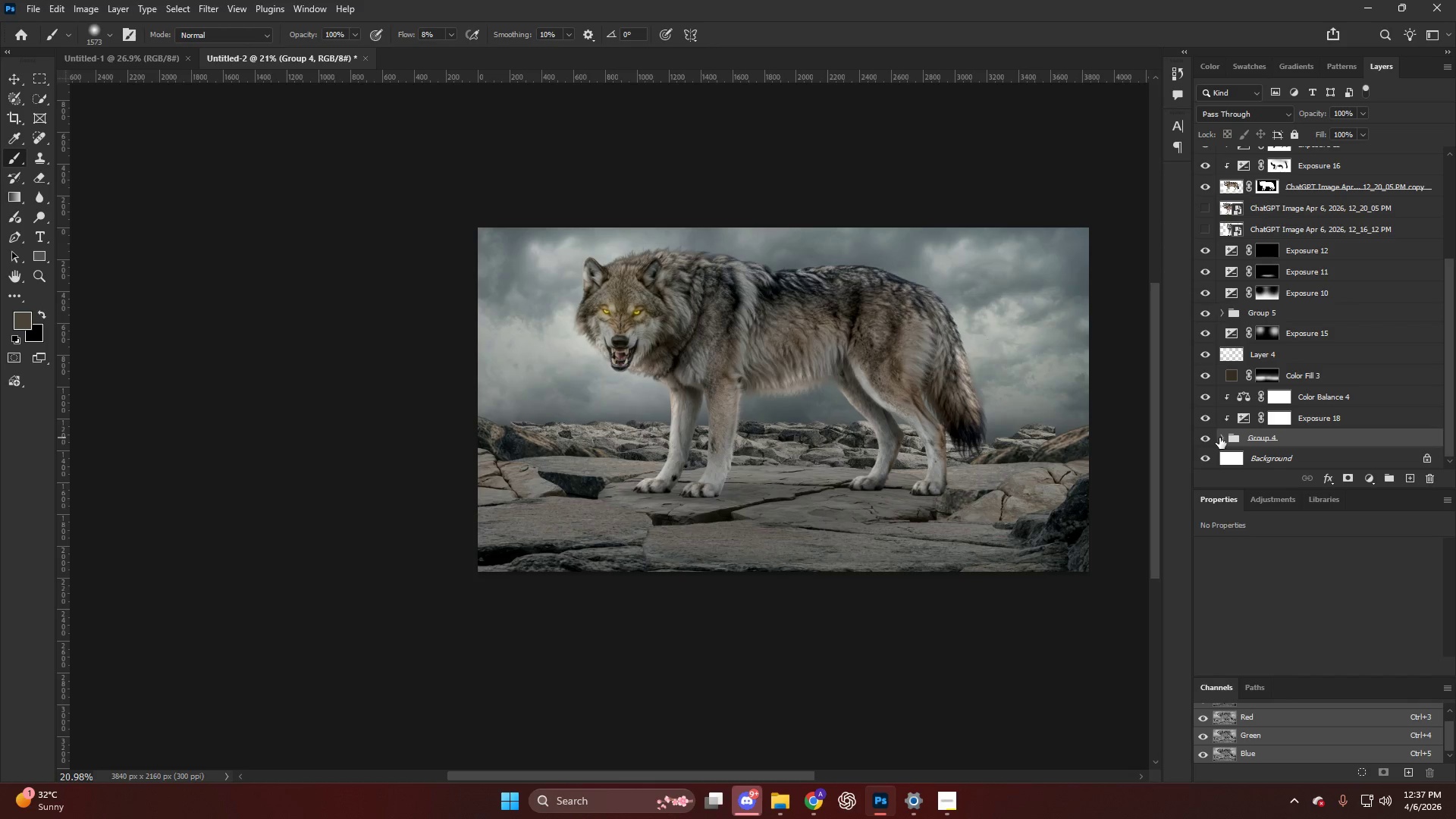 
double_click([1222, 438])
 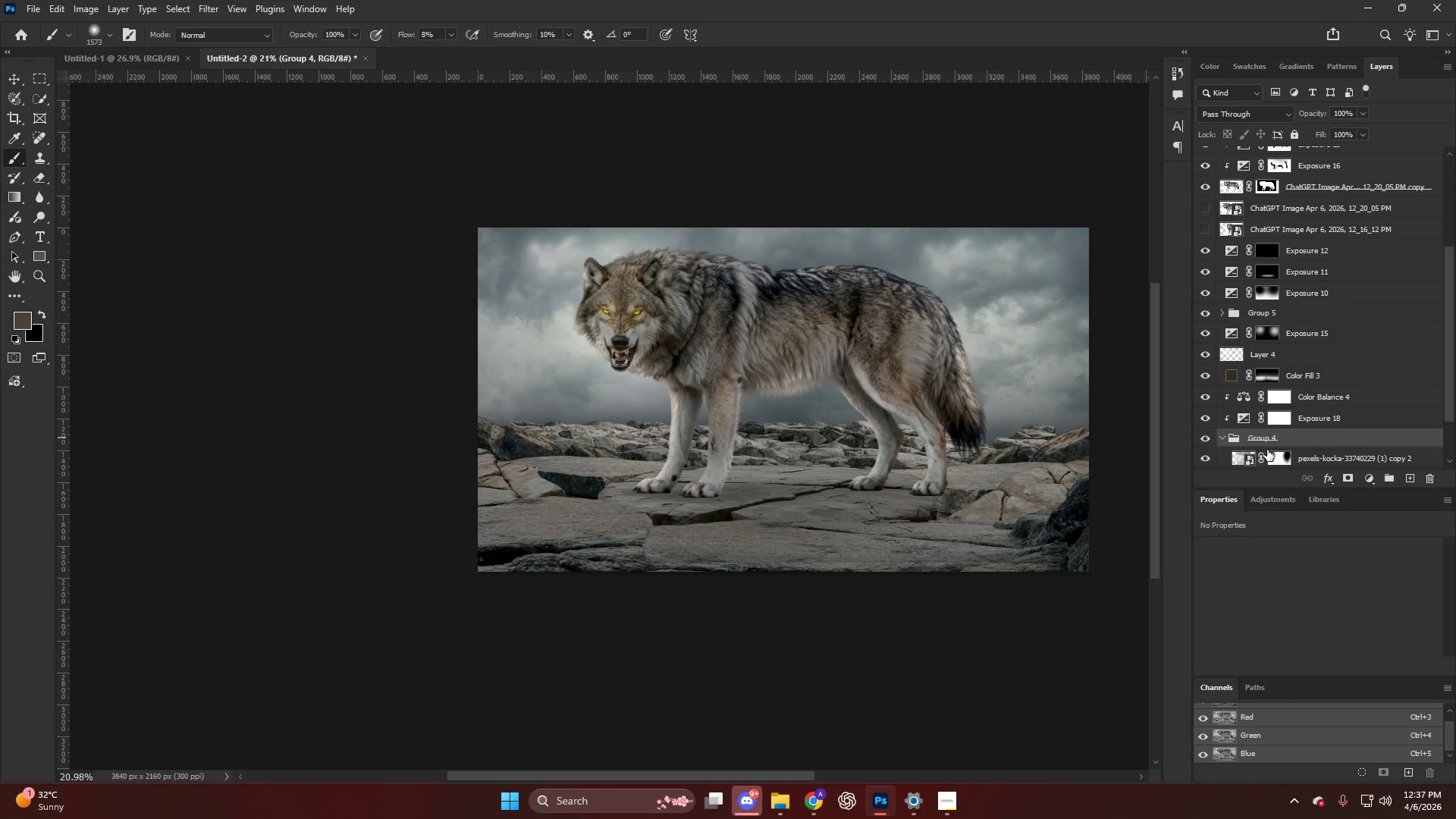 
hold_key(key=AltLeft, duration=0.62)
left_click_drag(start_coordinate=[1277, 457], to_coordinate=[1271, 415])
 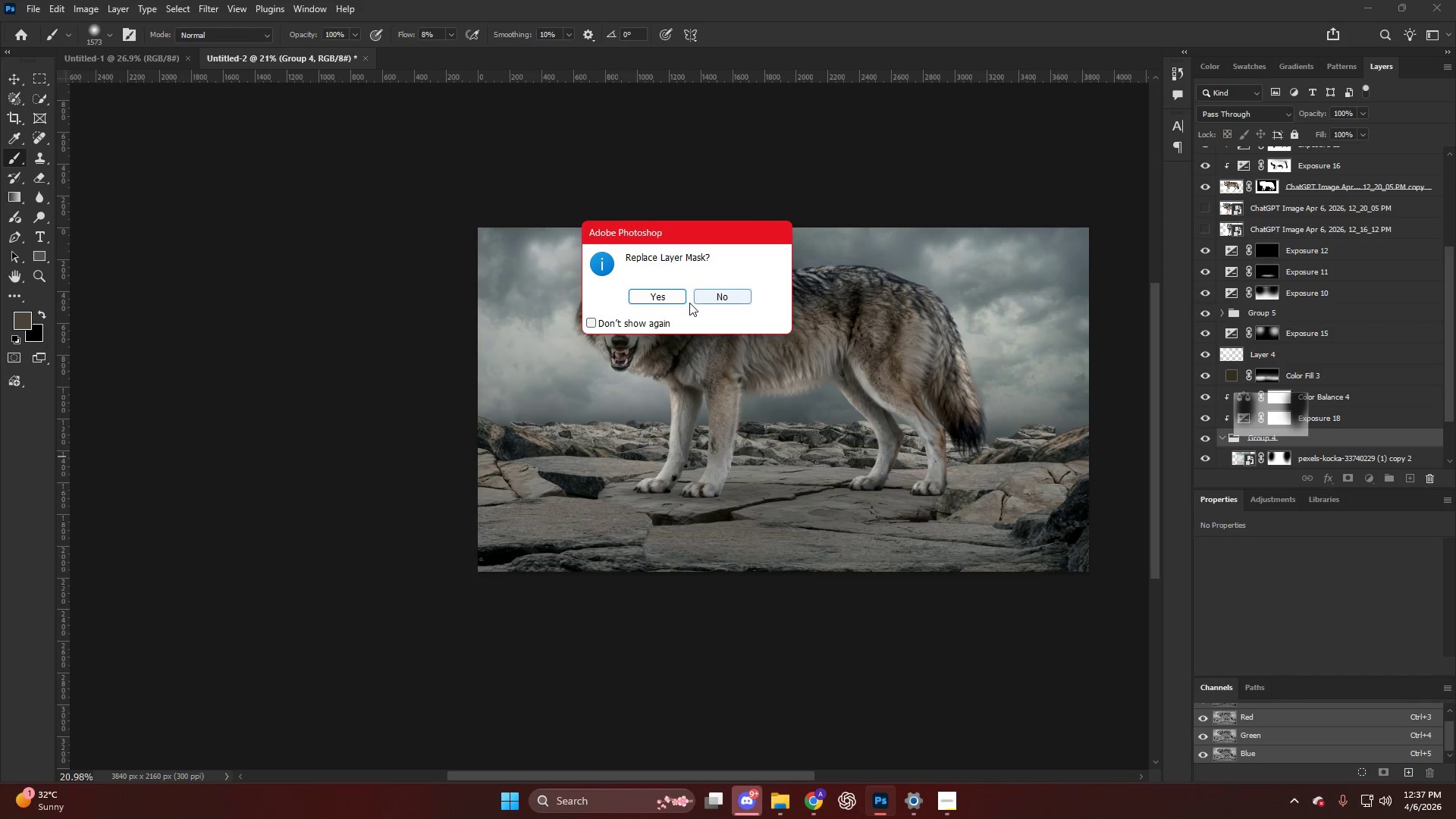 
left_click([661, 295])
 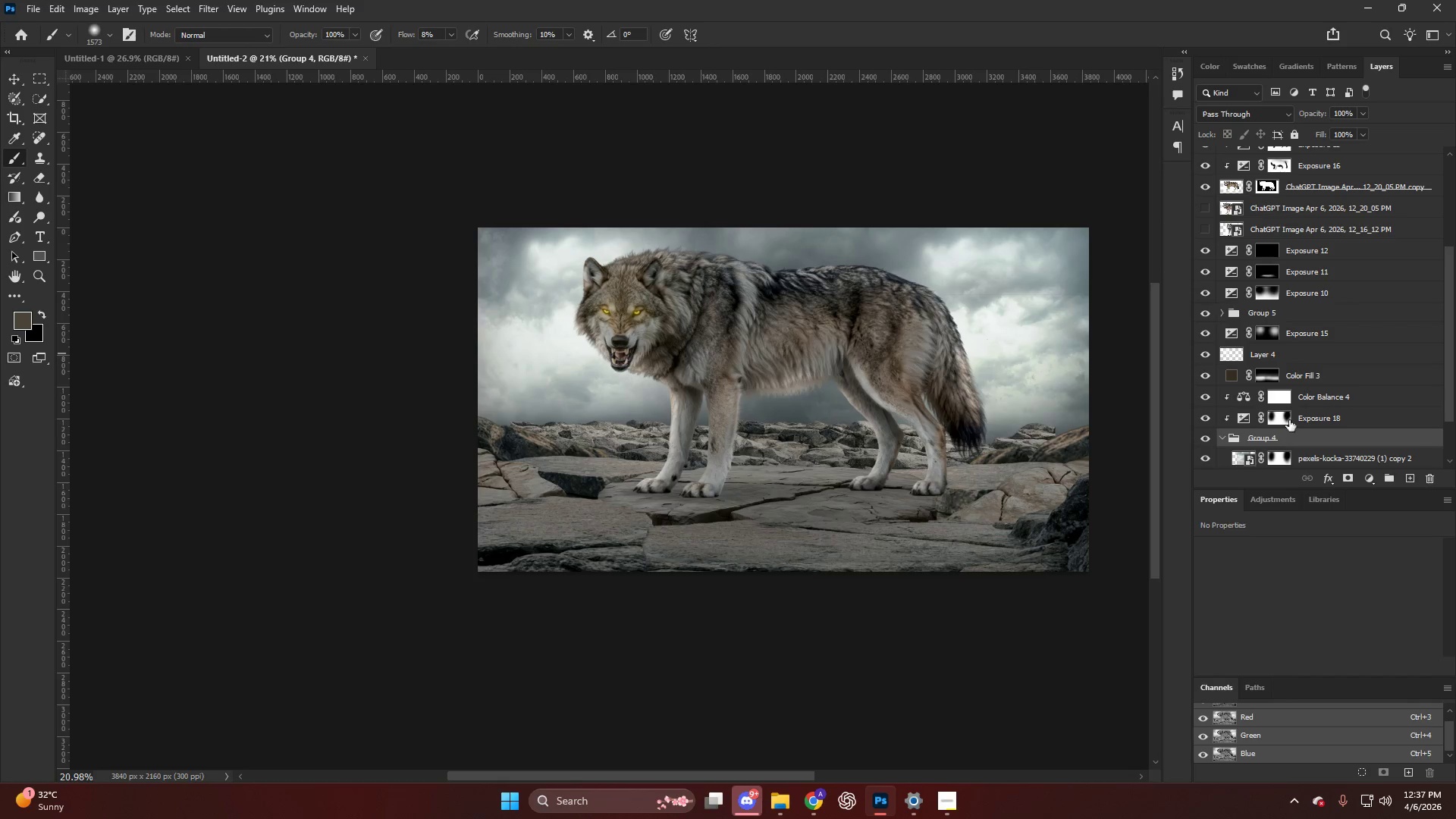 
left_click([1282, 453])
 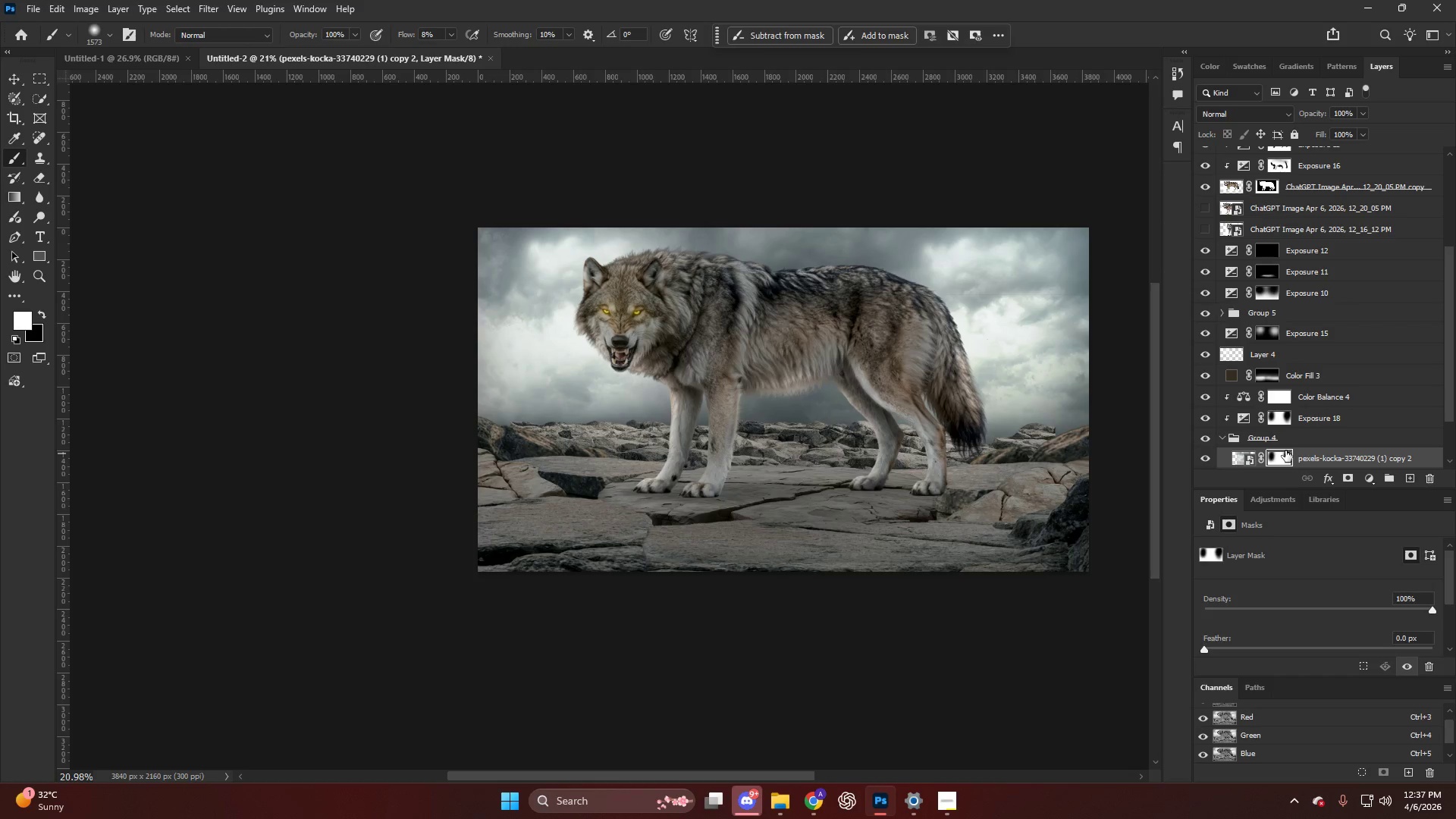 
key(Control+ControlLeft)
 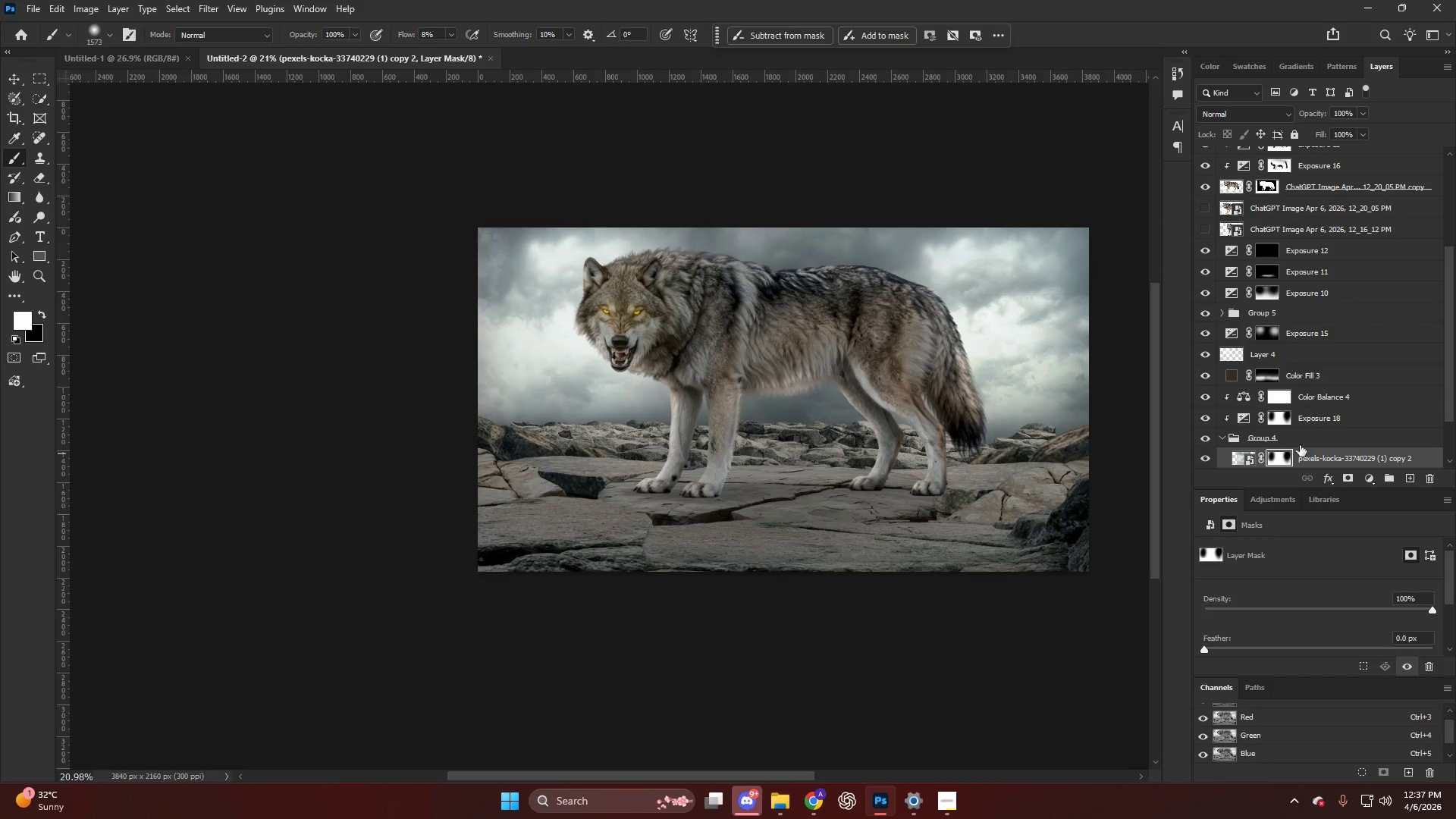 
key(Control+Z)
 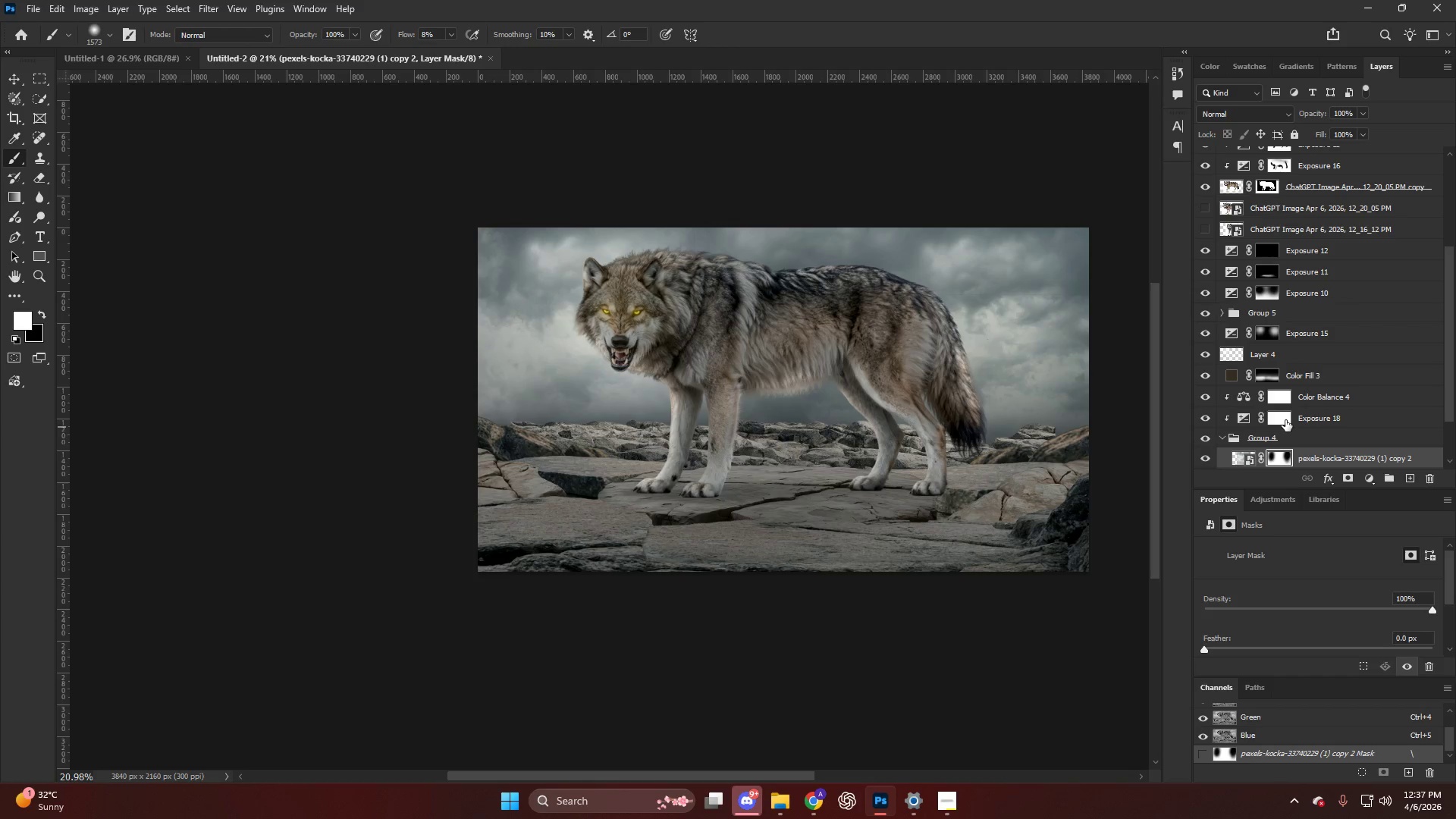 
left_click([1285, 420])
 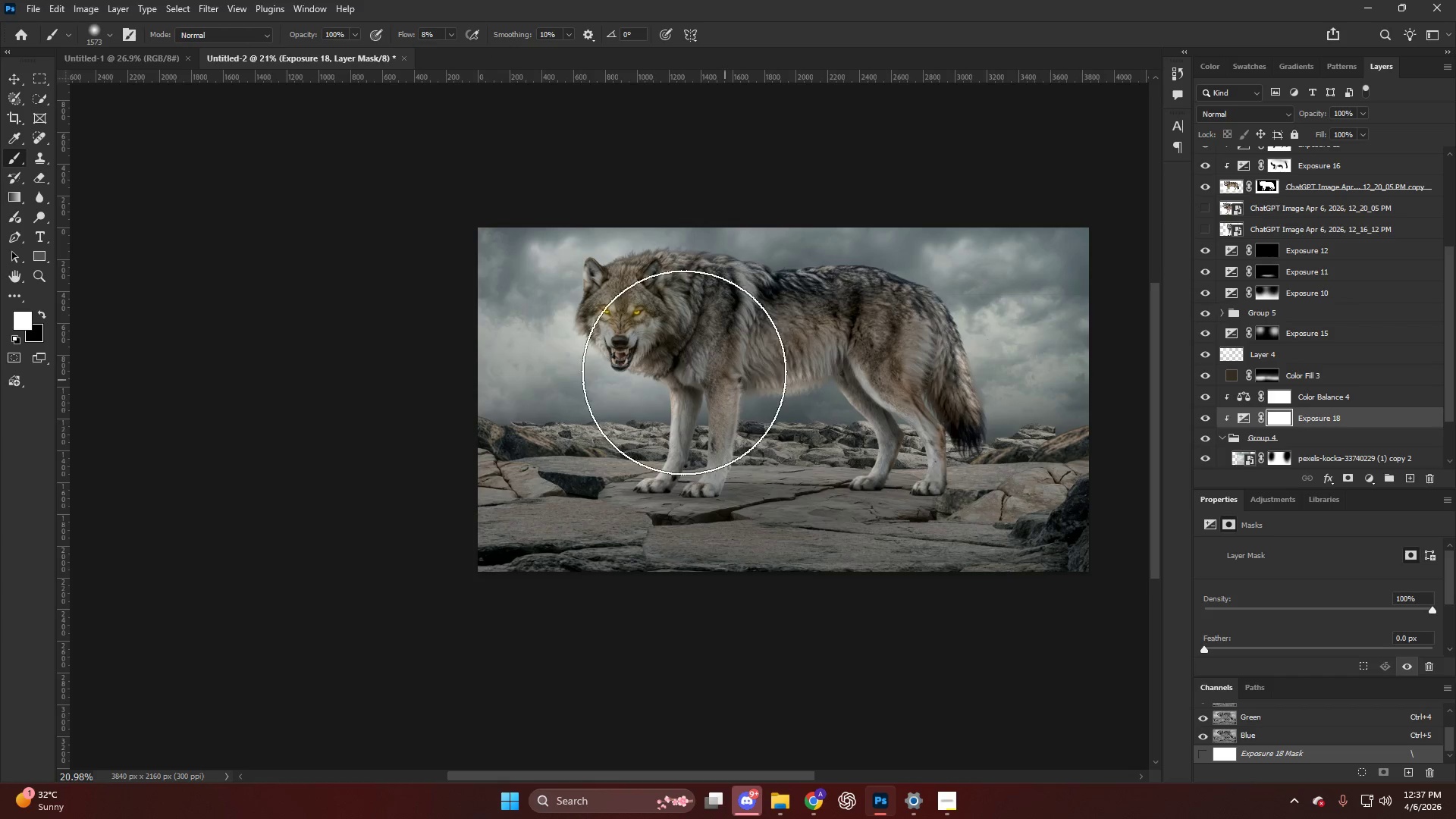 
key(B)
 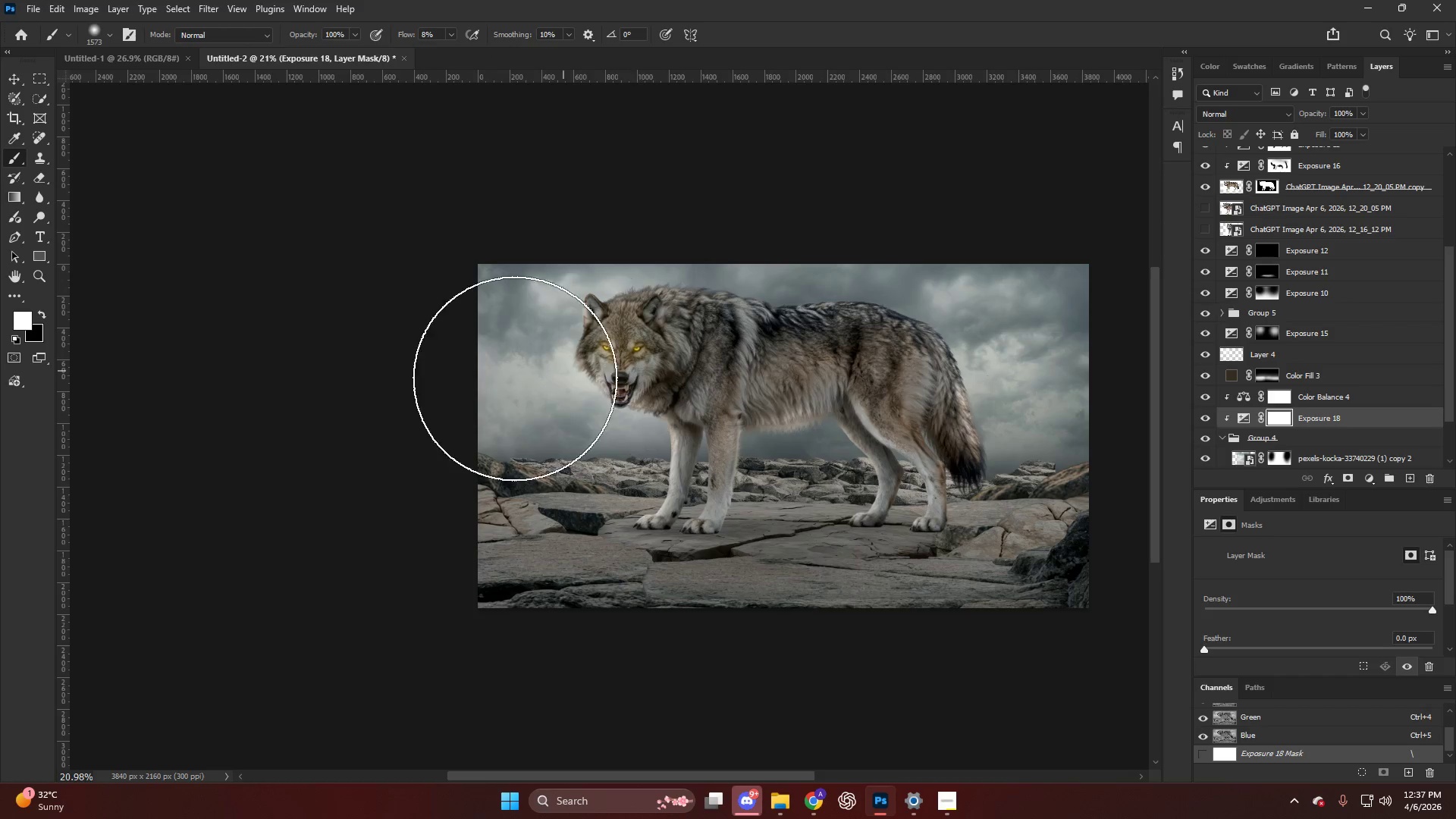 
scroll: coordinate [682, 372], scroll_direction: up, amount: 3.0
 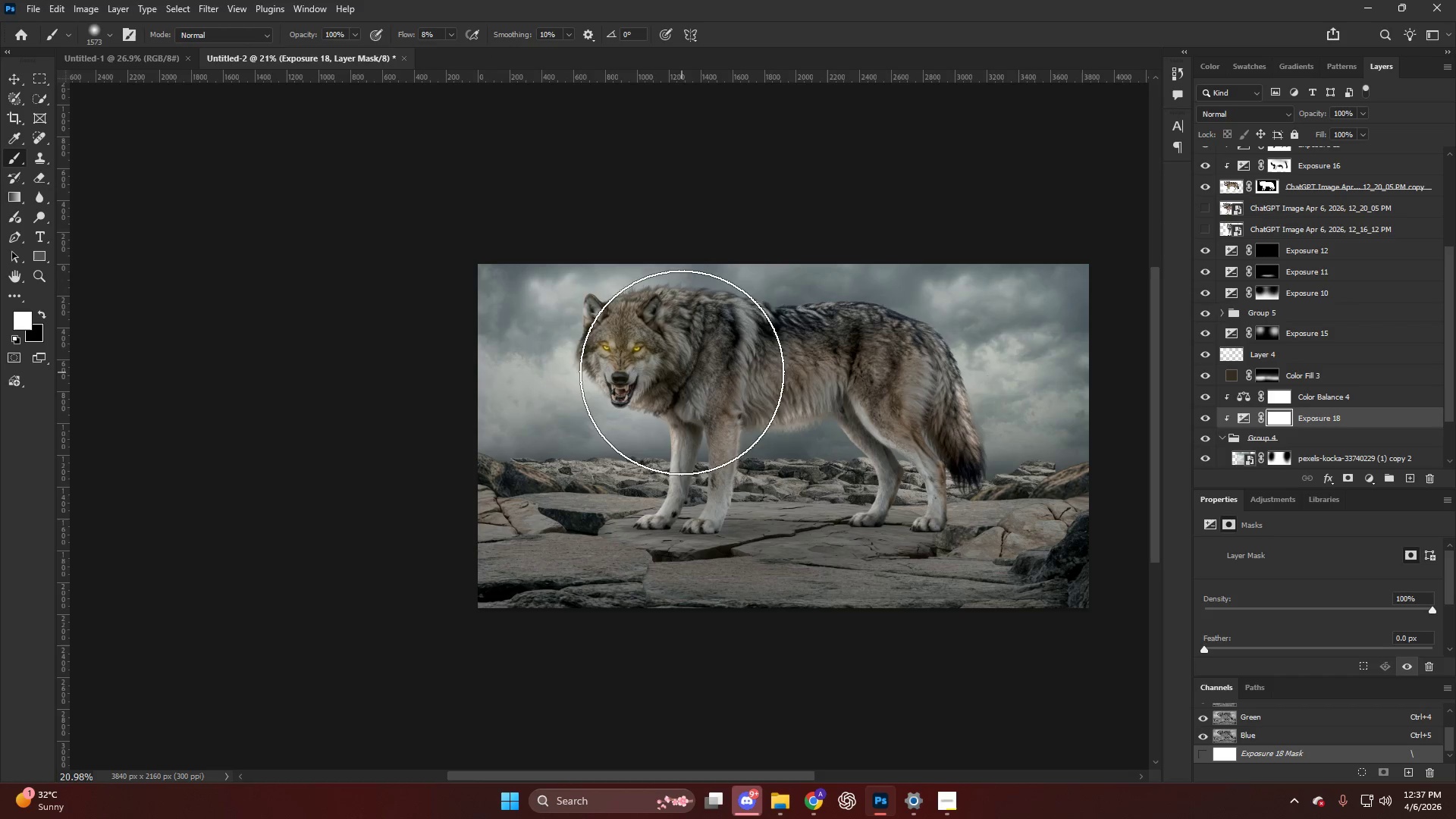 
key(Alt+AltLeft)
 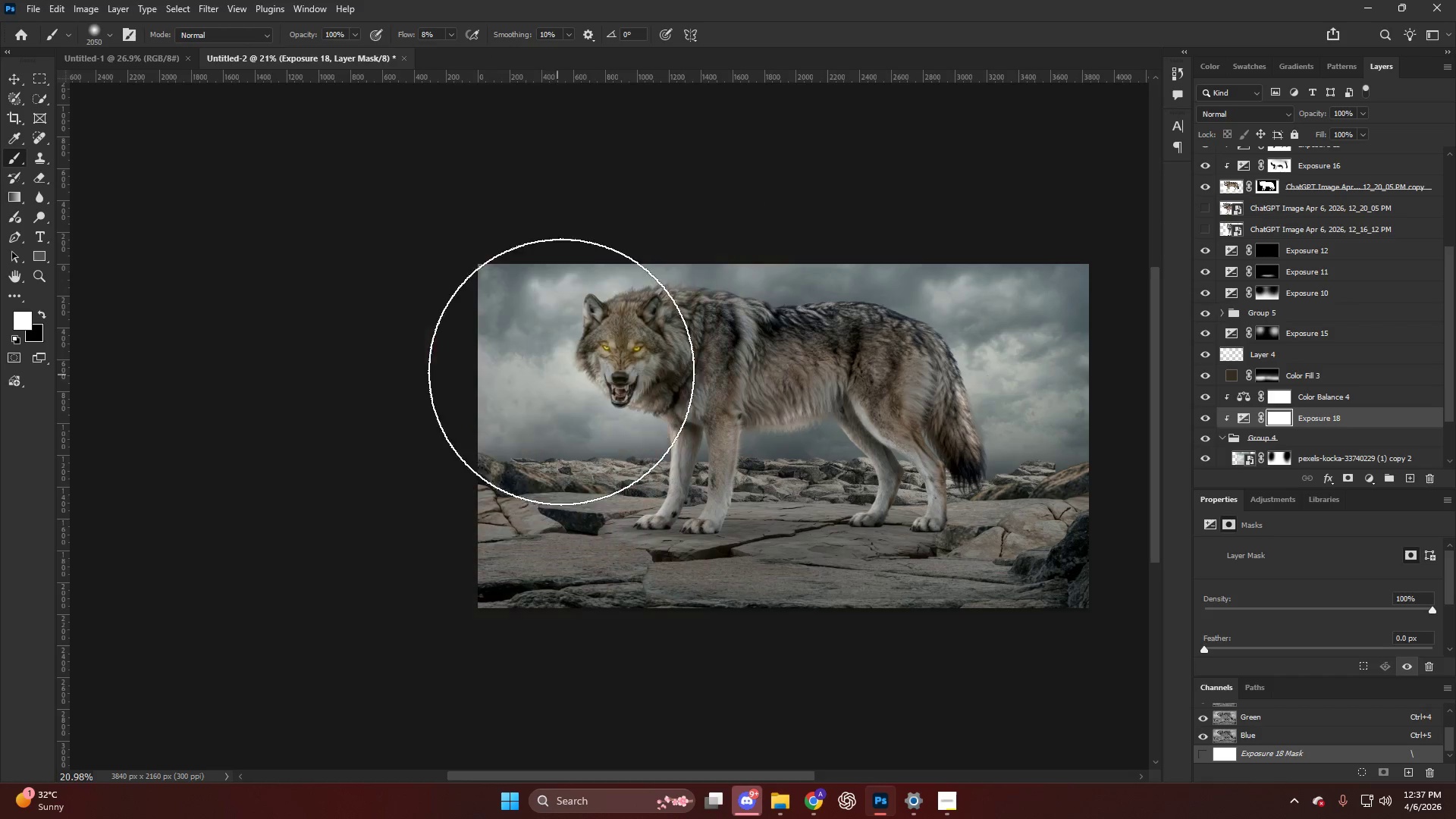 
key(X)
 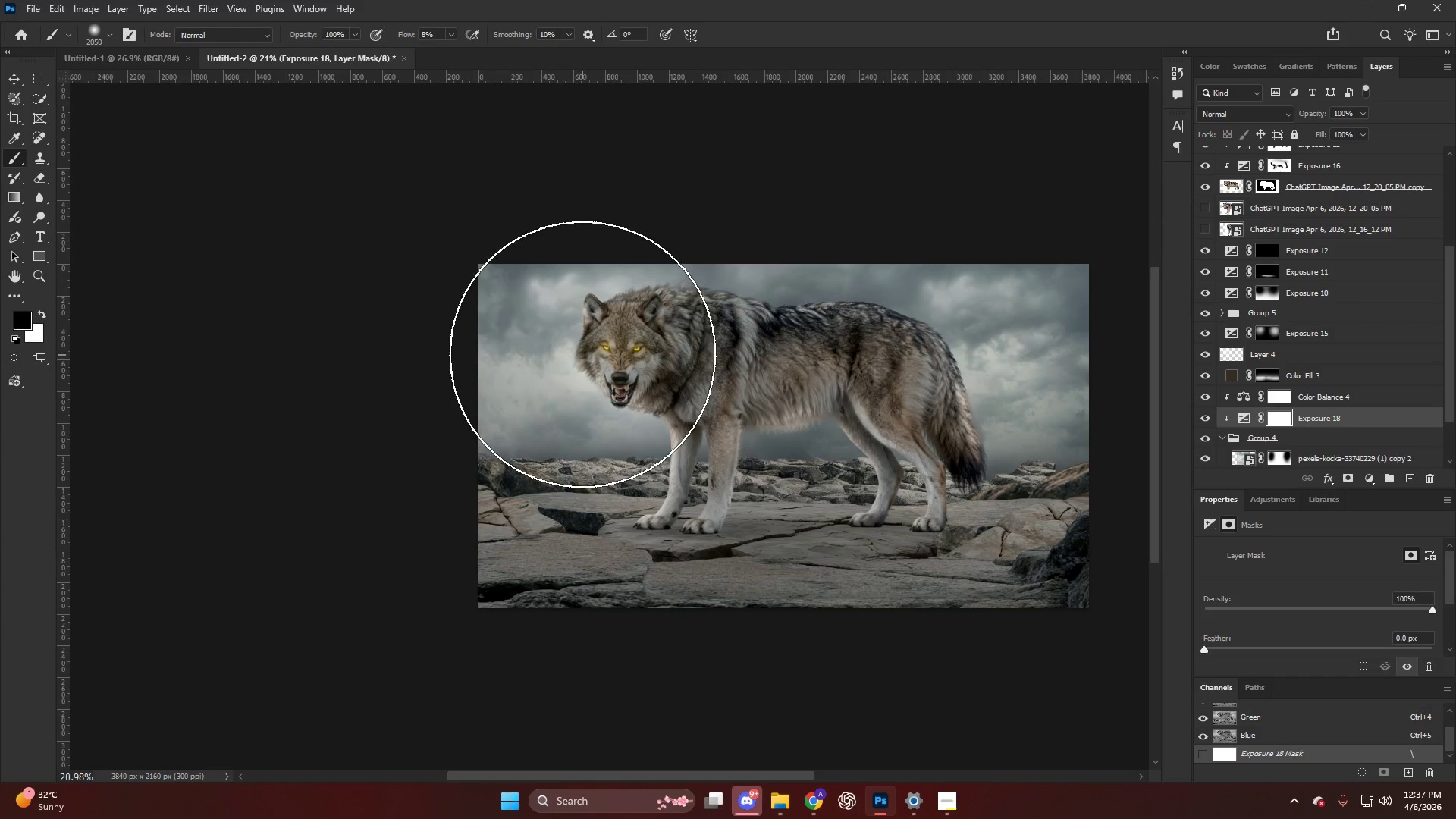 
left_click_drag(start_coordinate=[583, 353], to_coordinate=[682, 354])
 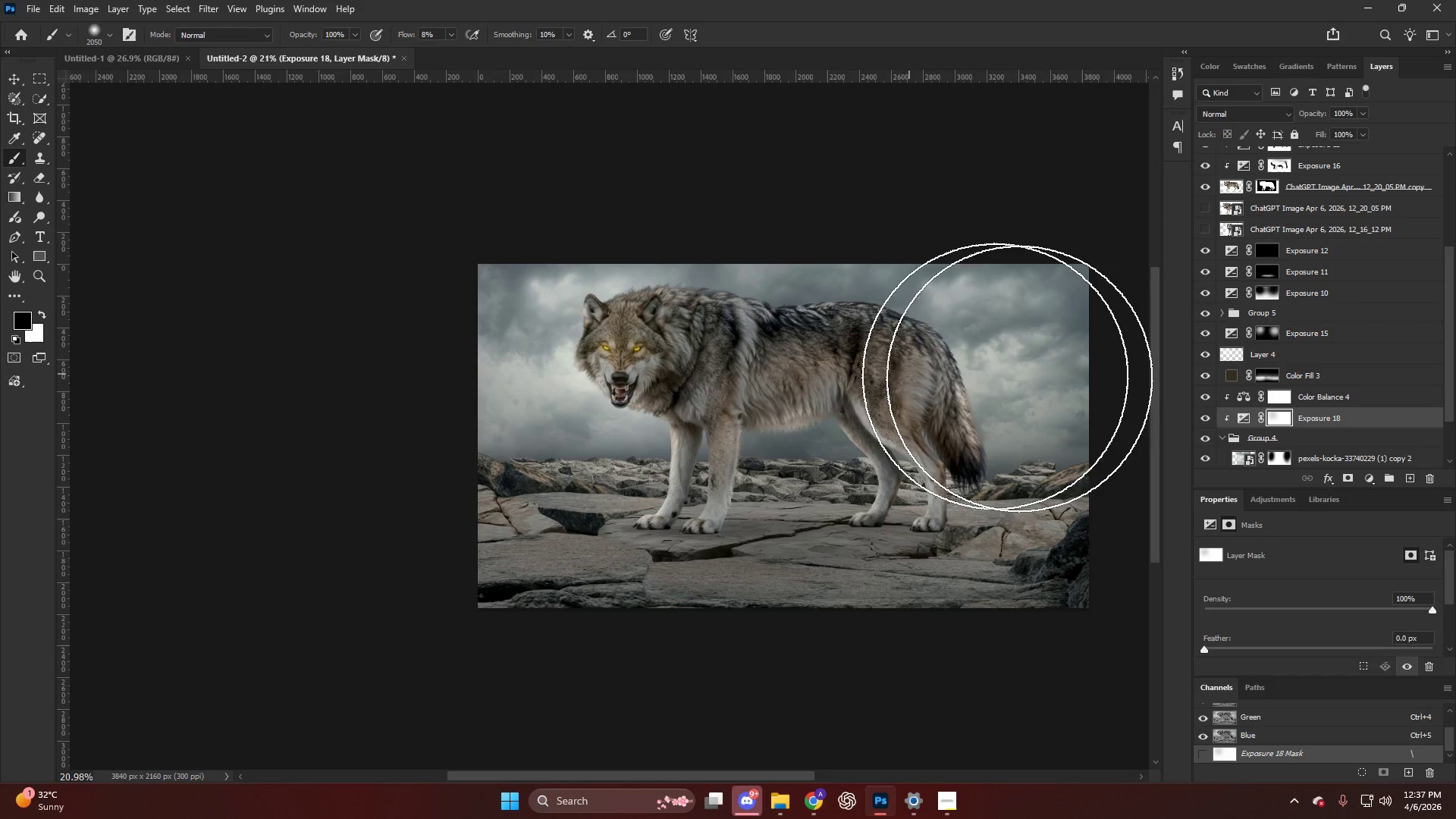 
left_click_drag(start_coordinate=[1017, 378], to_coordinate=[740, 362])
 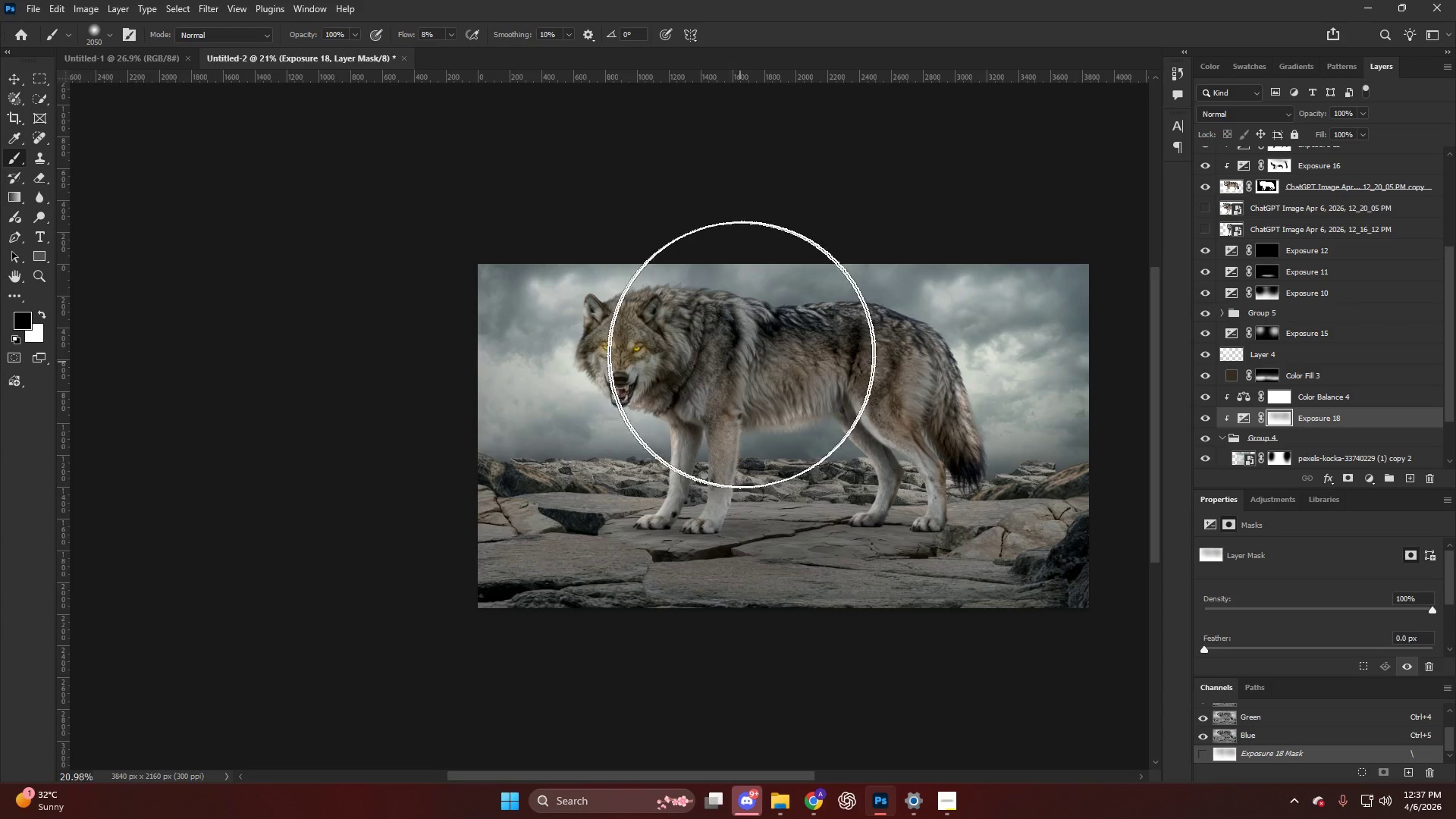 
key(Alt+AltLeft)
 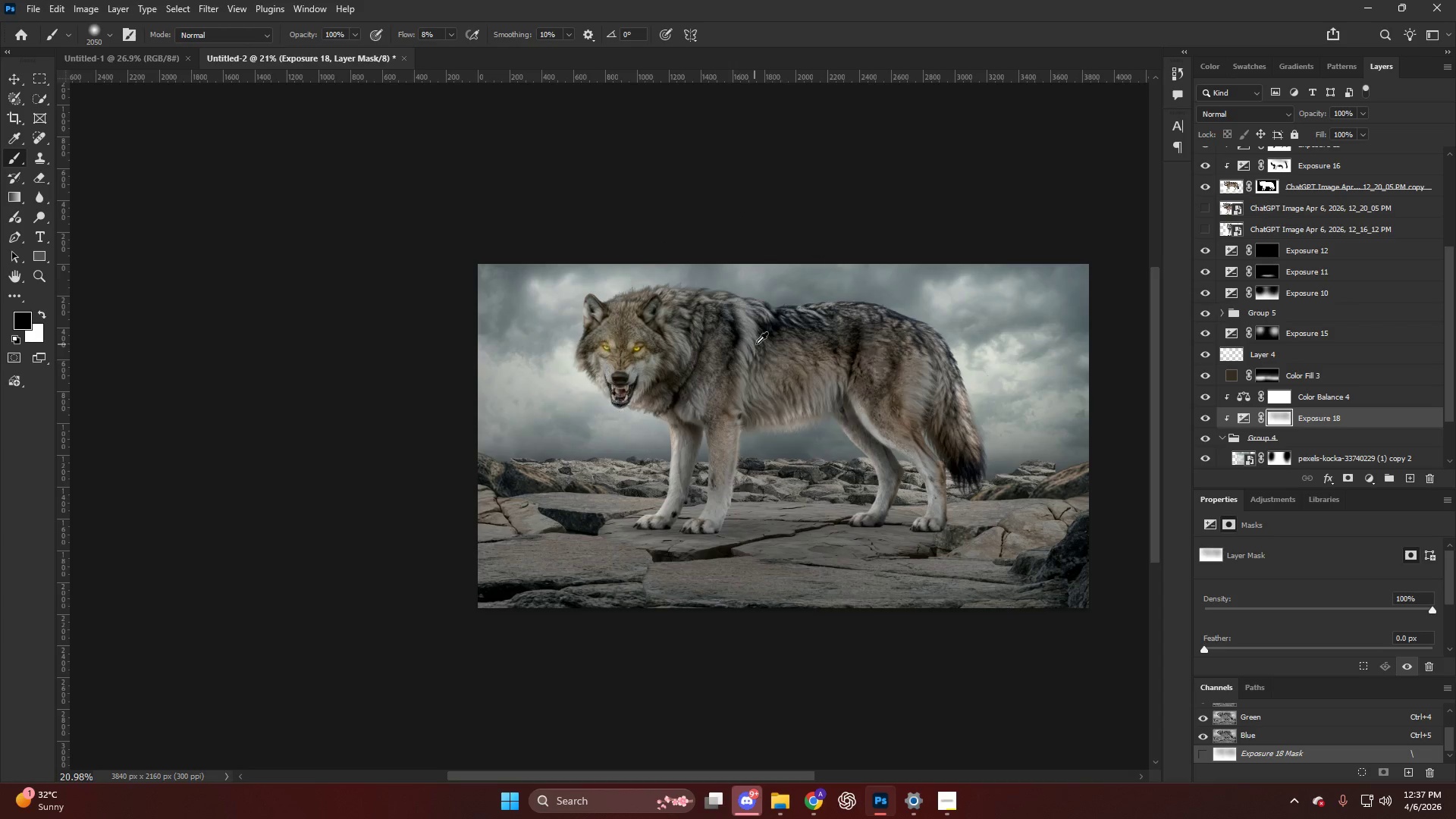 
scroll: coordinate [764, 344], scroll_direction: down, amount: 5.0
 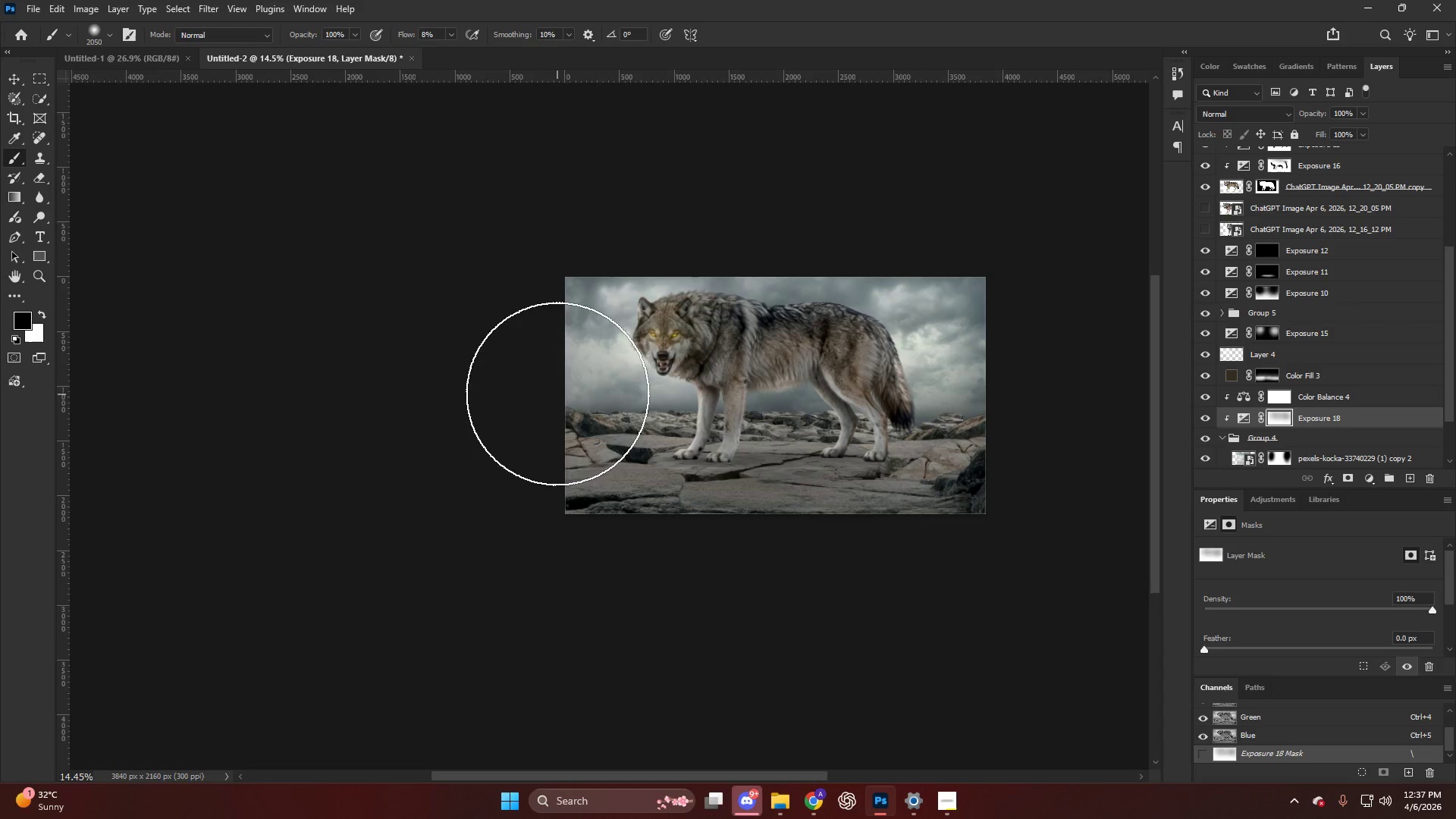 
hold_key(key=AltLeft, duration=0.38)
scroll: coordinate [779, 340], scroll_direction: up, amount: 5.0
 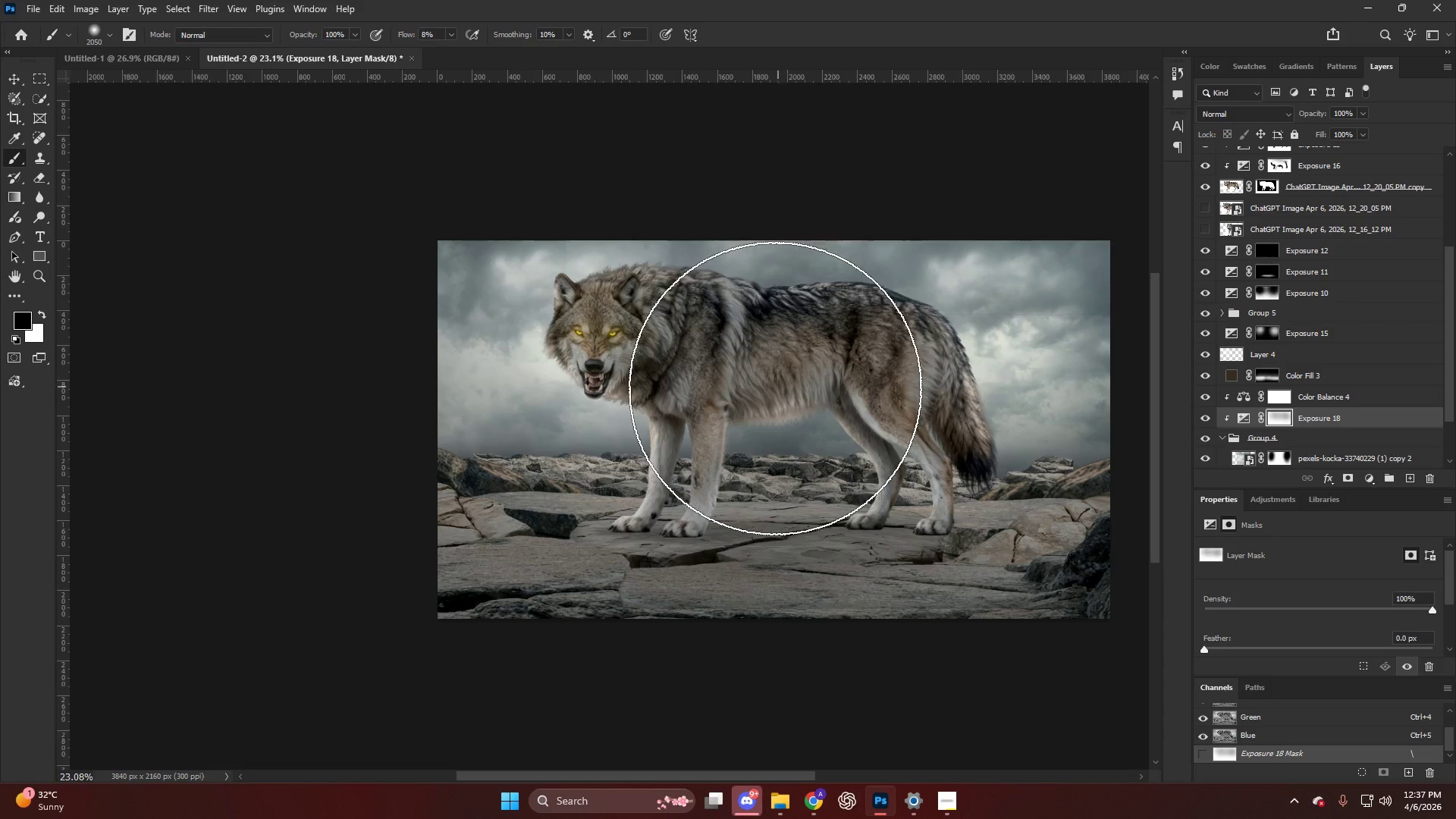 
key(Alt+AltLeft)
 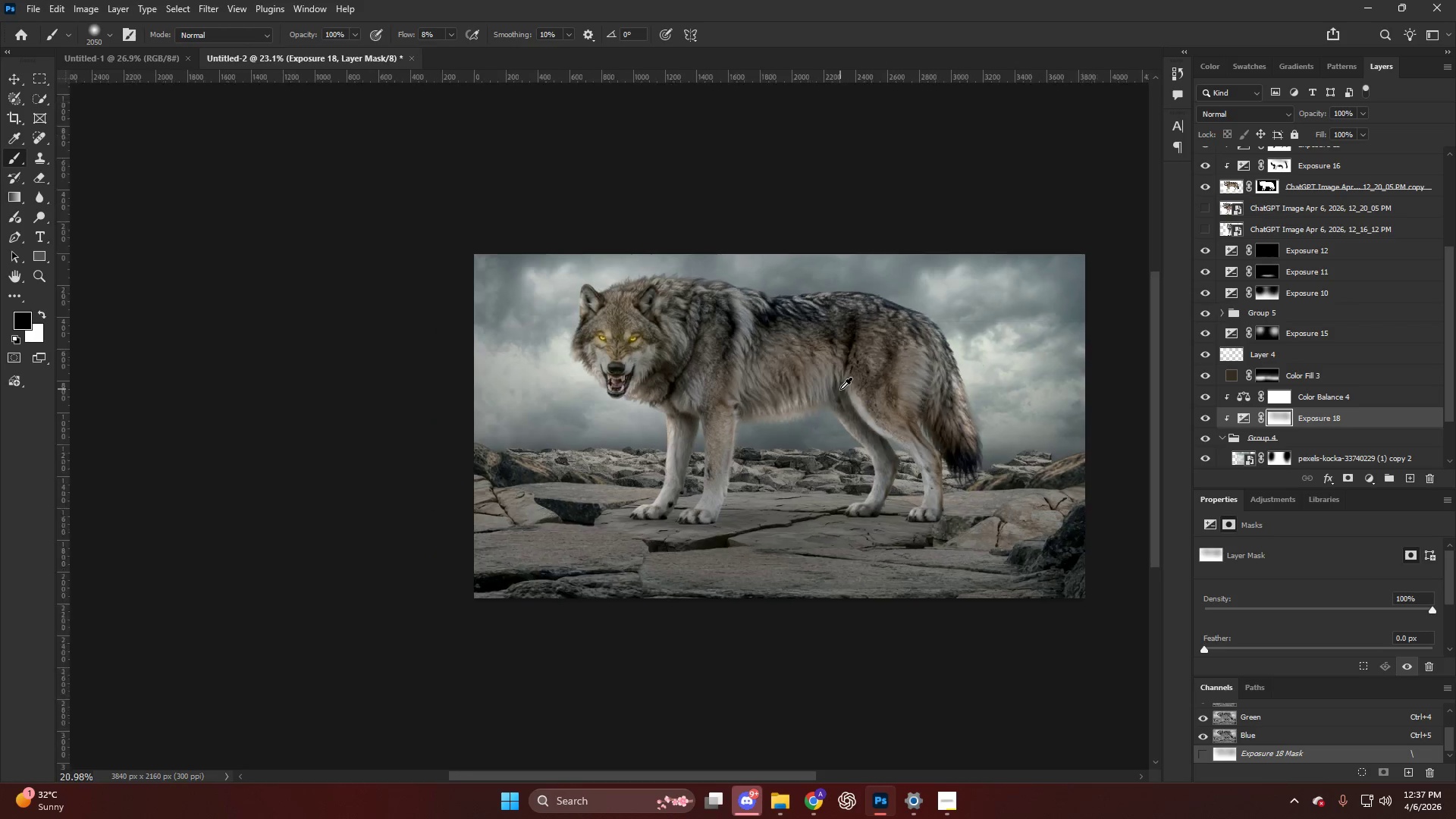 
scroll: coordinate [840, 389], scroll_direction: down, amount: 4.0
 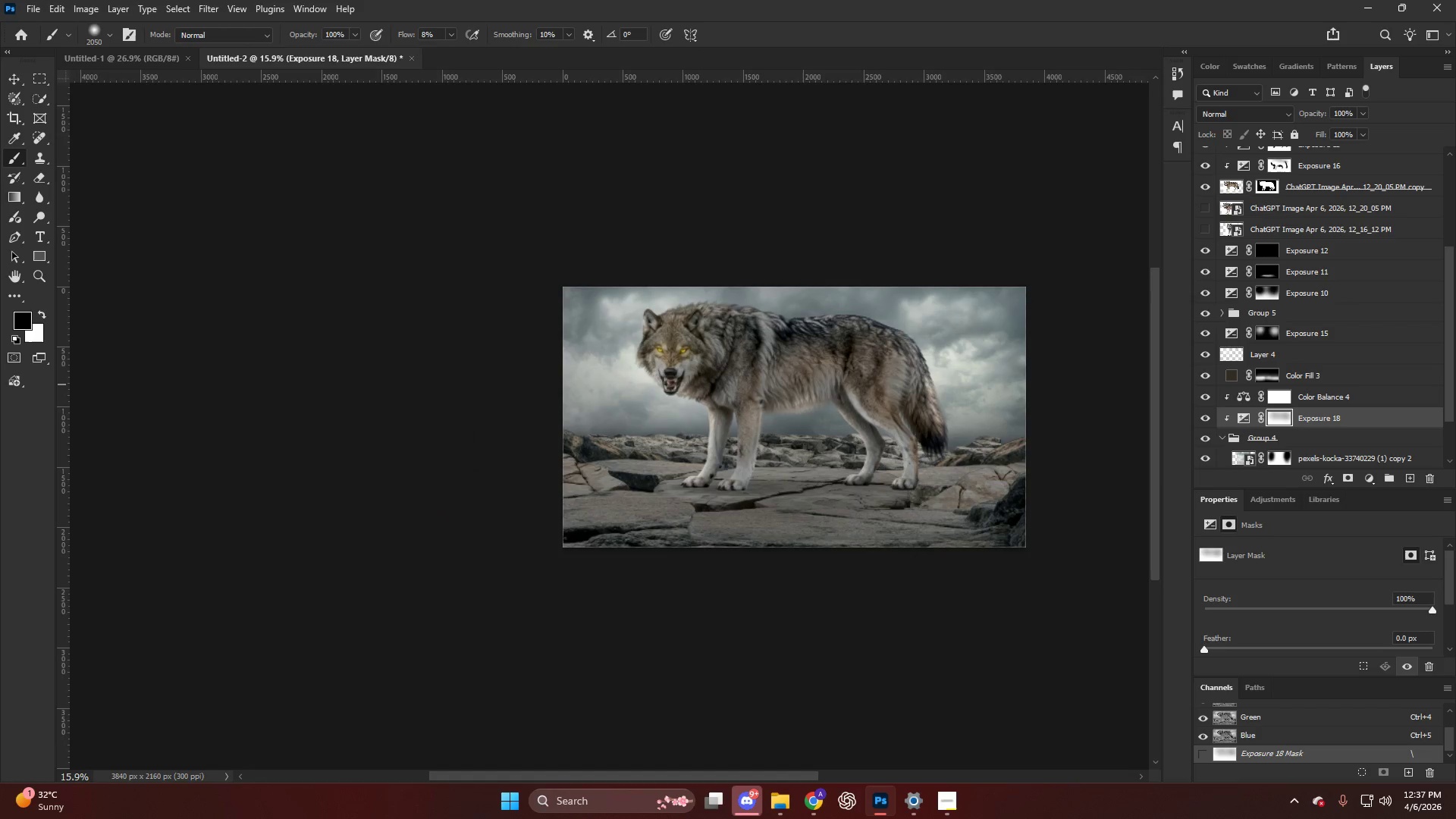 
hold_key(key=AltLeft, duration=0.53)
scroll: coordinate [943, 415], scroll_direction: up, amount: 5.0
 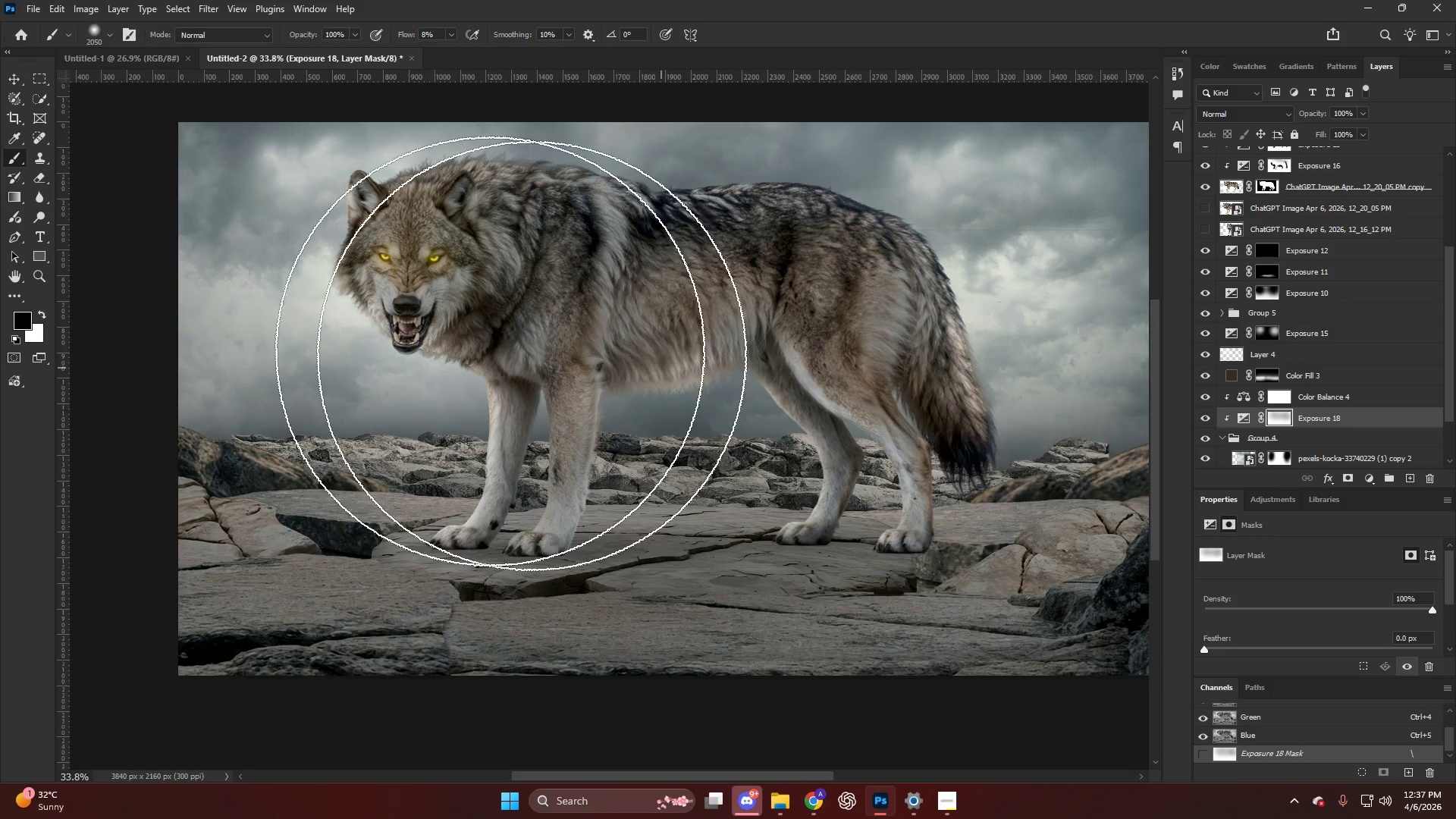 
left_click_drag(start_coordinate=[303, 317], to_coordinate=[368, 262])
 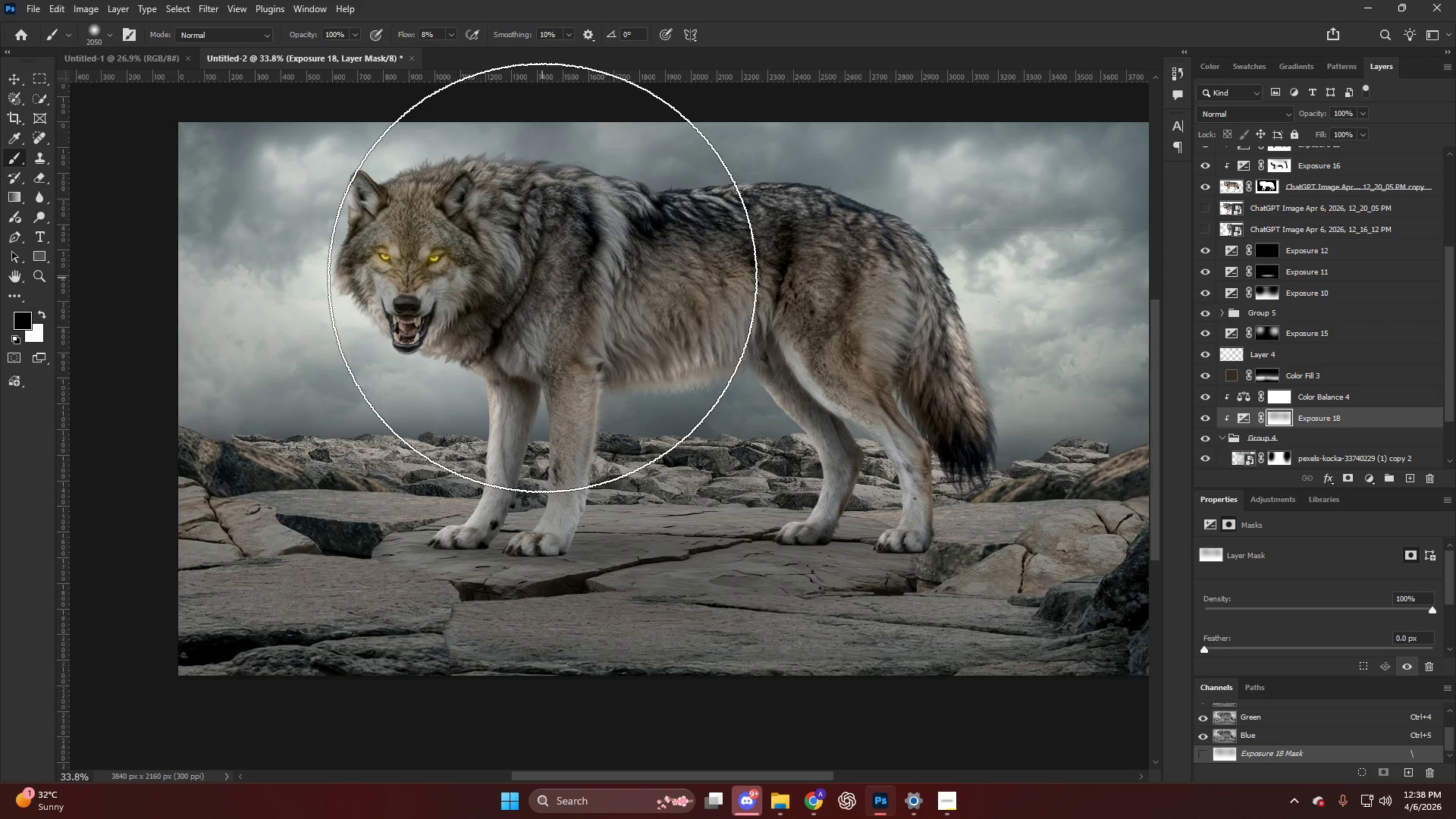 
wait(84.27)
 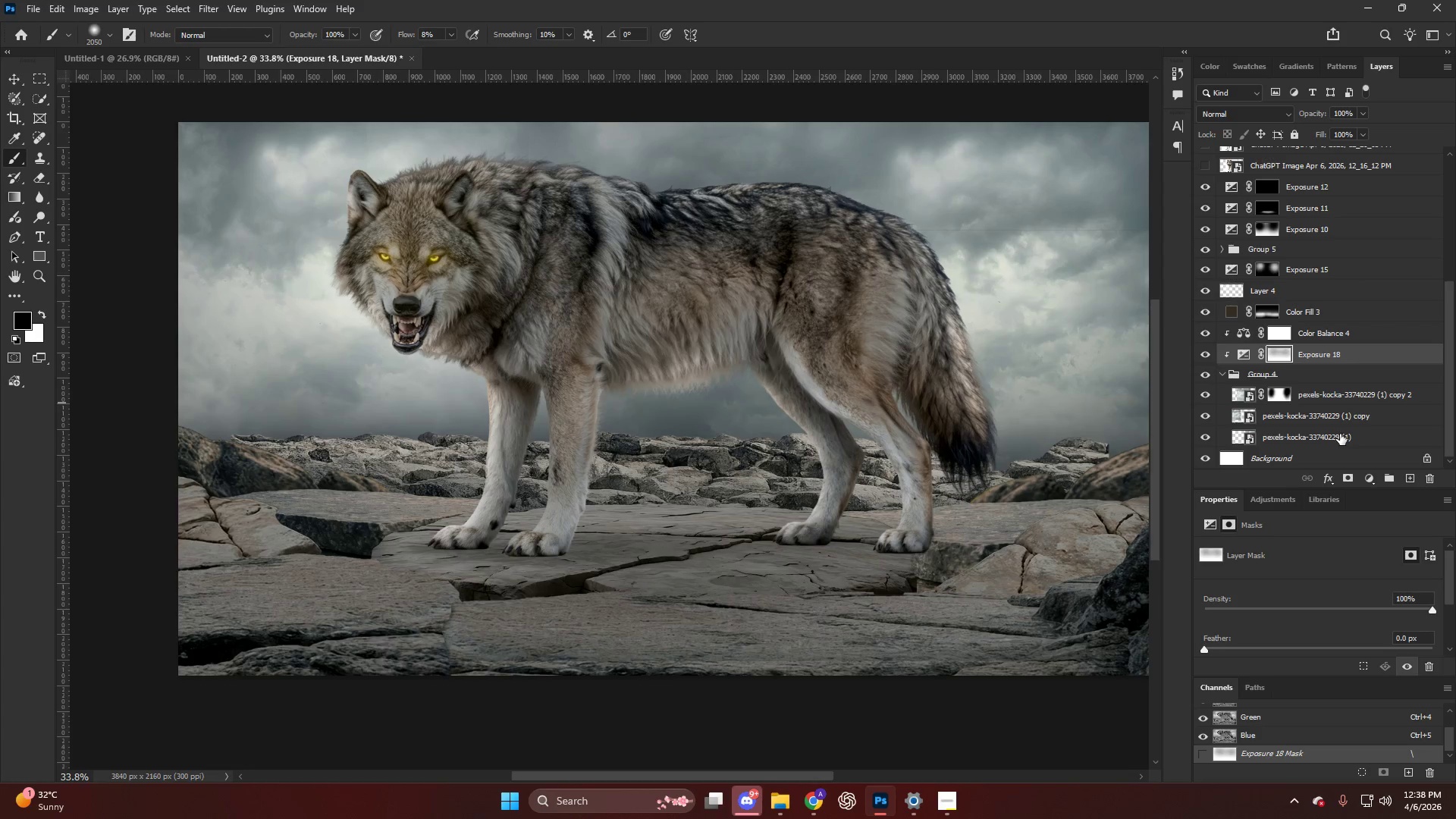 
left_click([1340, 434])
 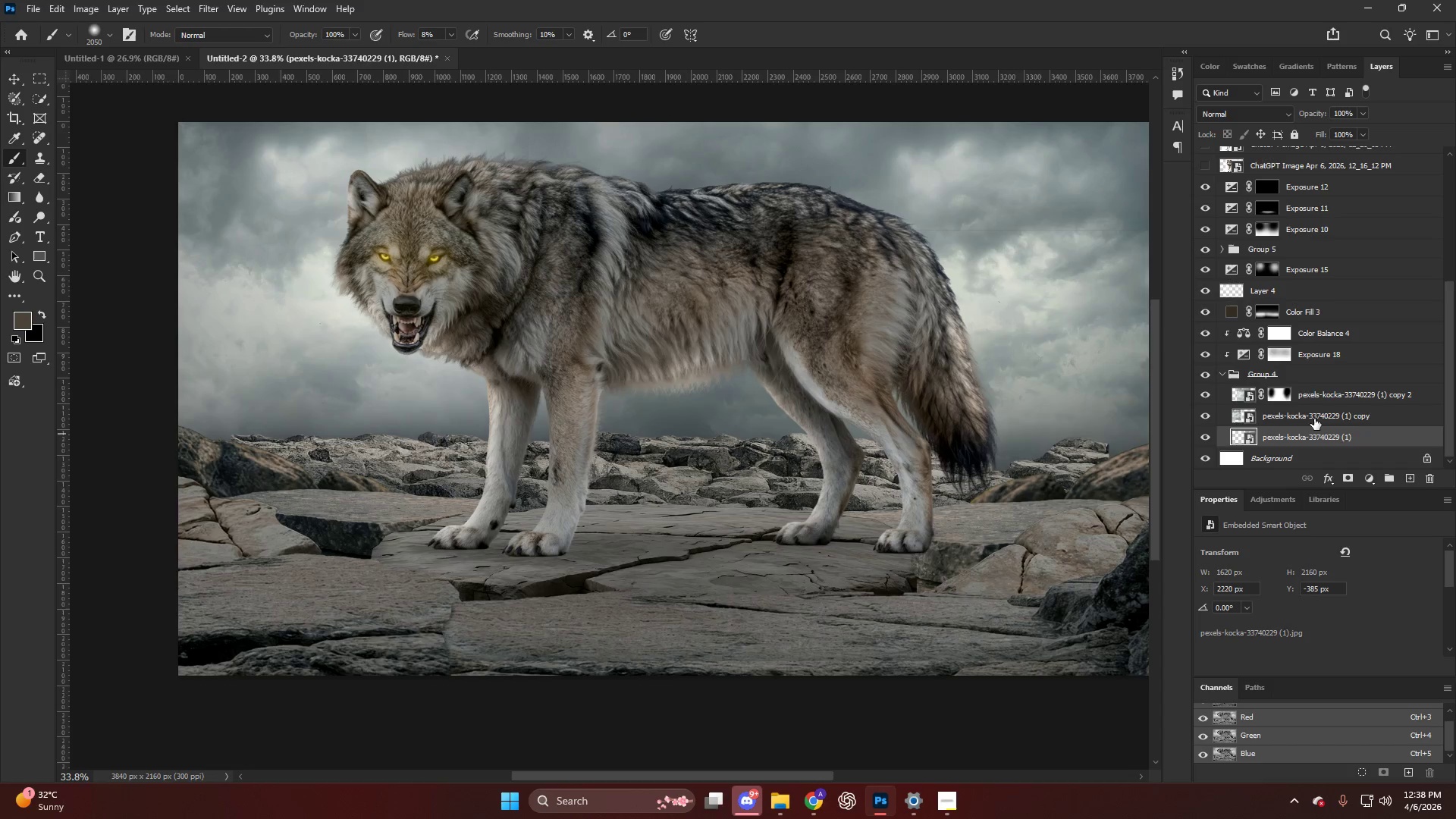 
scroll: coordinate [1332, 388], scroll_direction: down, amount: 4.0
 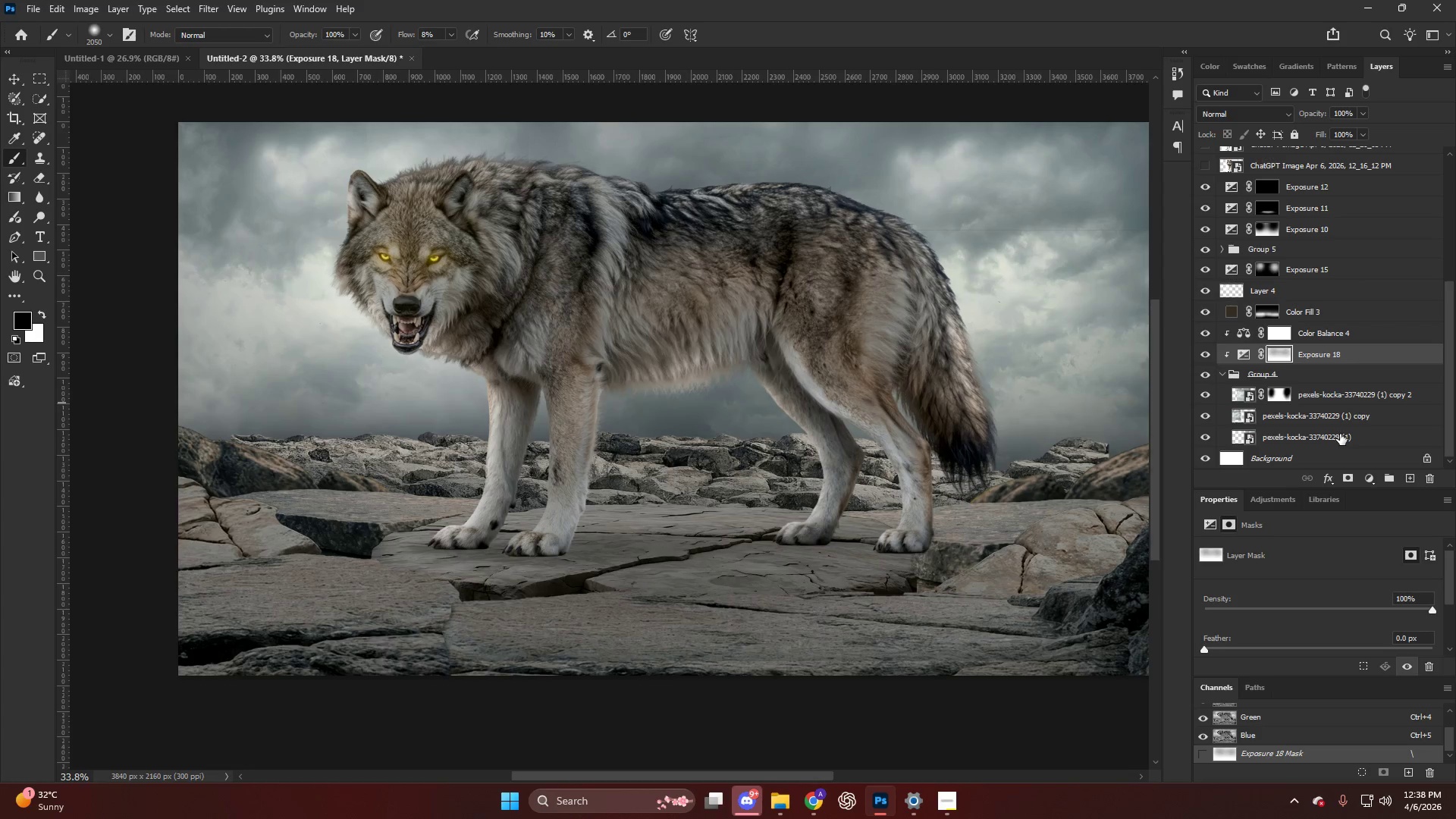 
left_click([1313, 417])
 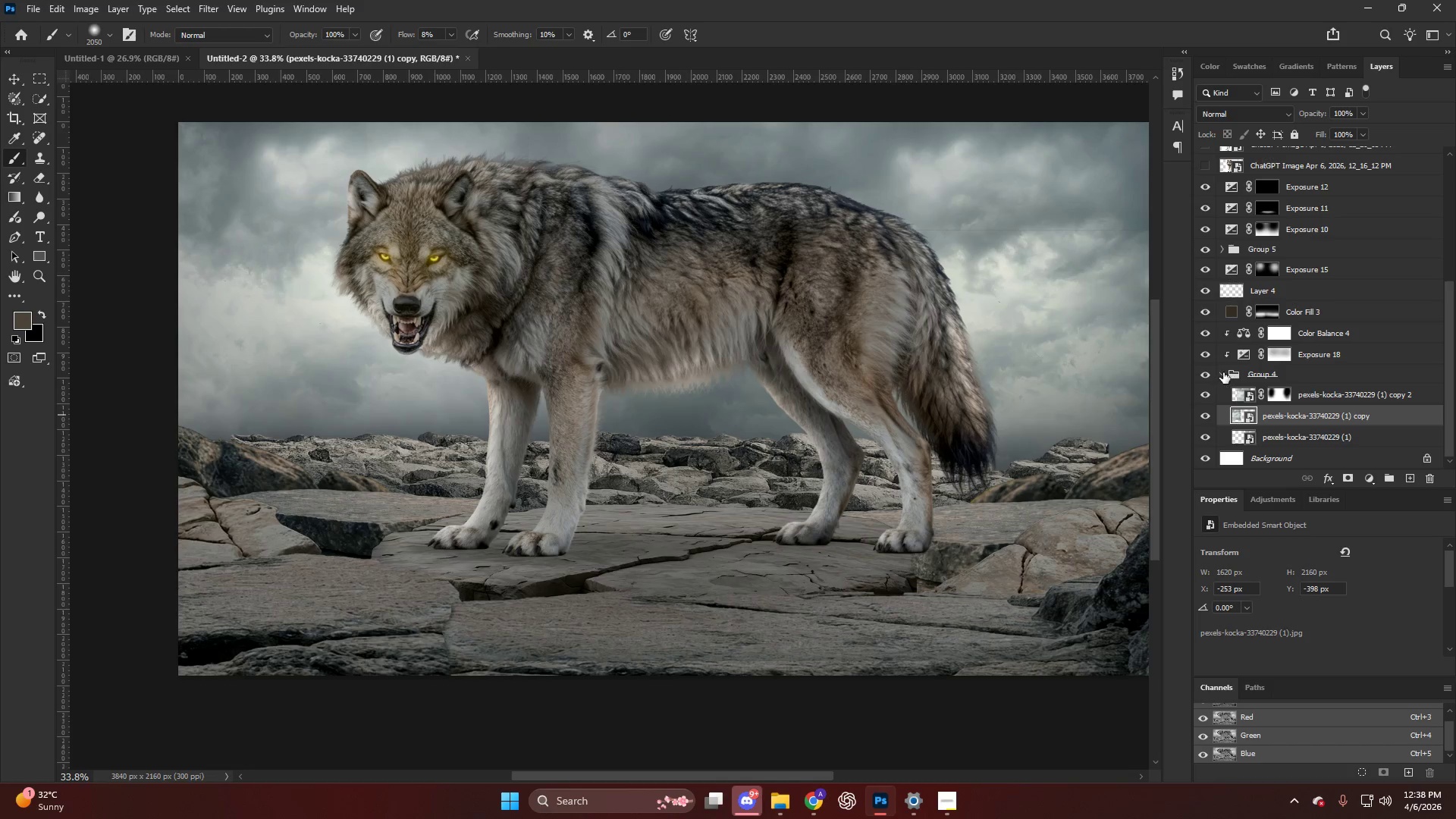 
left_click([1222, 372])
 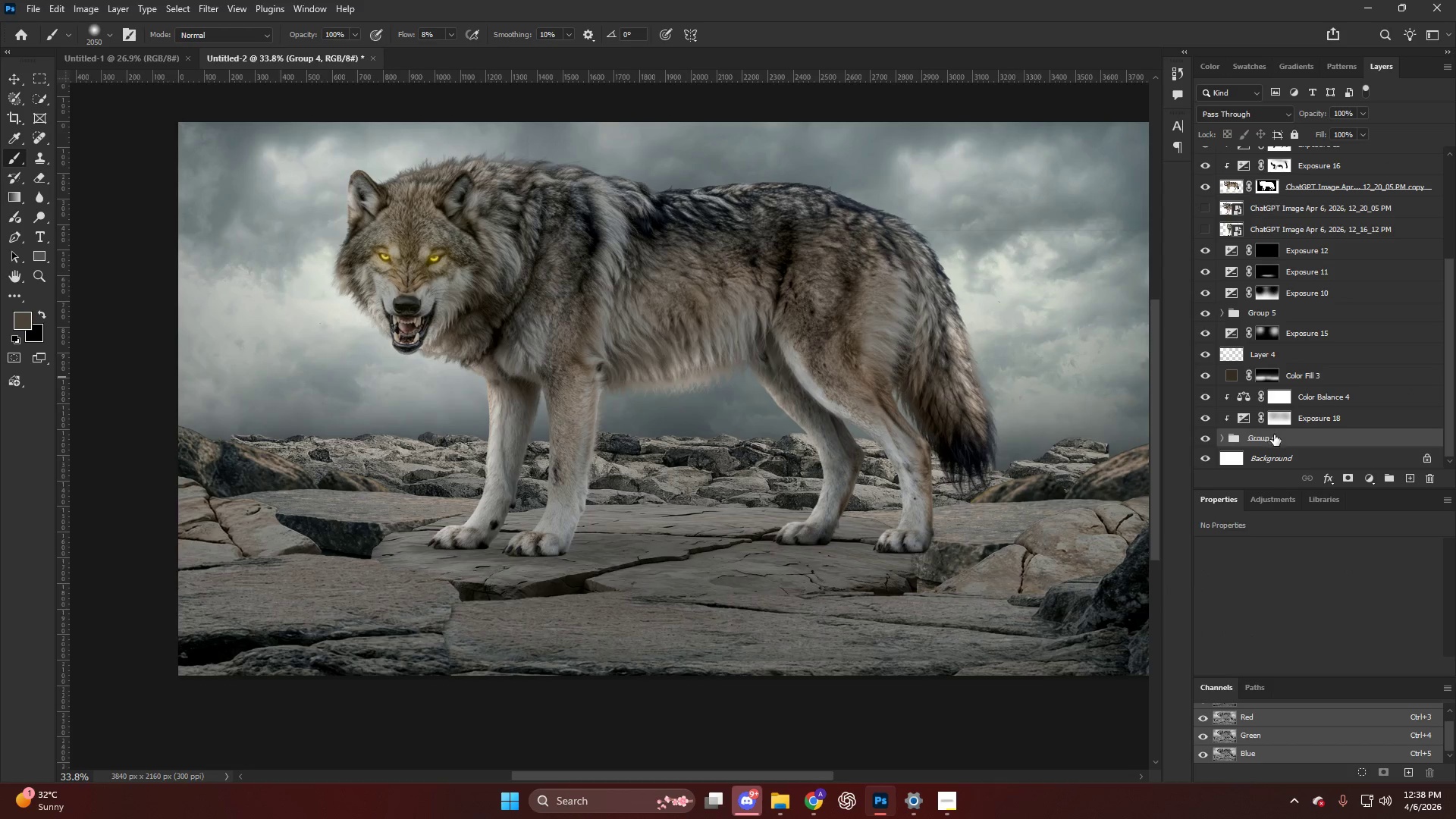 
key(Control+E)
 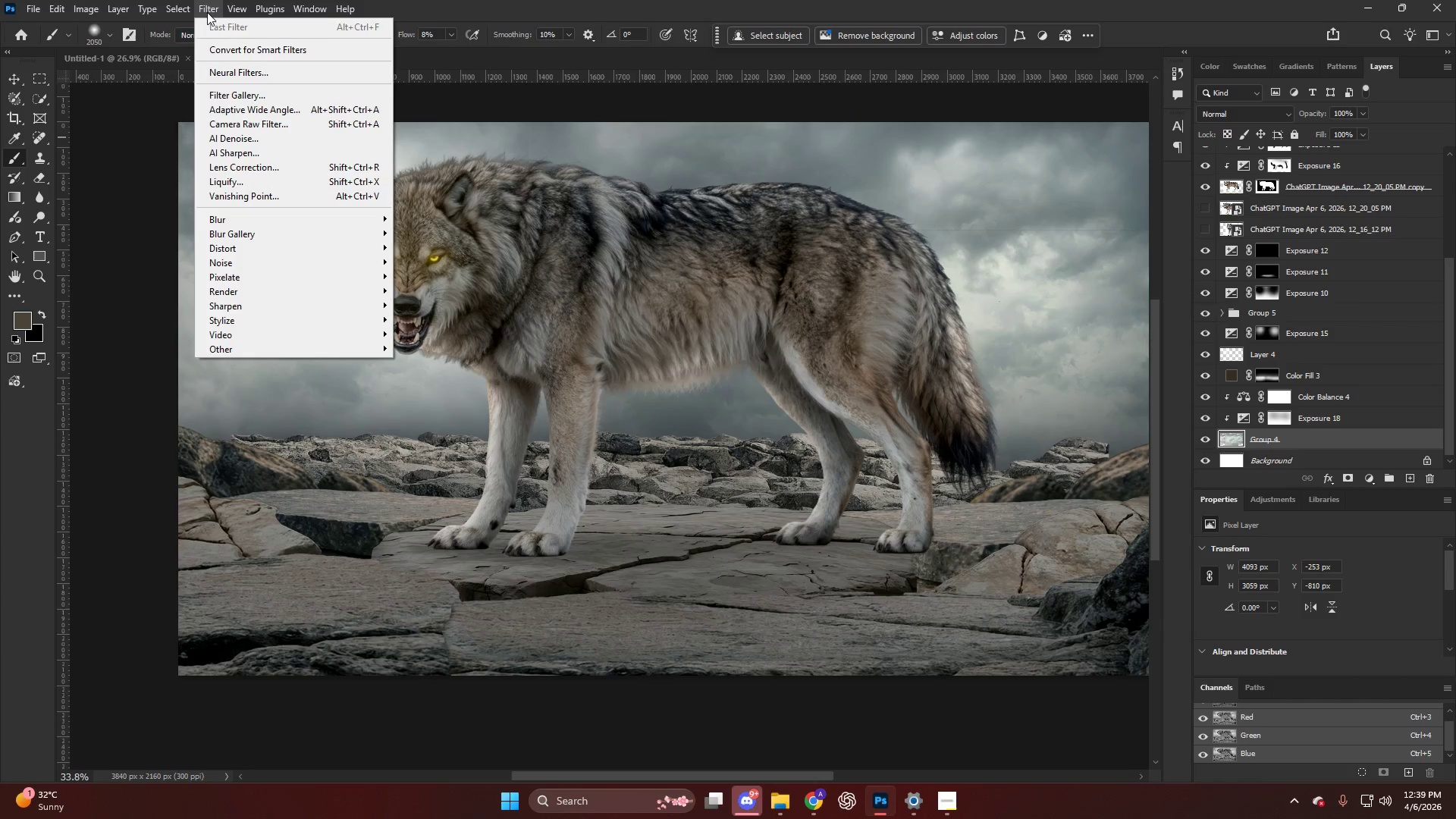 
left_click([255, 223])
 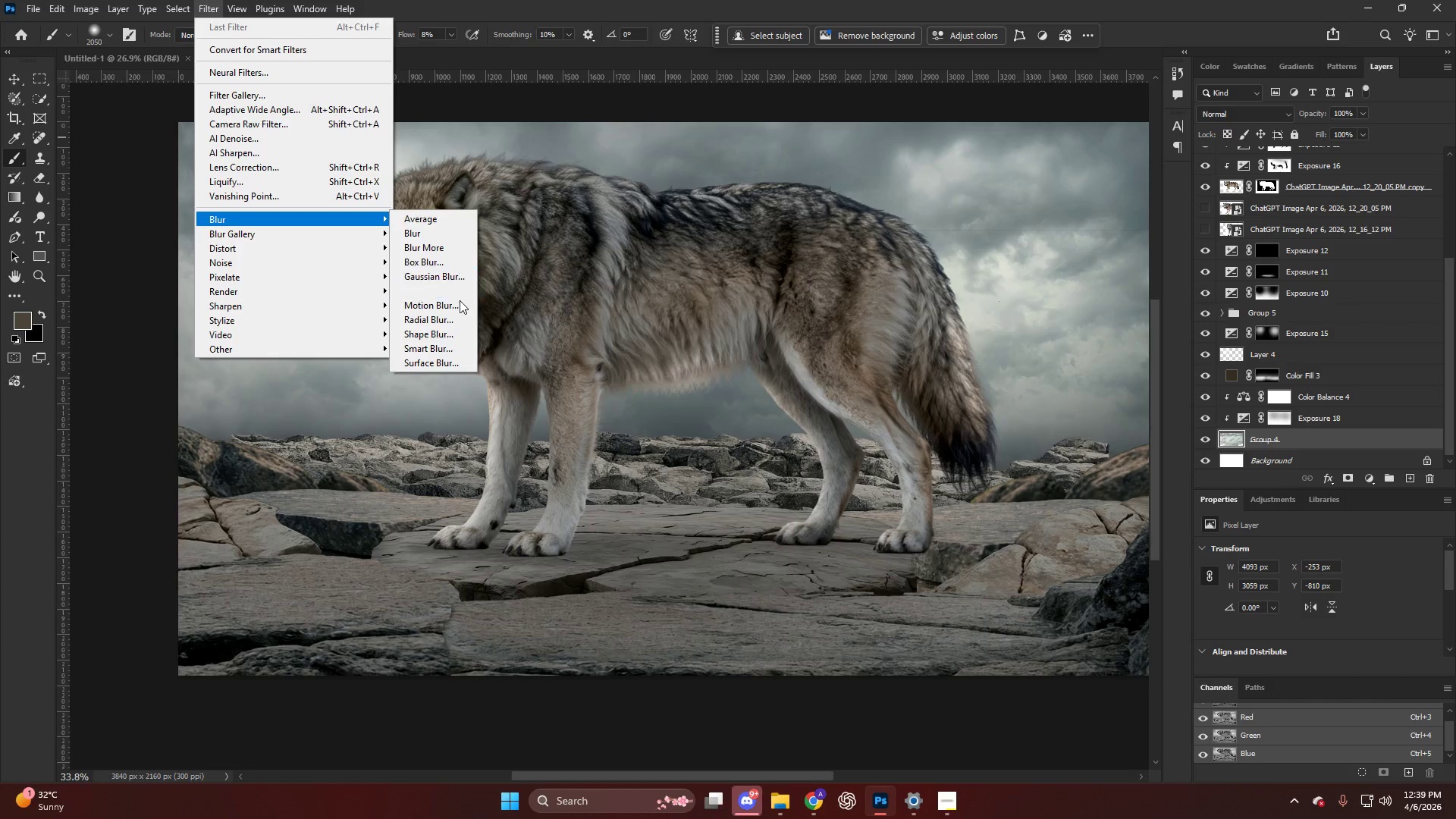 
left_click([454, 315])
 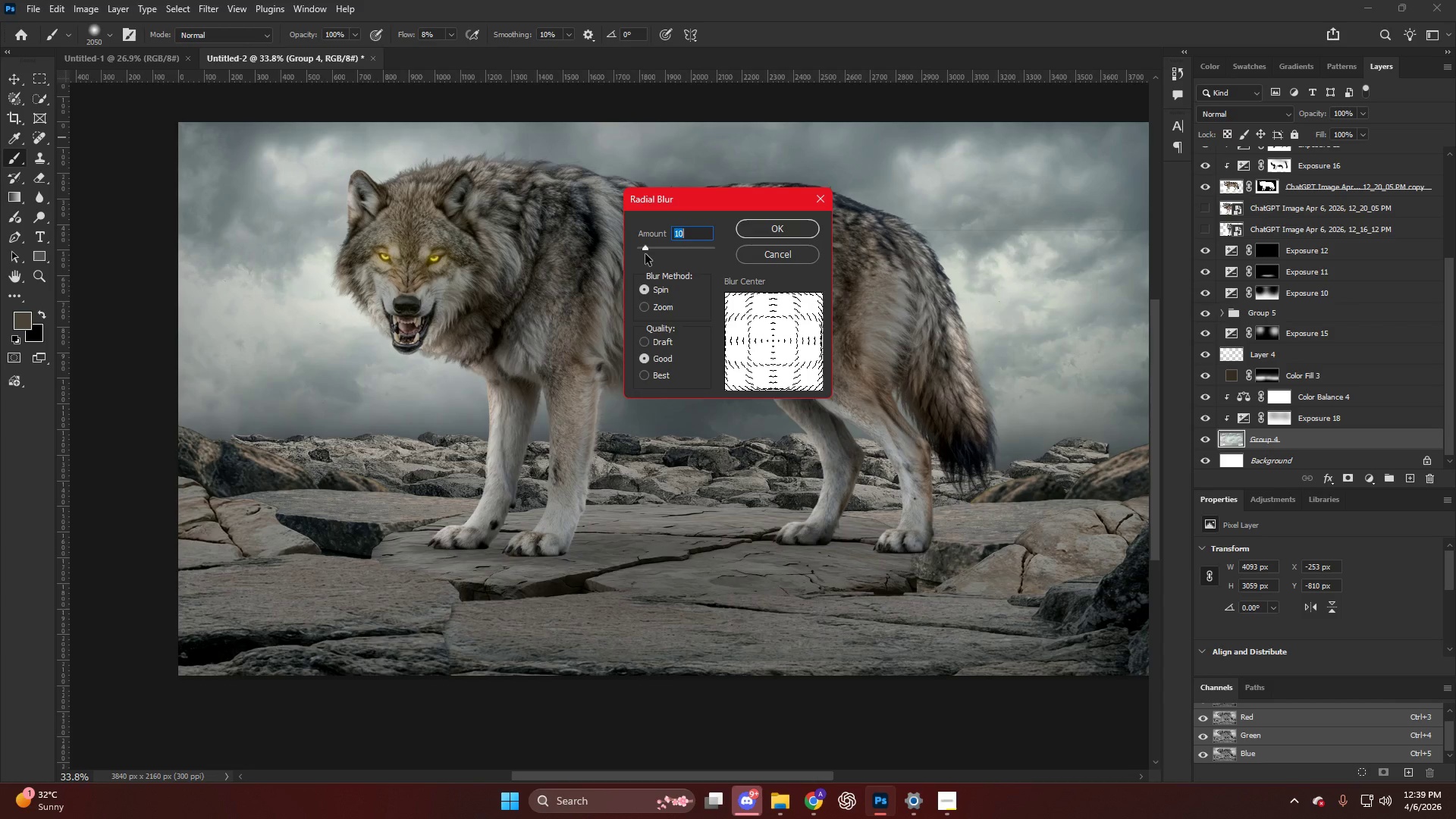 
wait(12.69)
 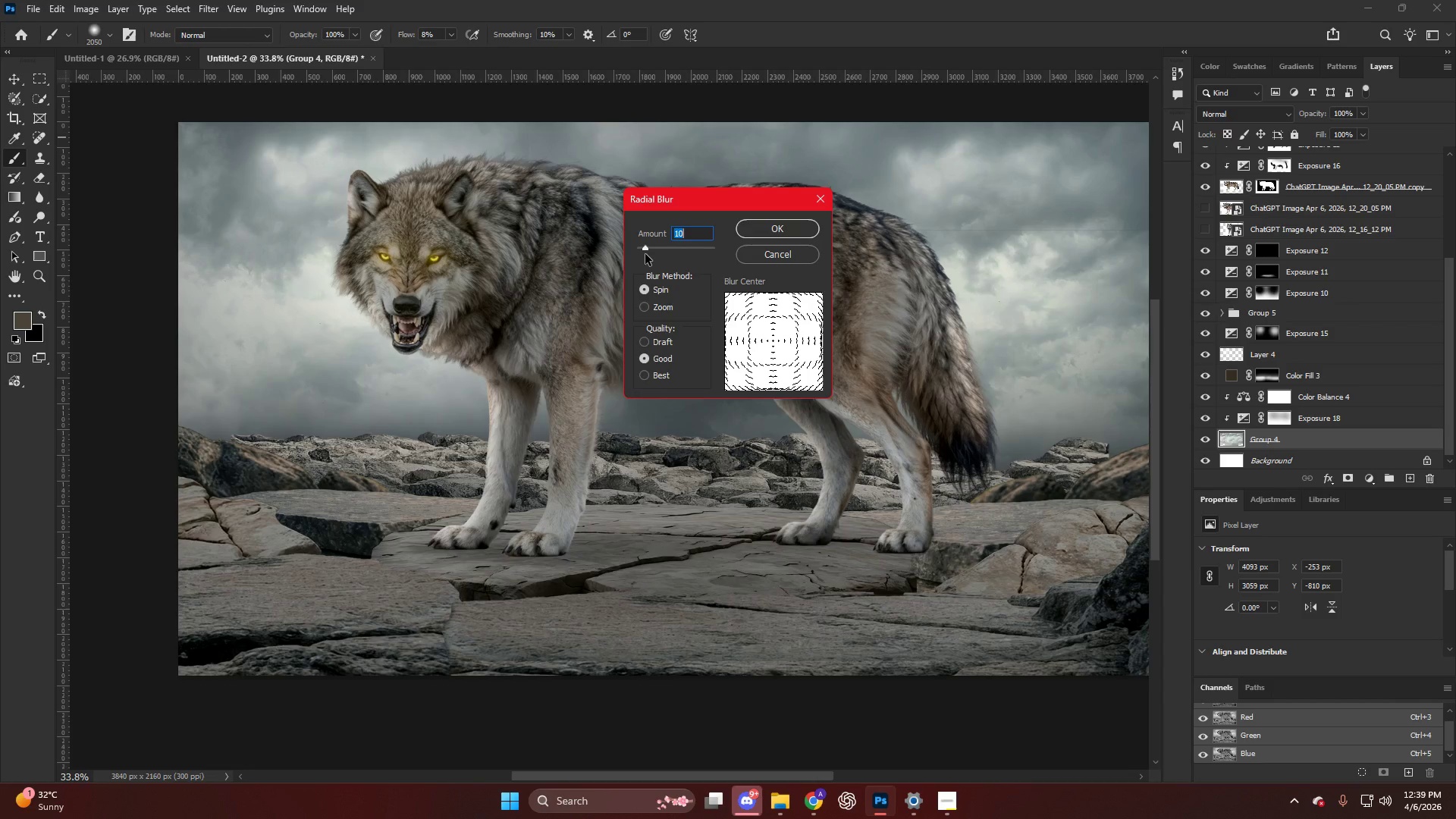 
key(Numpad9)
 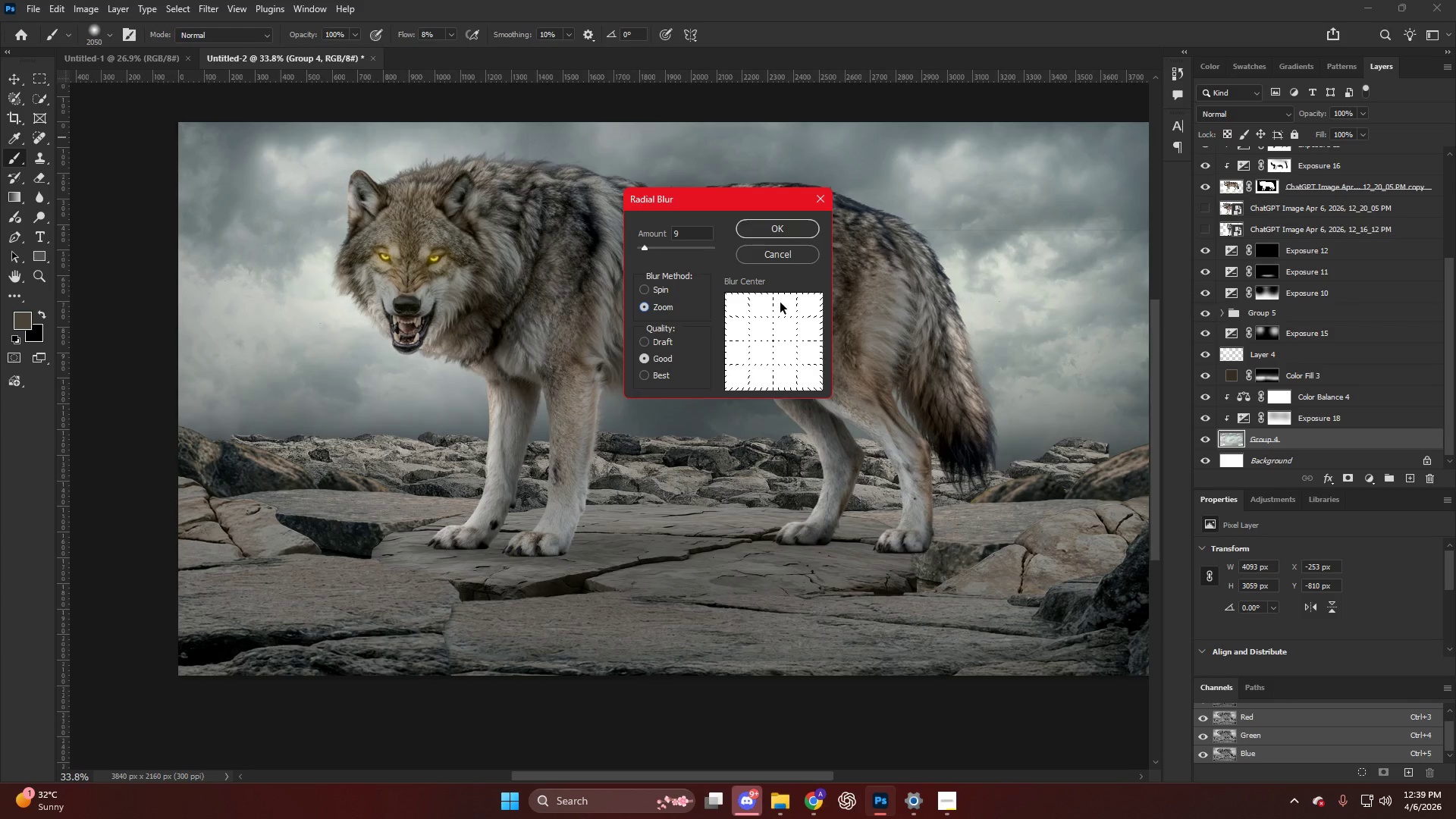 
wait(14.14)
 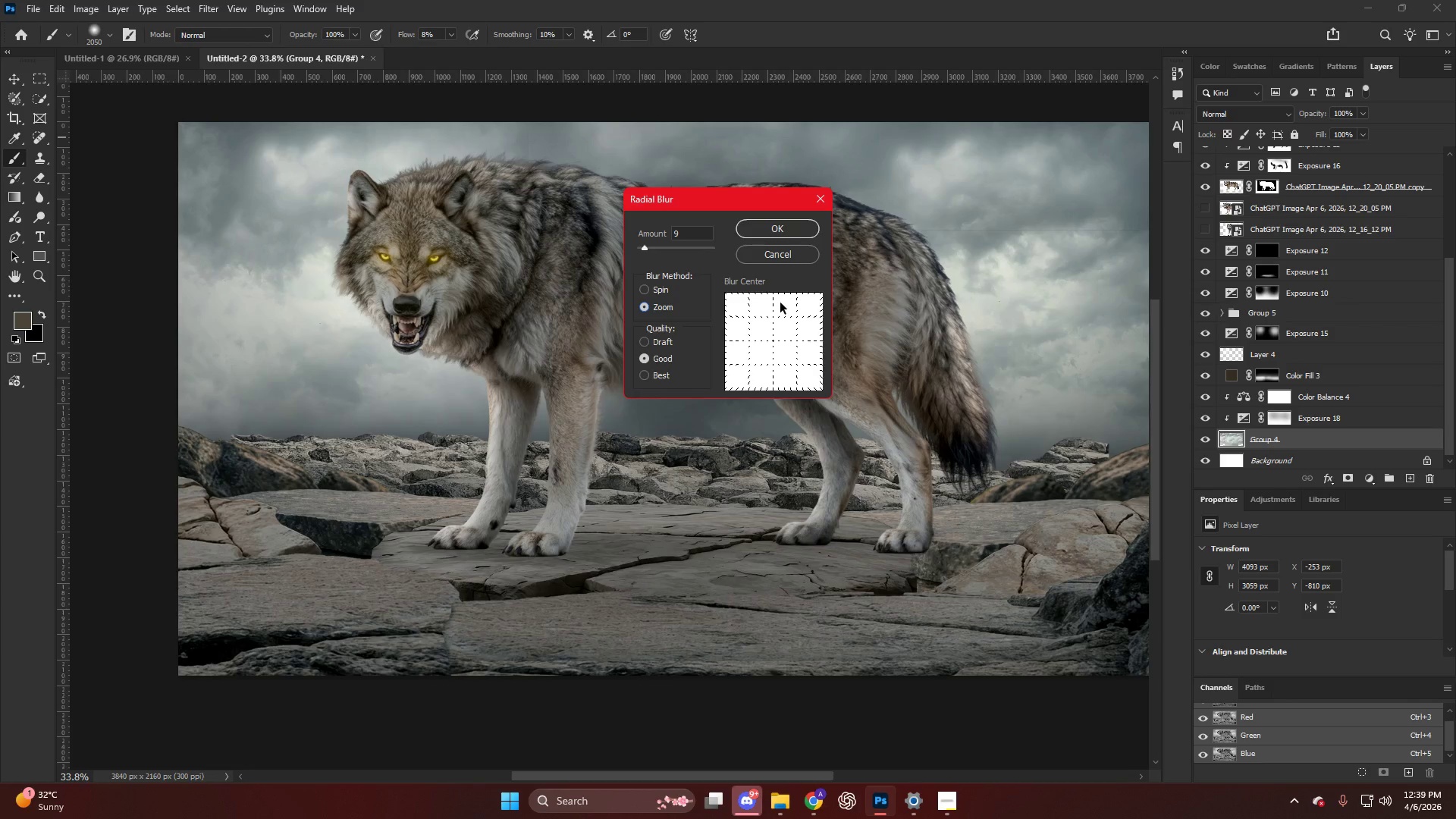 
left_click([781, 231])
 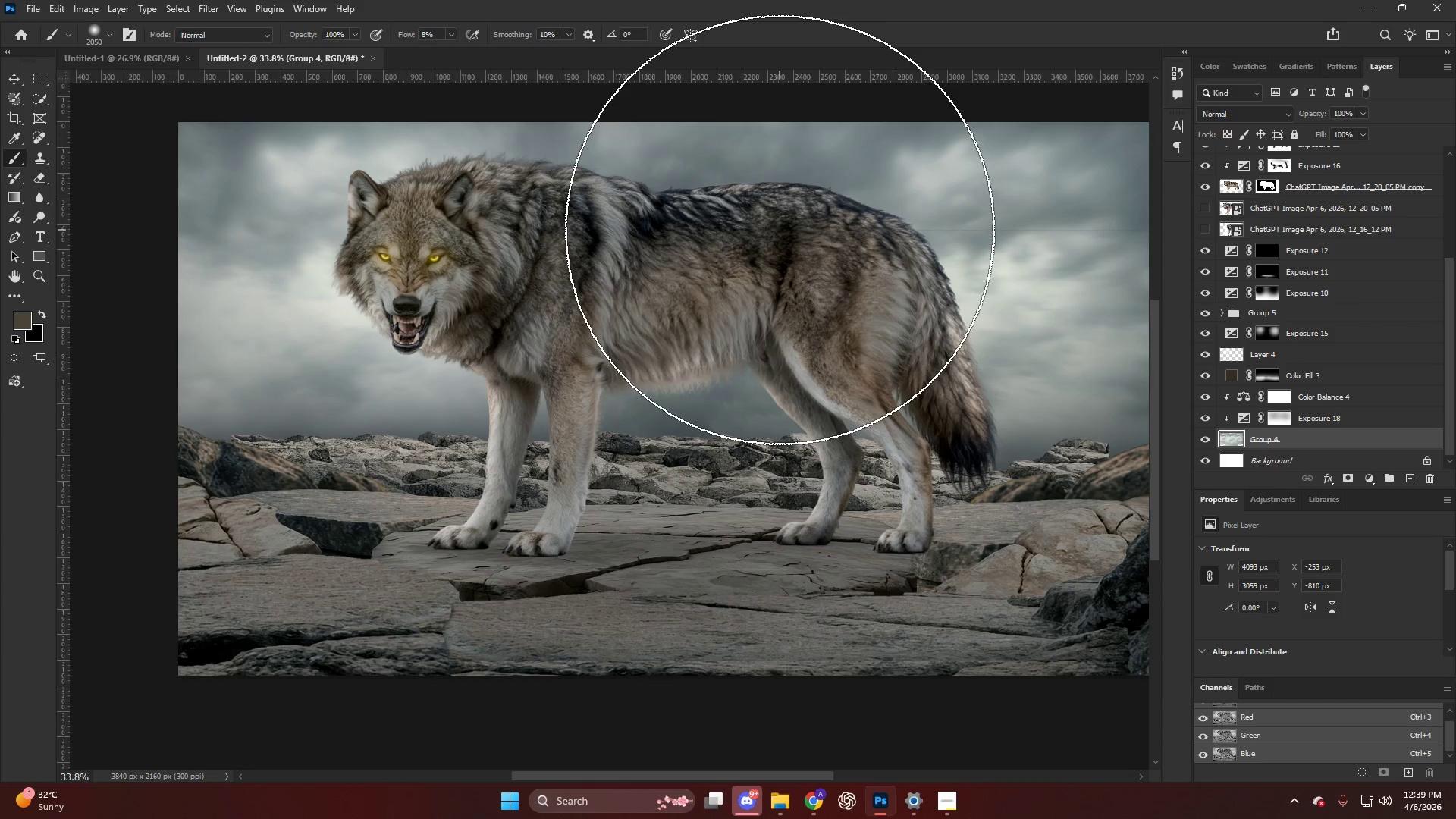 
scroll: coordinate [815, 247], scroll_direction: down, amount: 8.0
 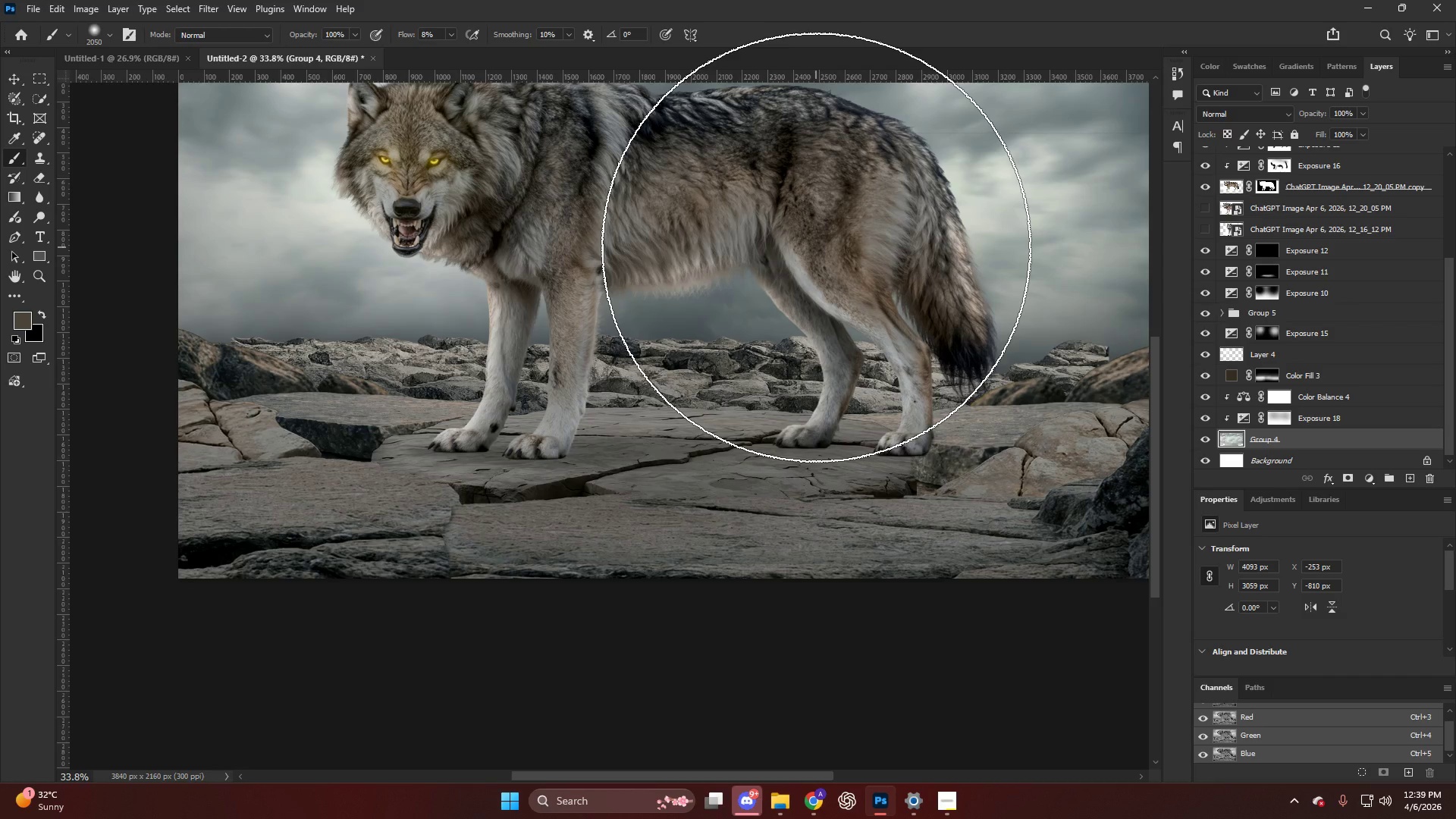 
hold_key(key=AltLeft, duration=0.34)
scroll: coordinate [826, 246], scroll_direction: none, amount: 0.0
 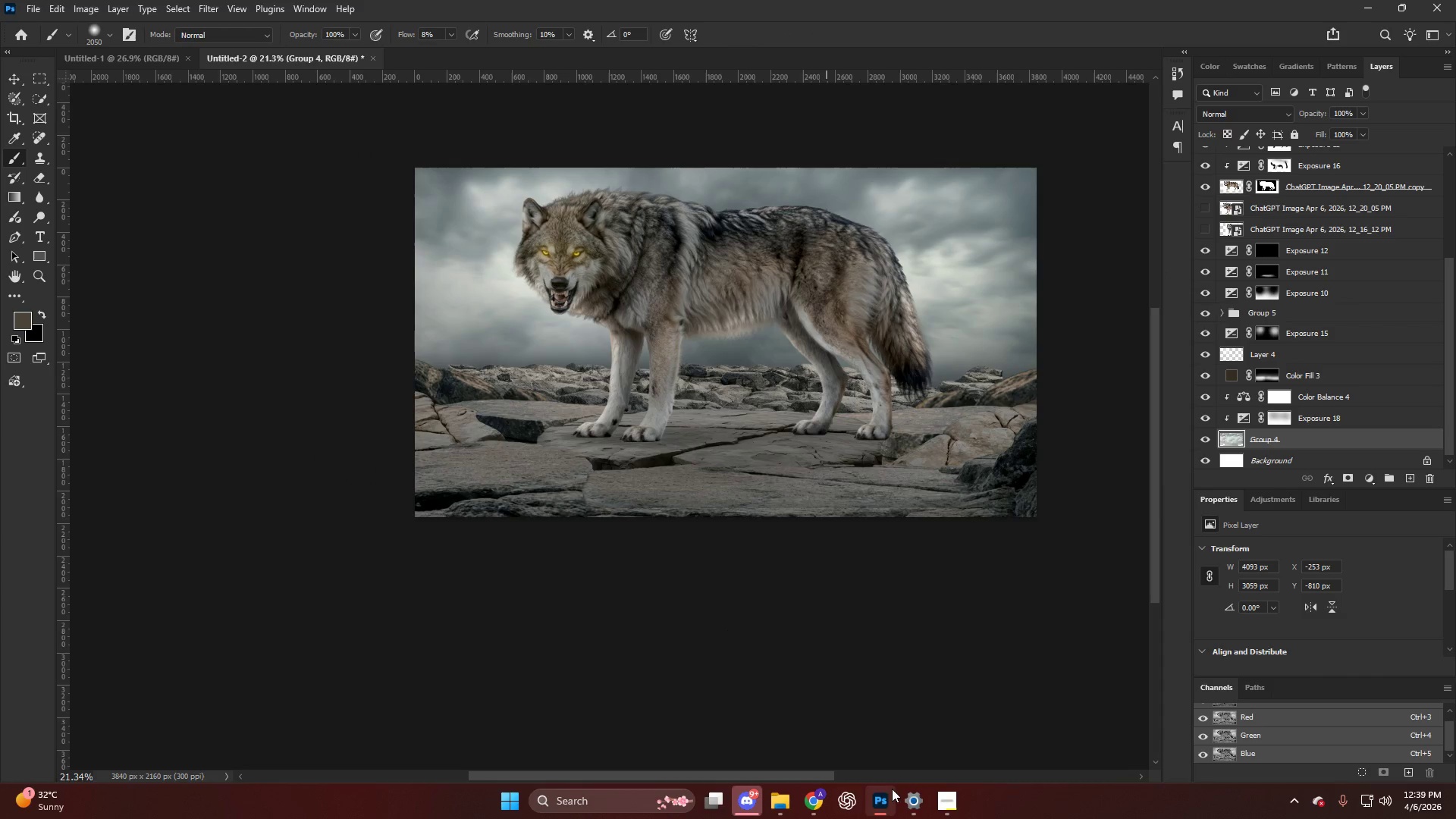 
left_click([821, 805])
 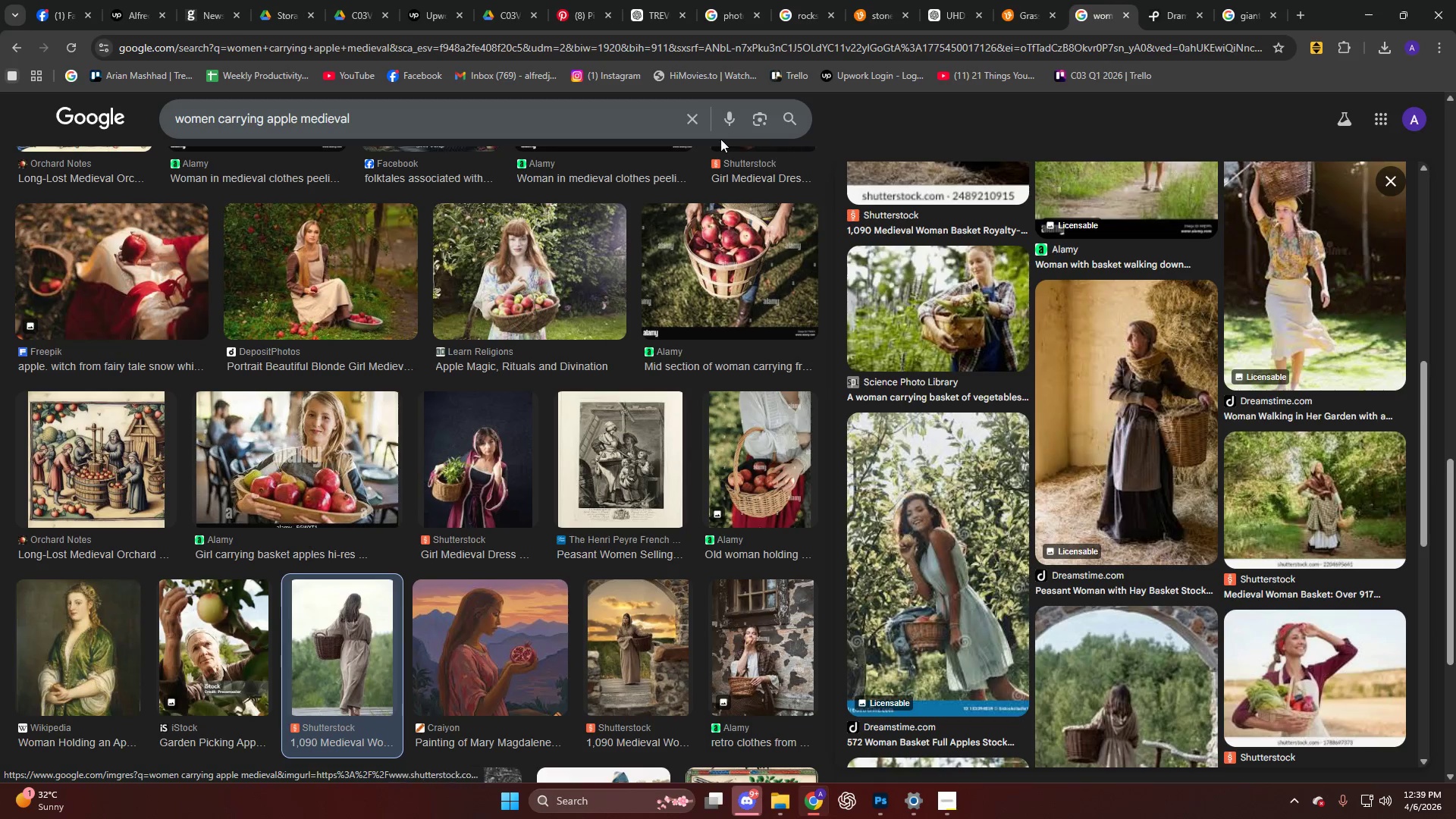 
left_click([698, 124])
 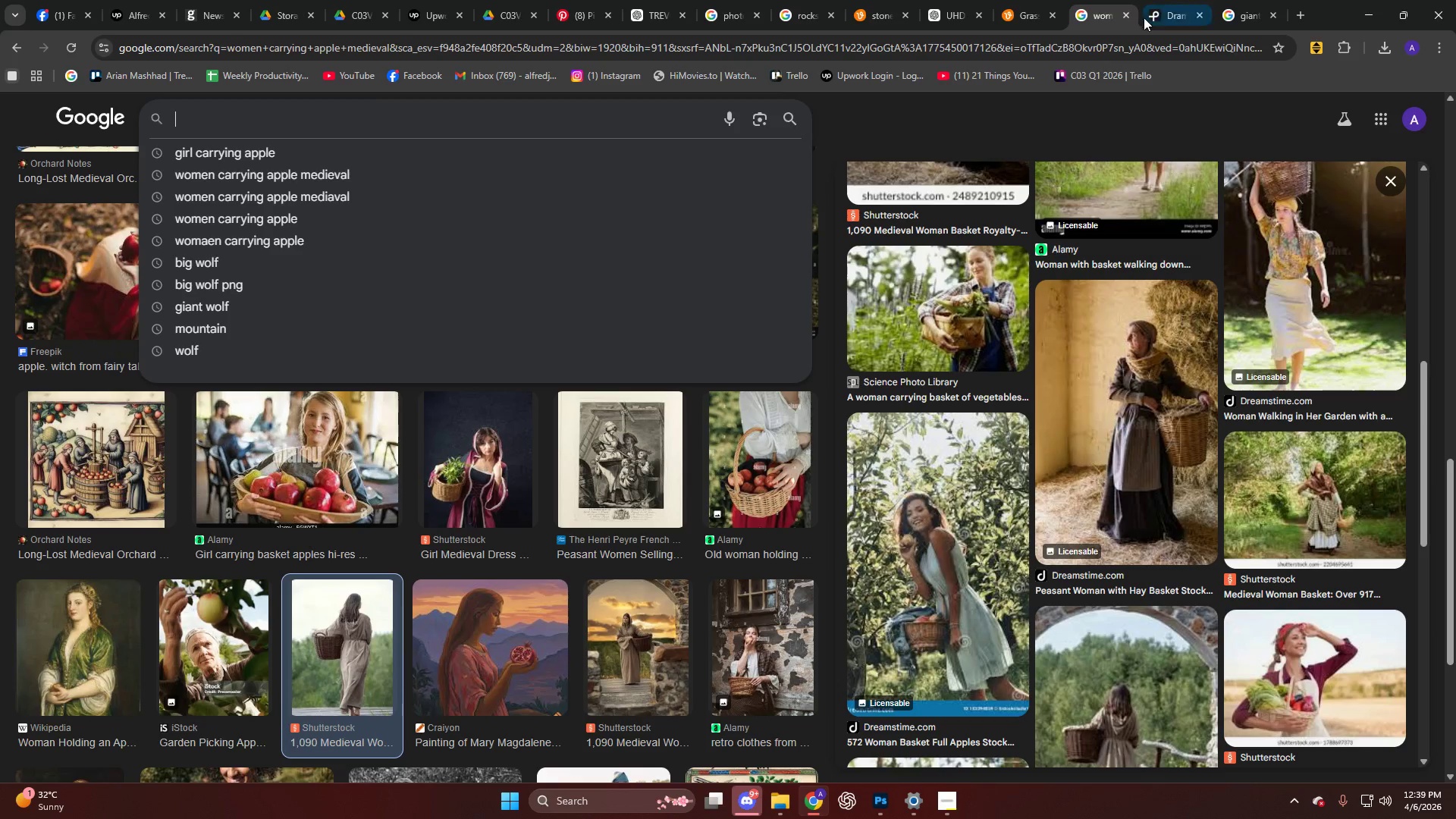 
left_click([1234, 17])
 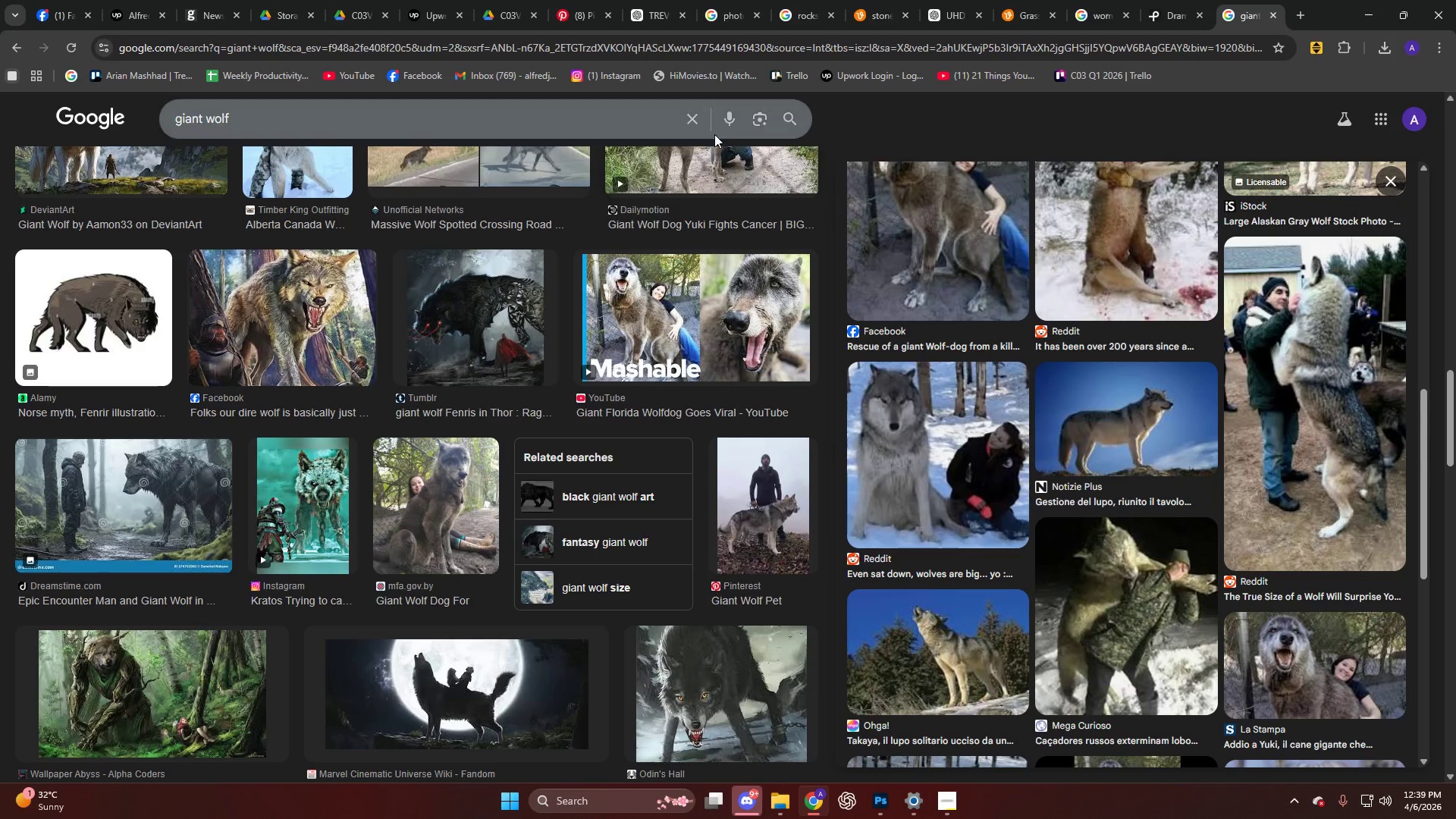 
left_click([703, 114])
 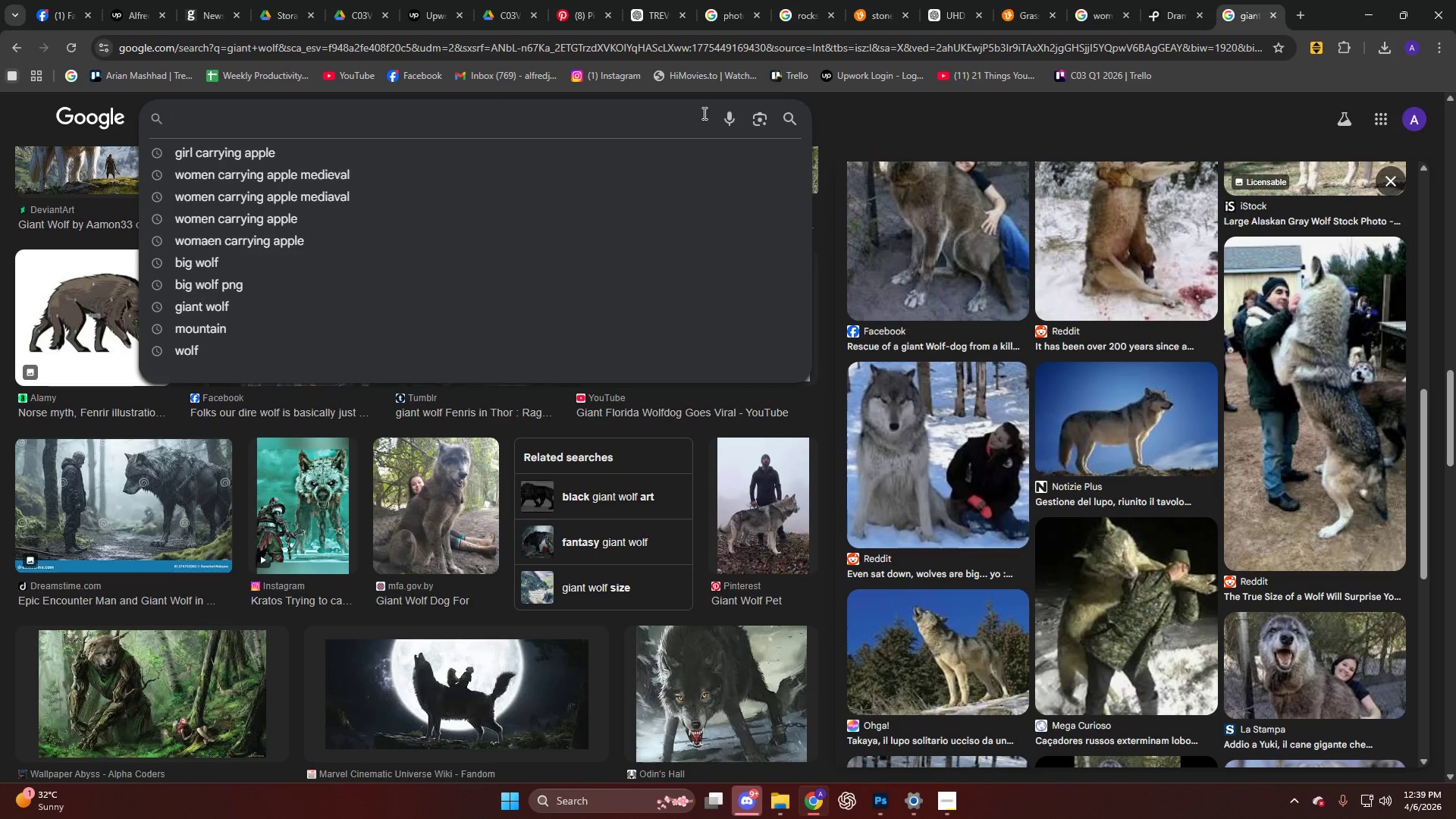 
type(g)
key(Backspace)
type(d)
key(Backspace)
type(cloud )
 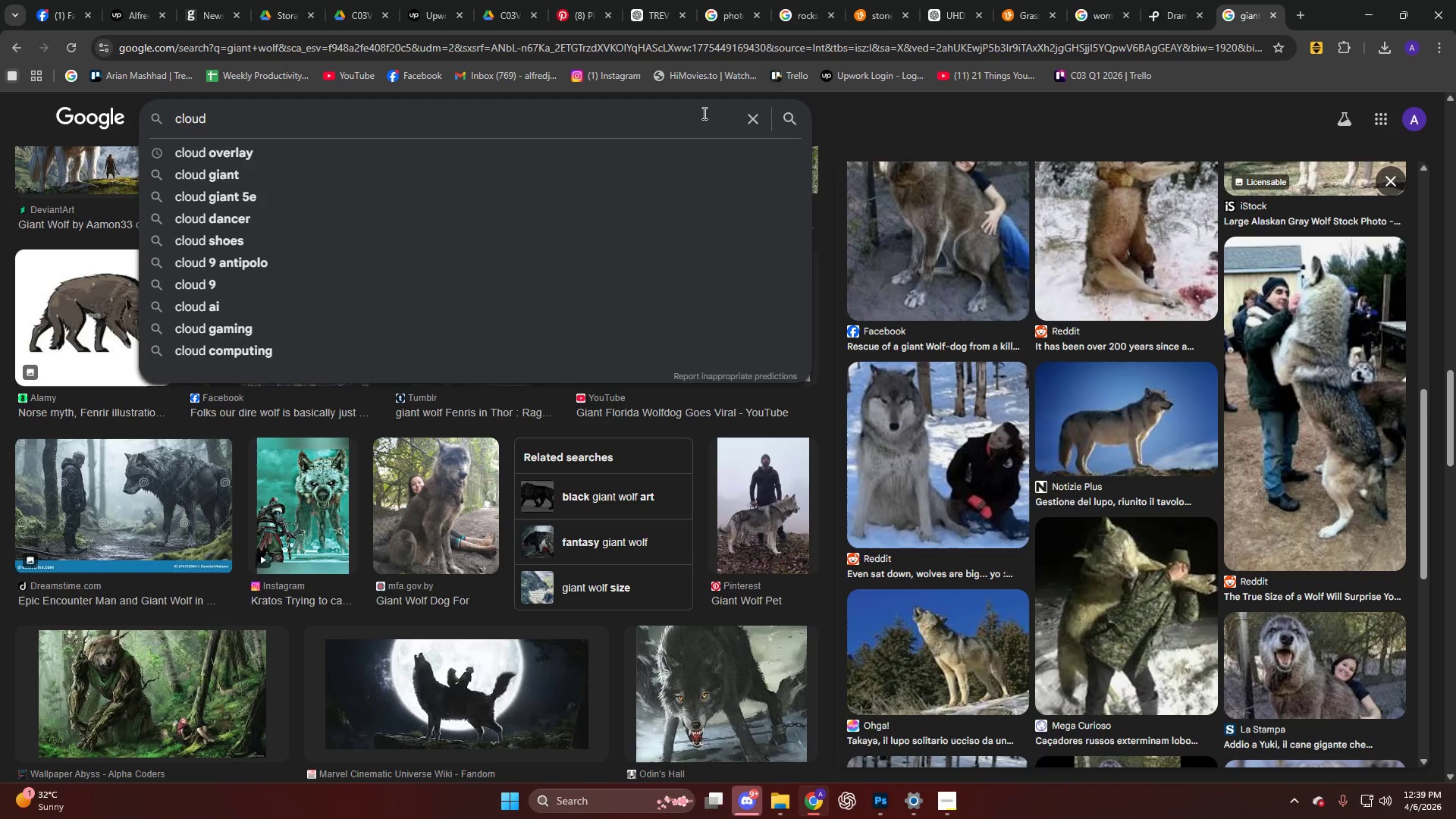 
key(ArrowDown)
 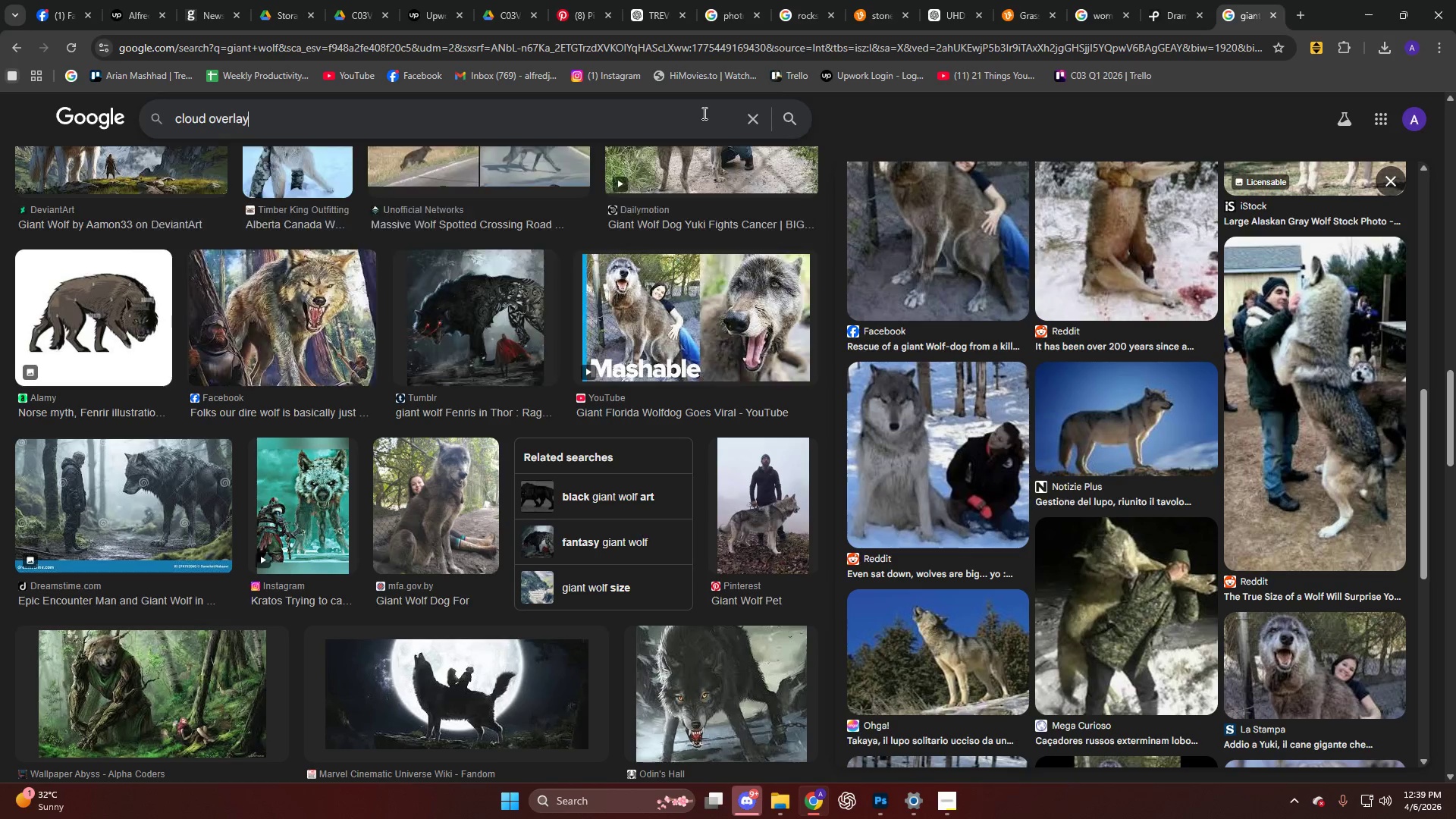 
key(Enter)
 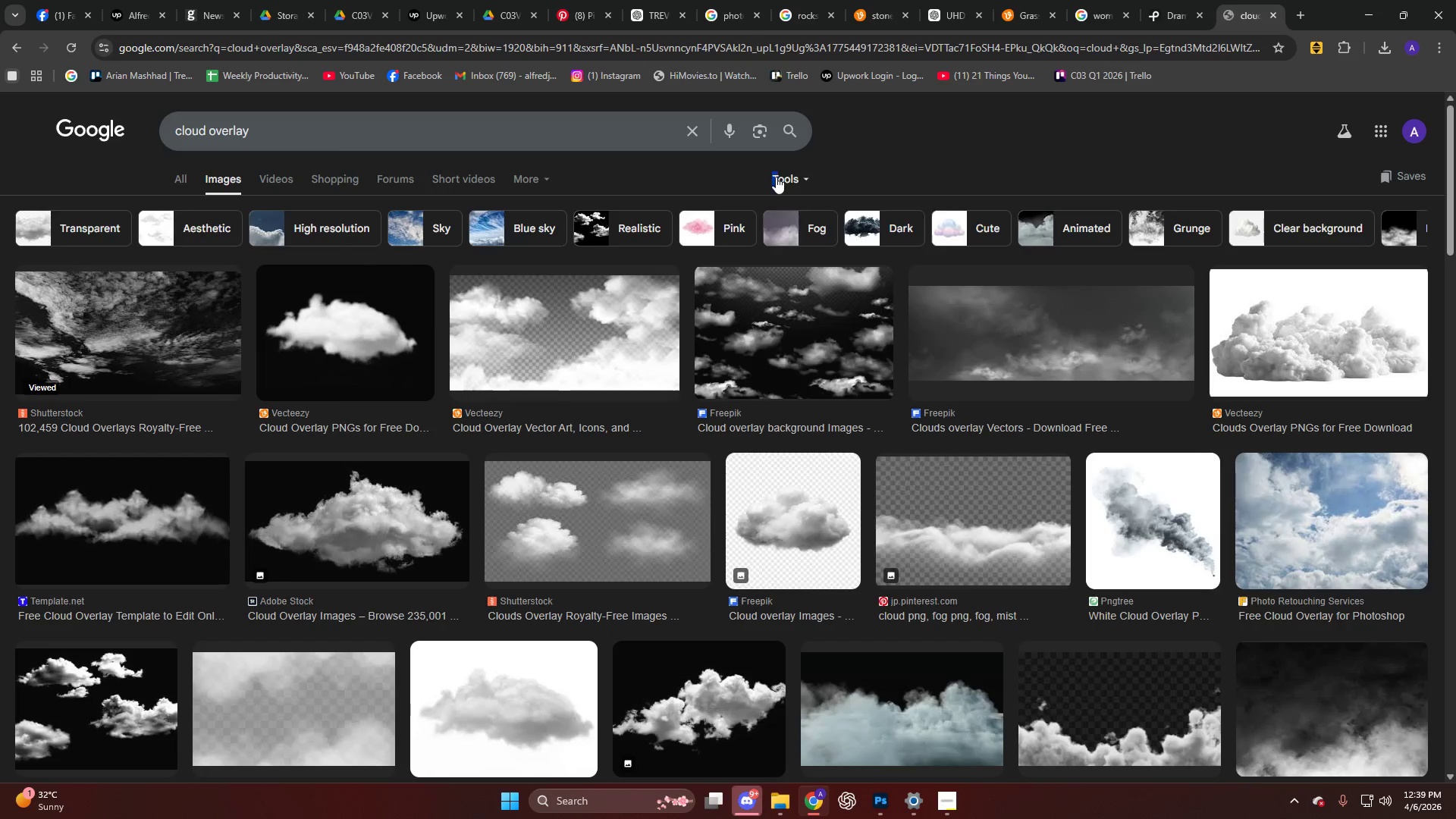 
left_click([968, 228])
 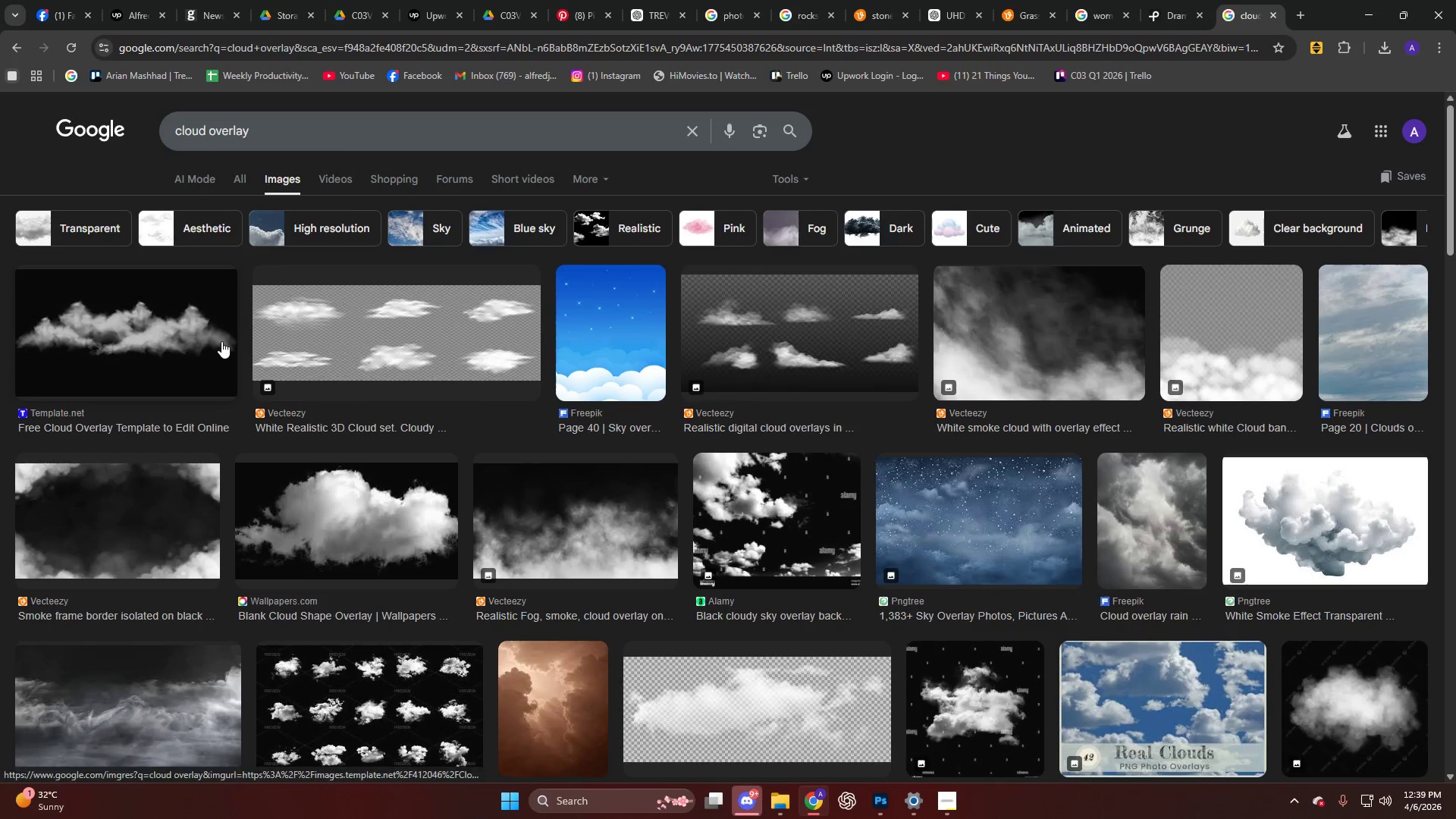 
scroll: coordinate [400, 449], scroll_direction: down, amount: 11.0
 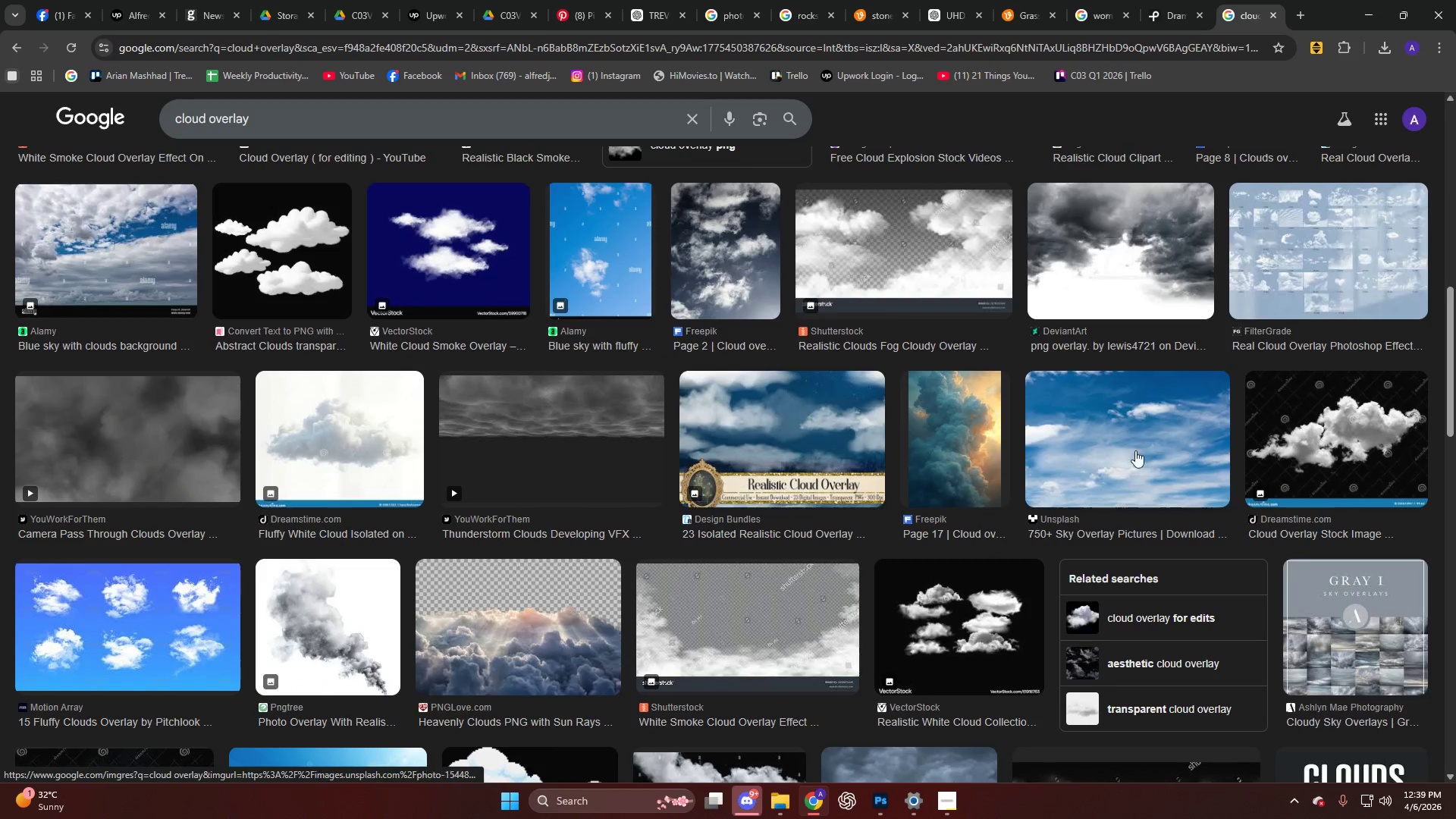 
left_click([1128, 447])
 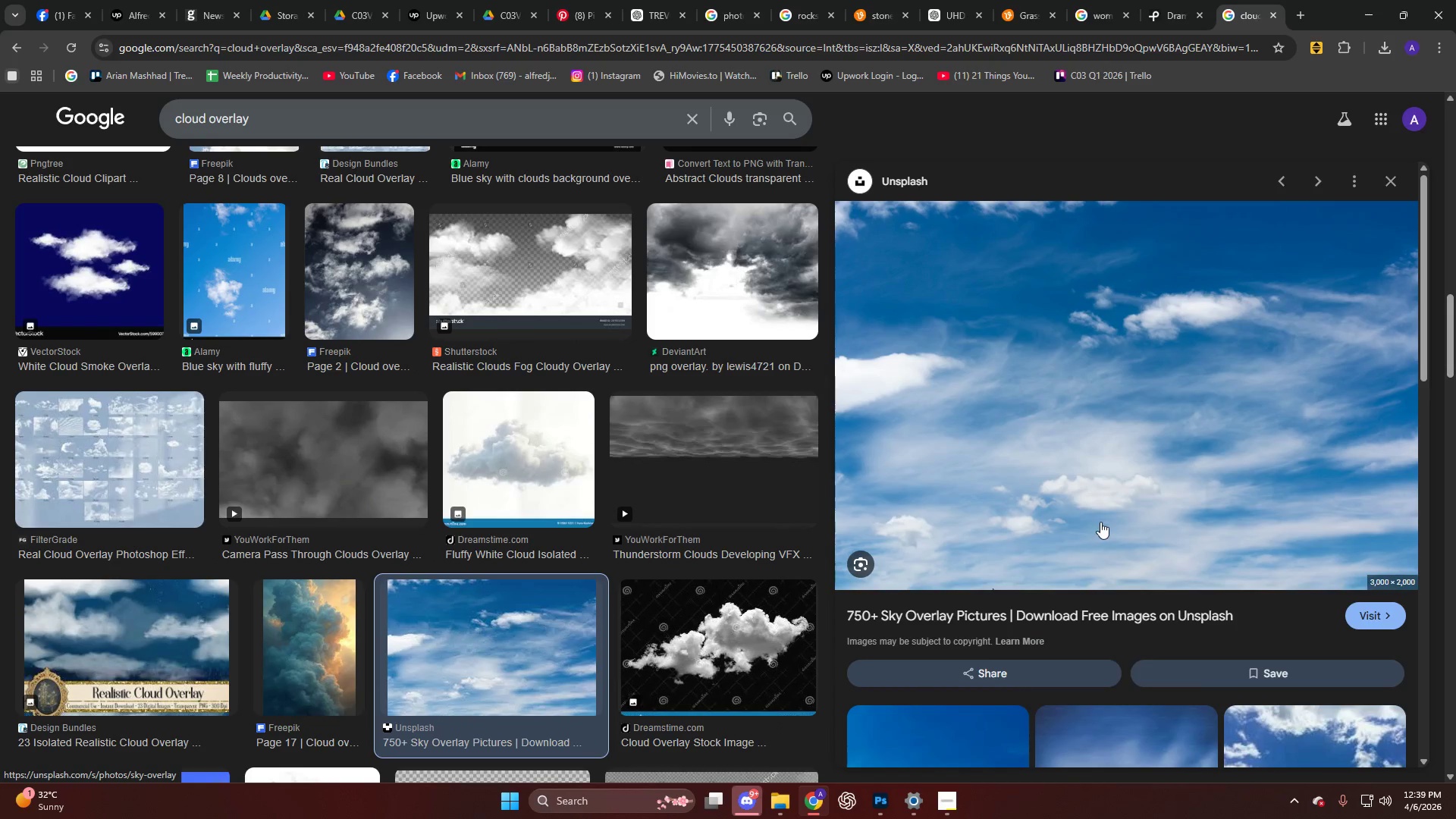 
scroll: coordinate [1099, 542], scroll_direction: down, amount: 4.0
 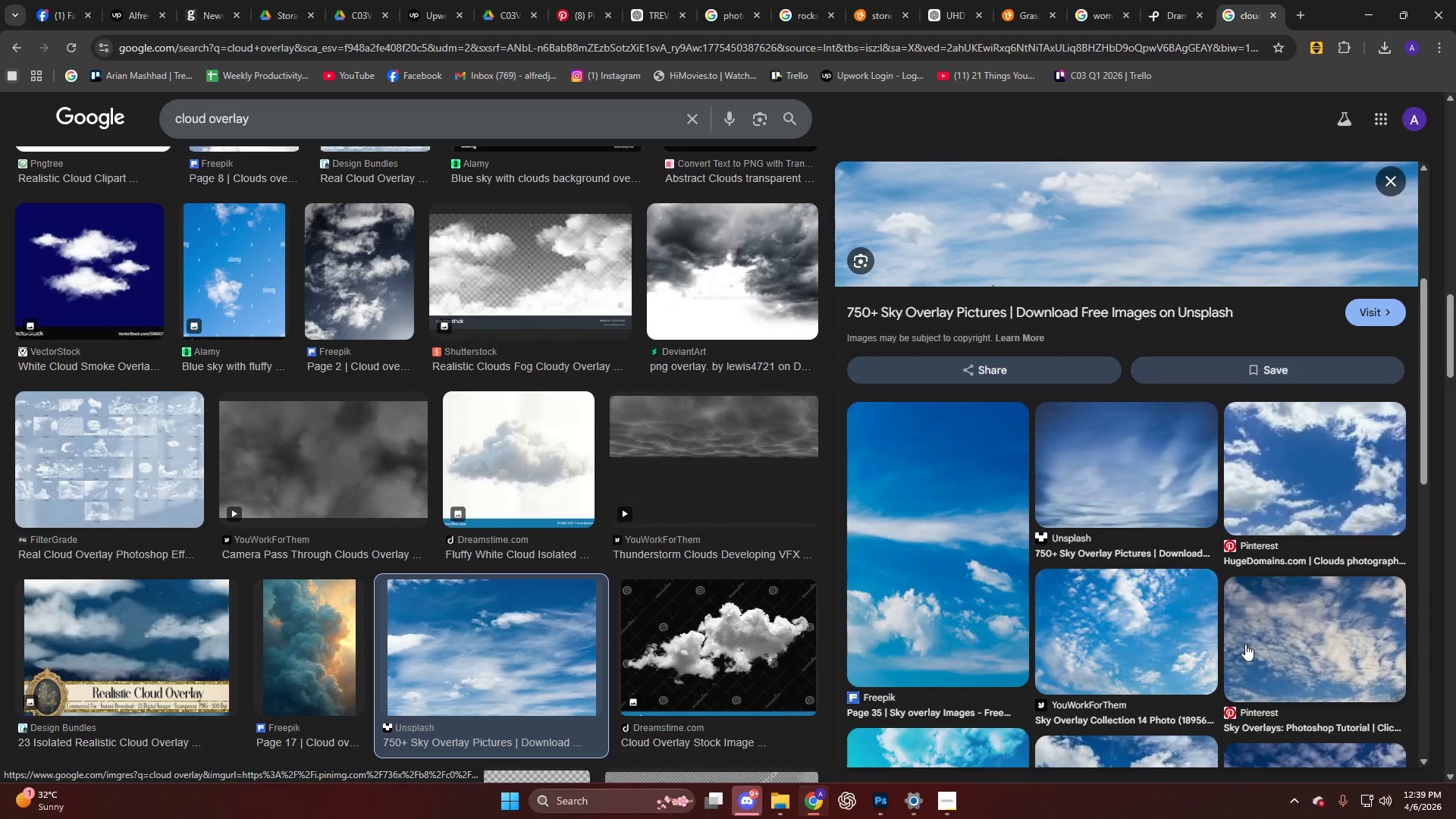 
left_click([1140, 644])
 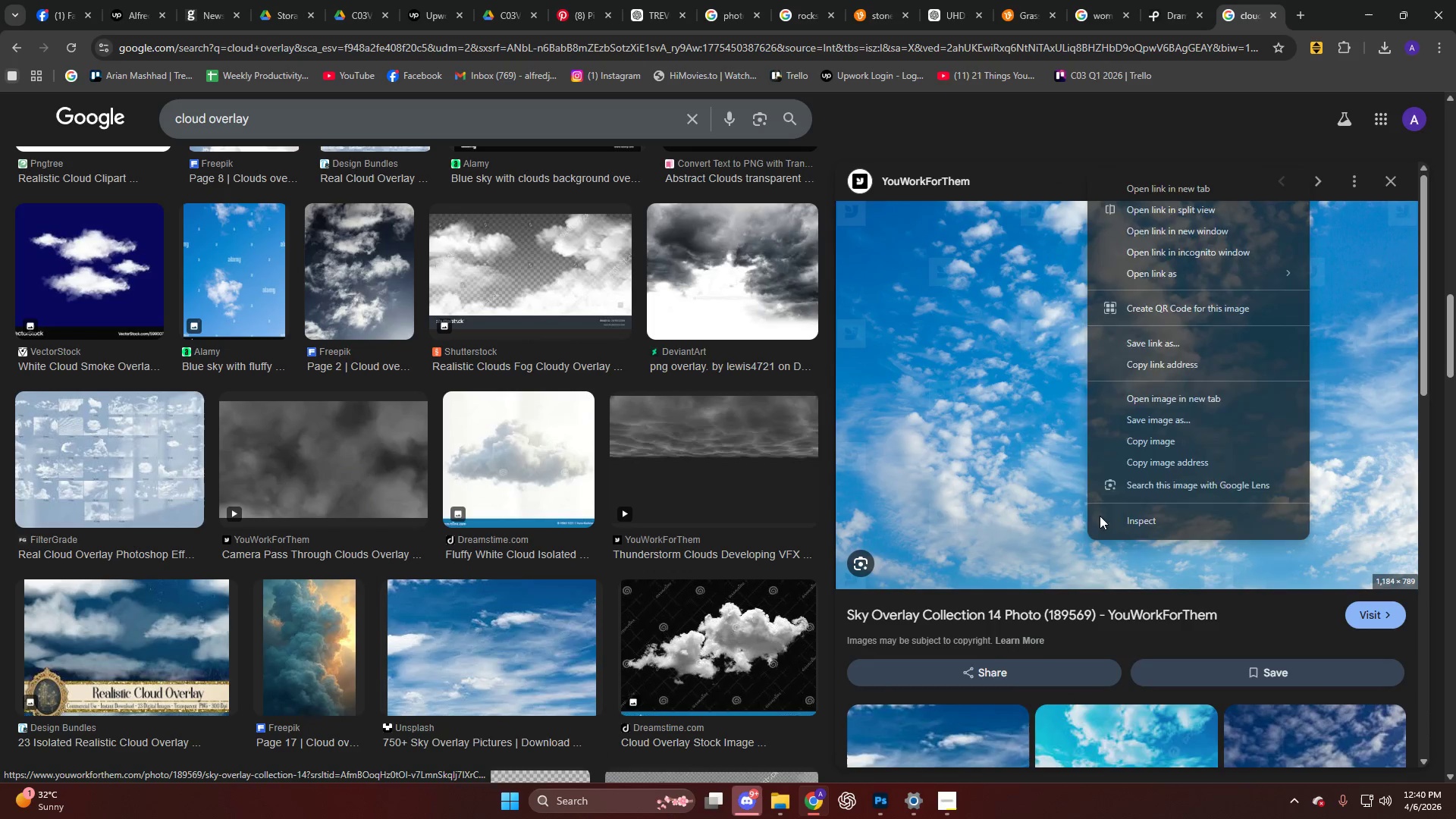 
left_click([1122, 443])
 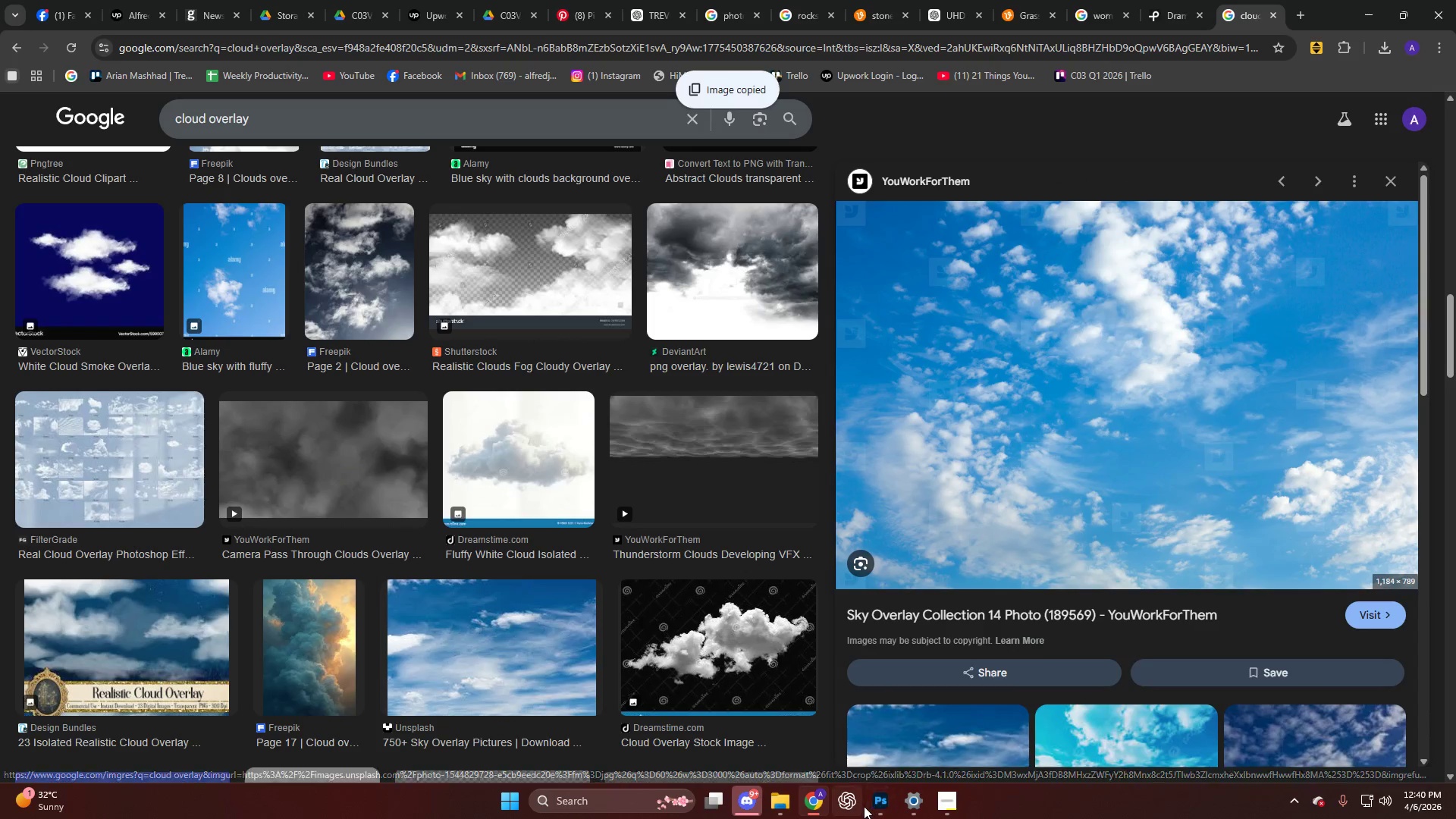 
left_click([873, 804])
 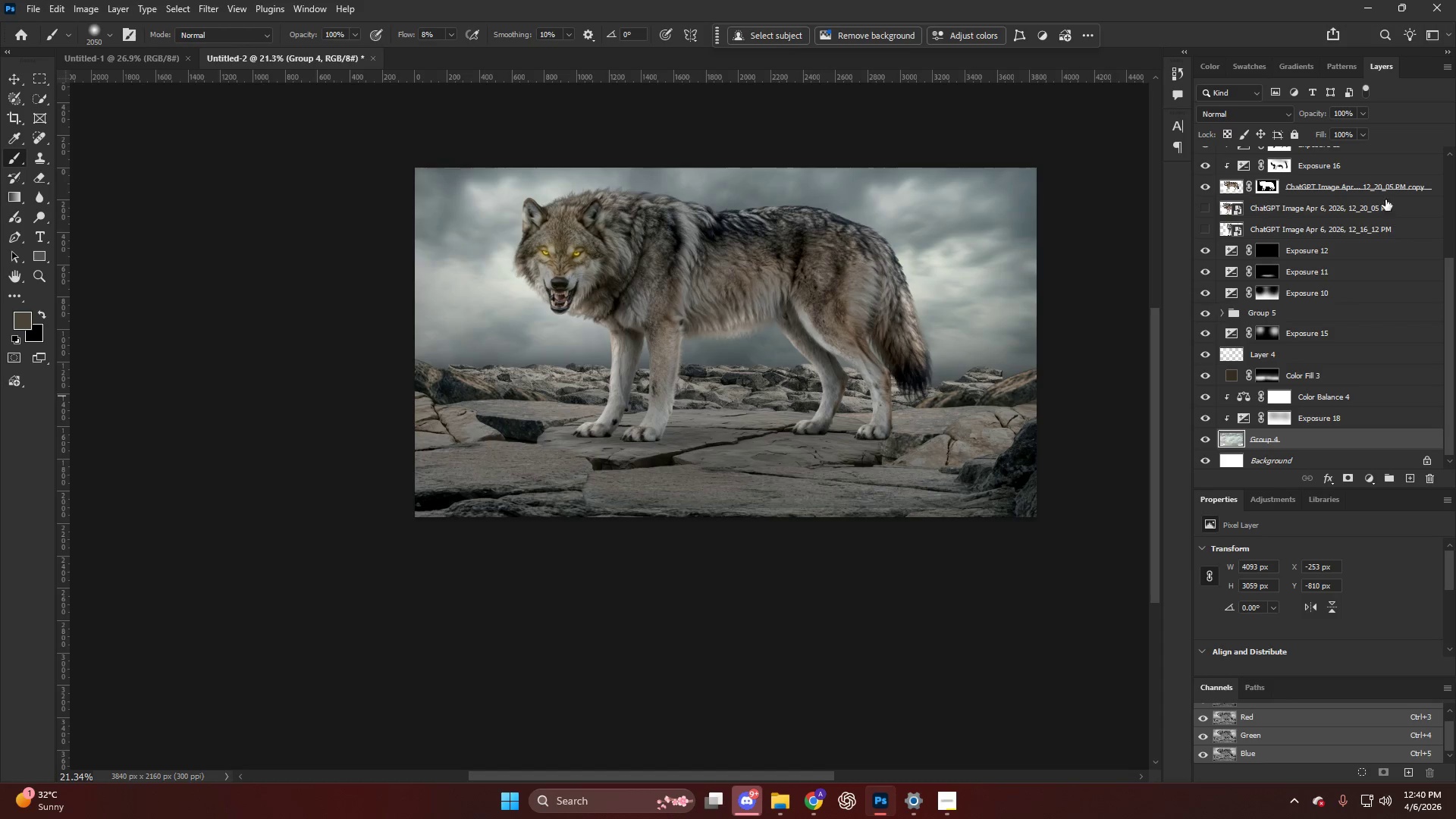 
scroll: coordinate [1335, 262], scroll_direction: up, amount: 13.0
 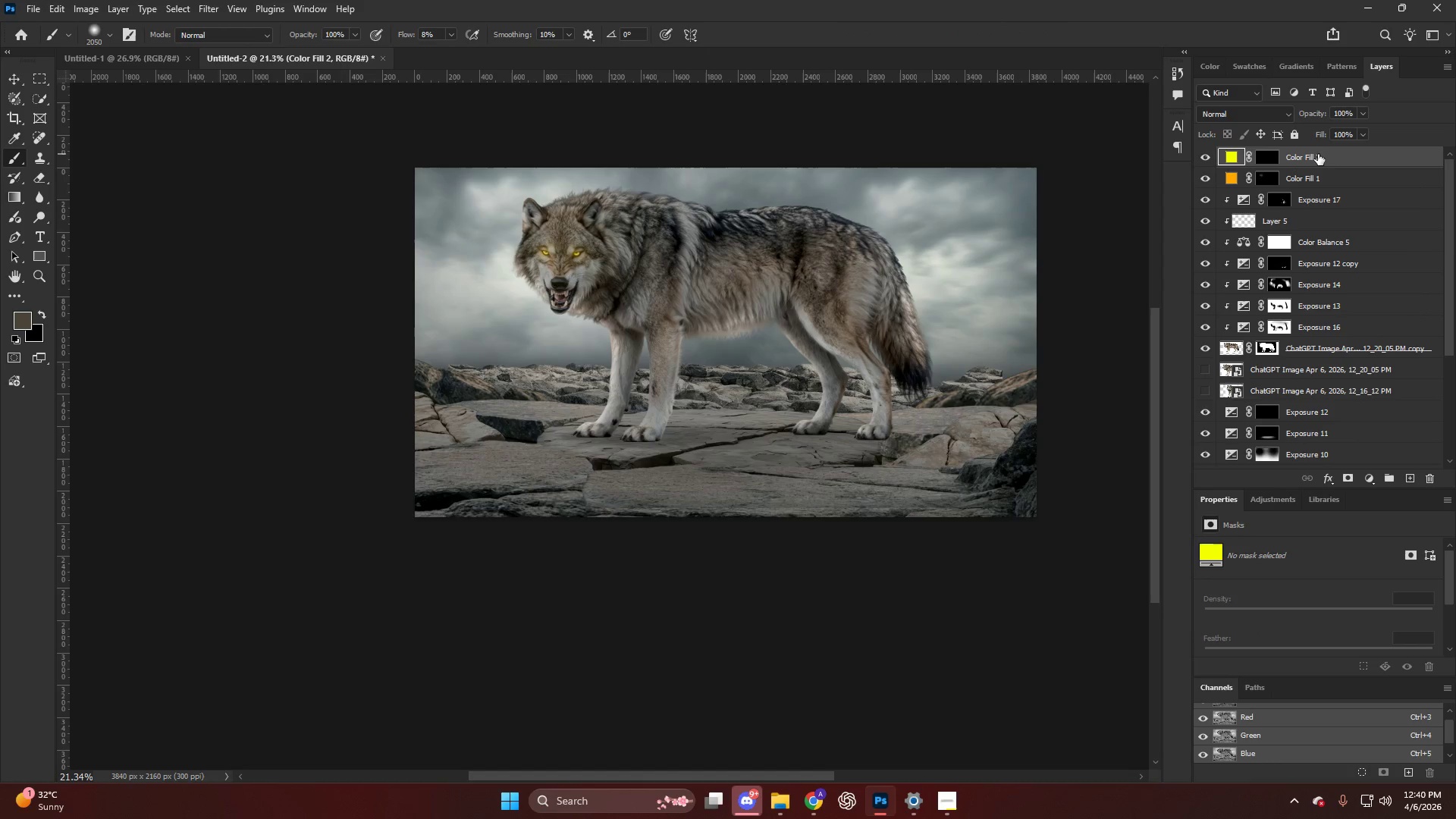 
key(Control+V)
 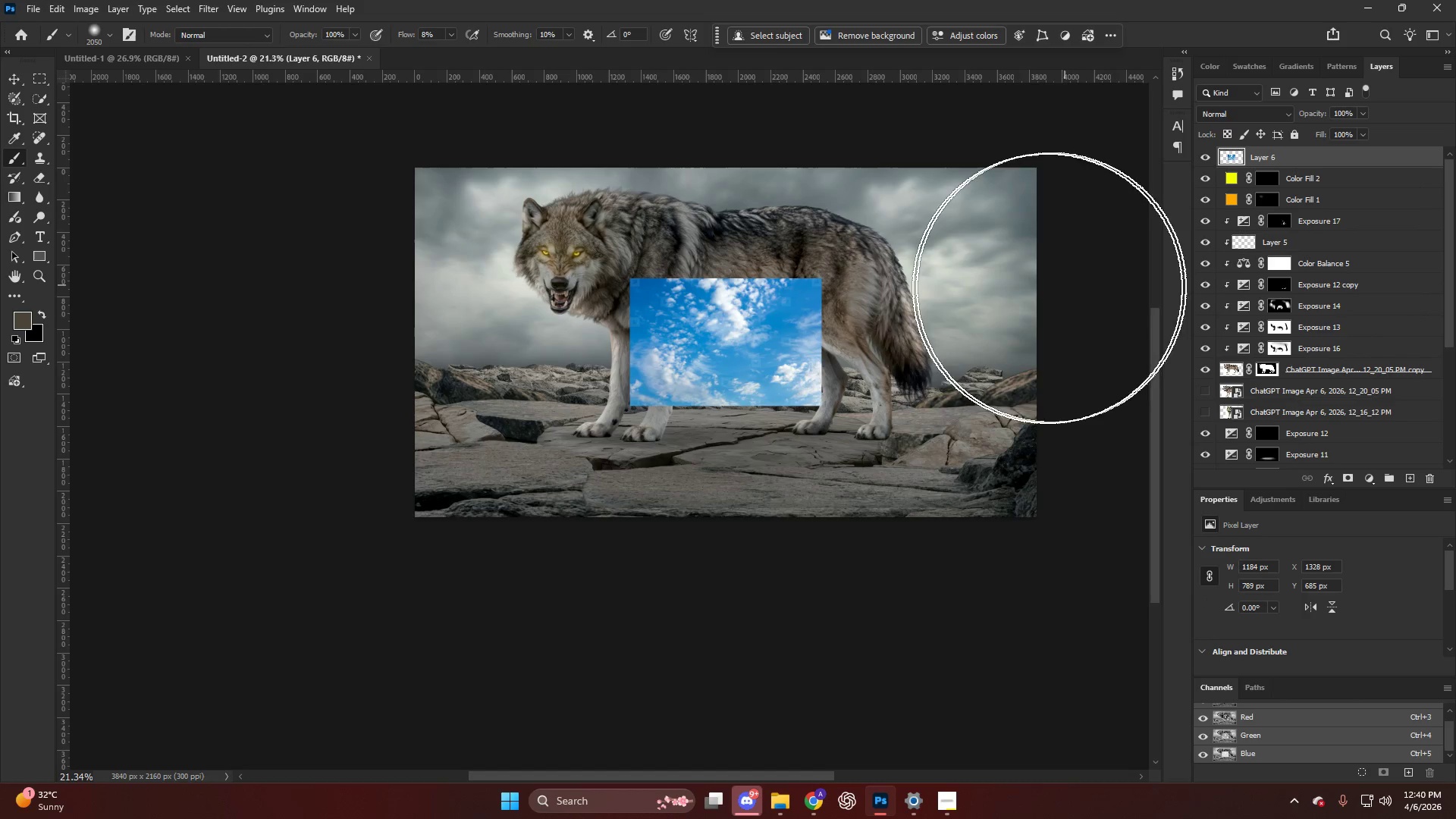 
key(Control+T)
 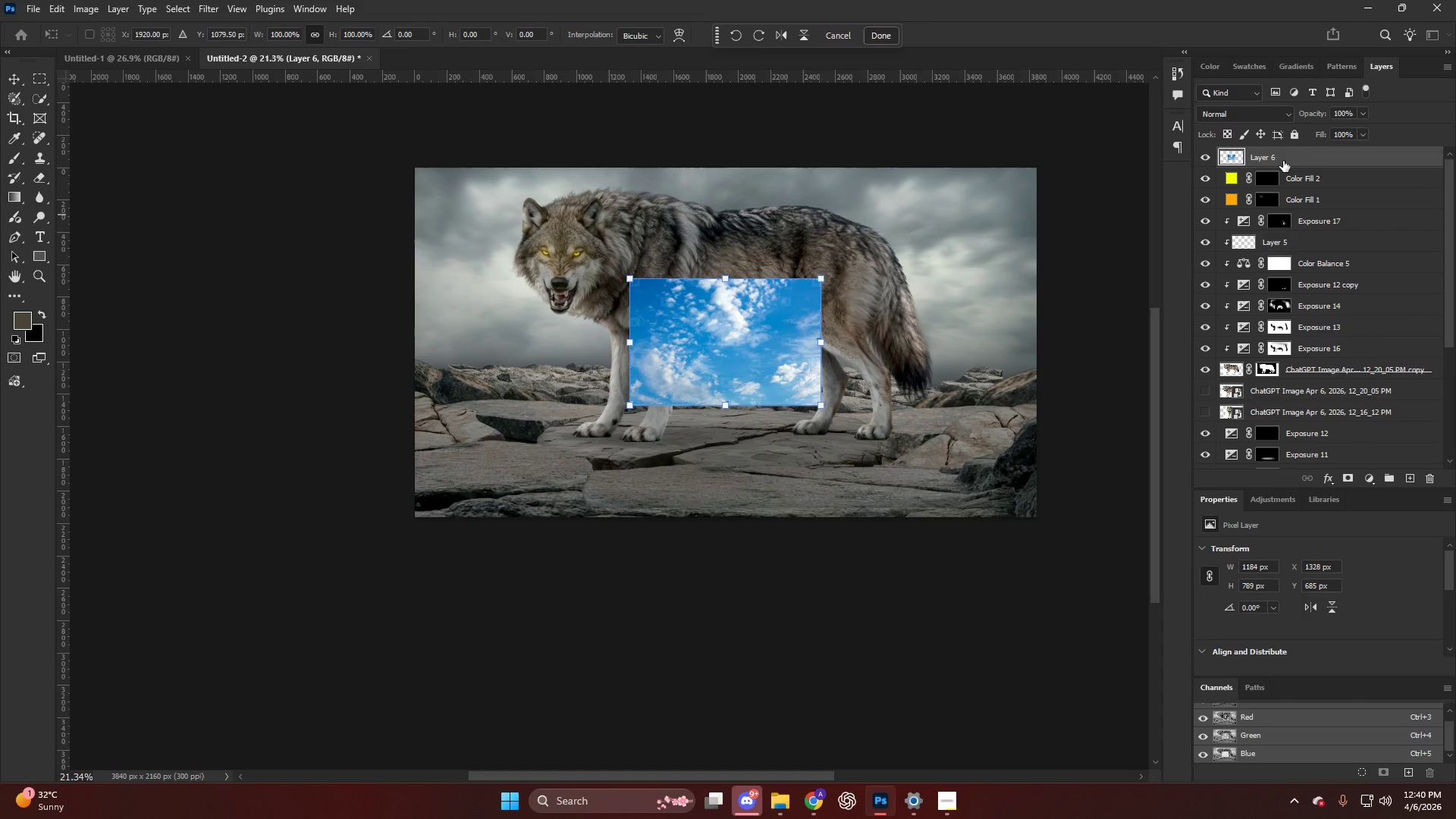 
left_click([1284, 161])
 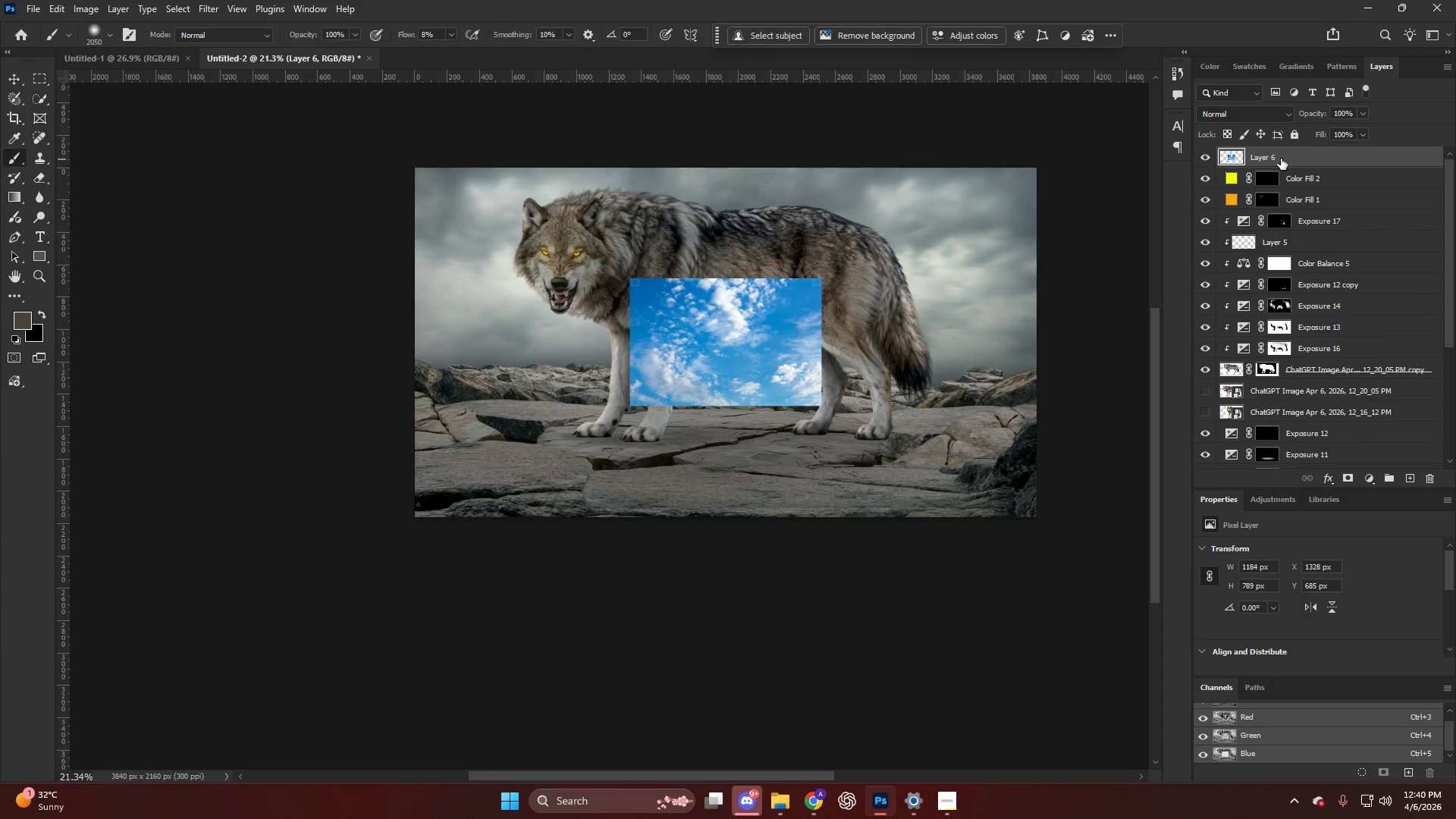 
key(Control+U)
 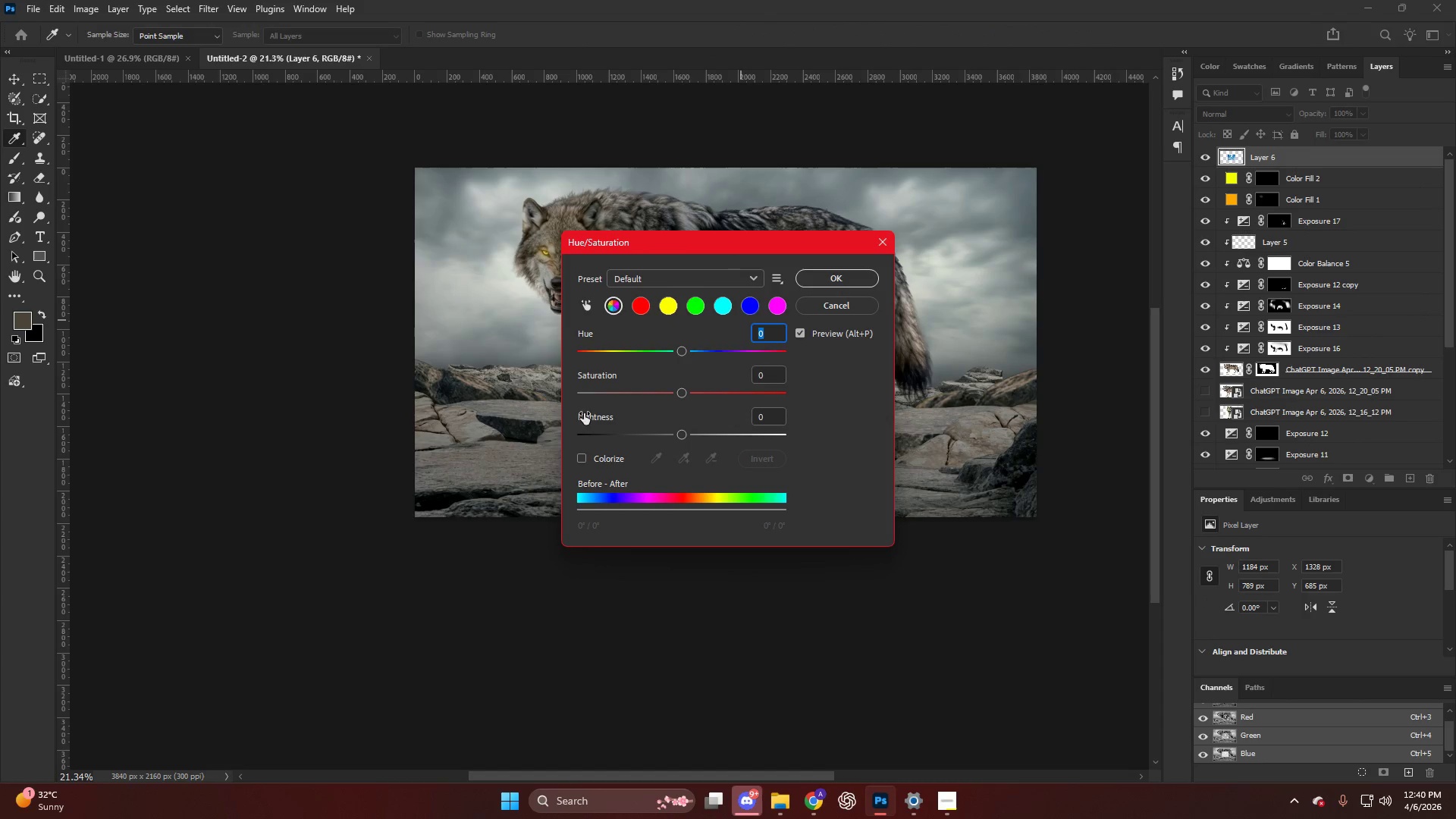 
left_click_drag(start_coordinate=[586, 391], to_coordinate=[520, 391])
 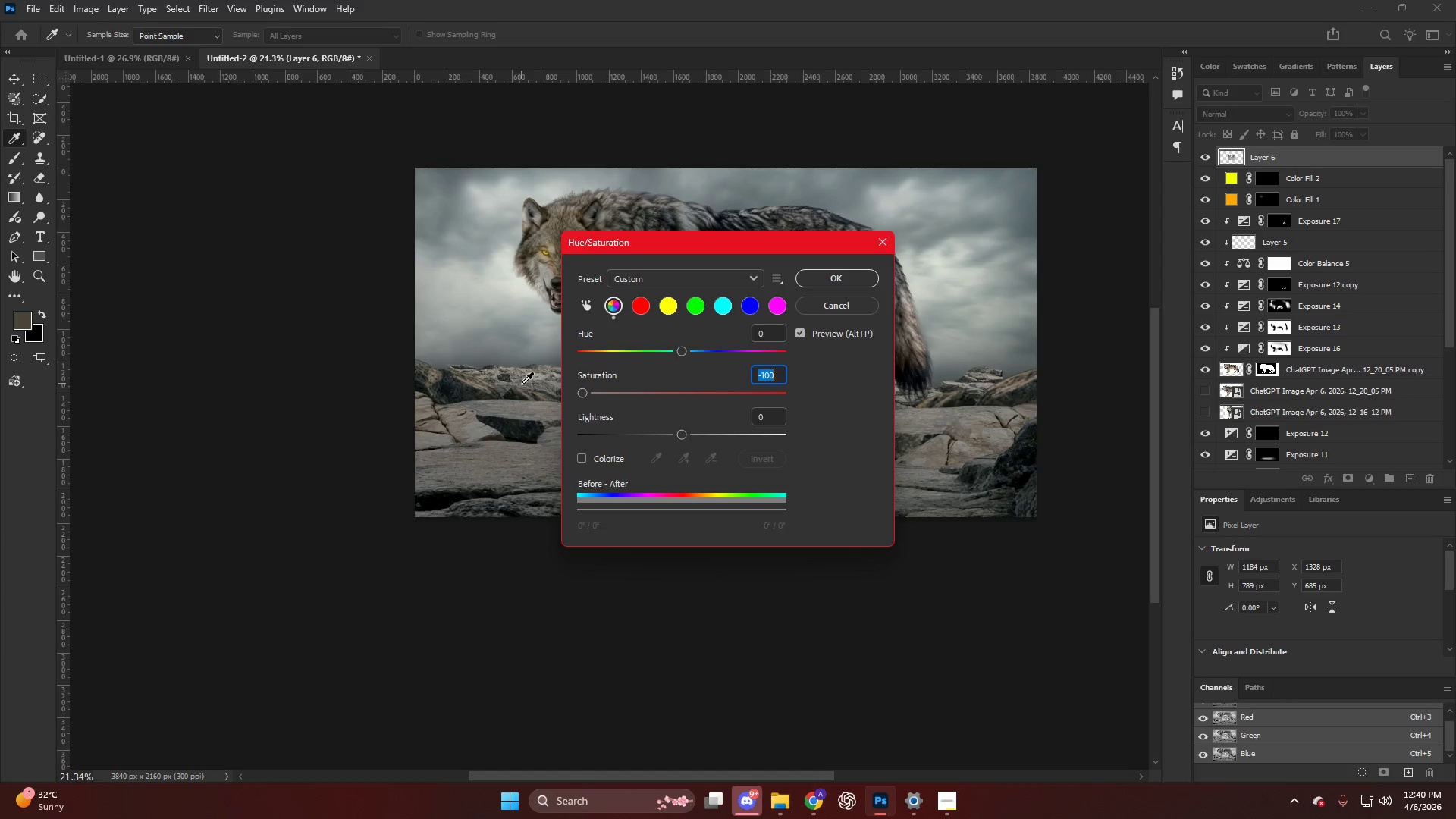 
key(NumpadEnter)
 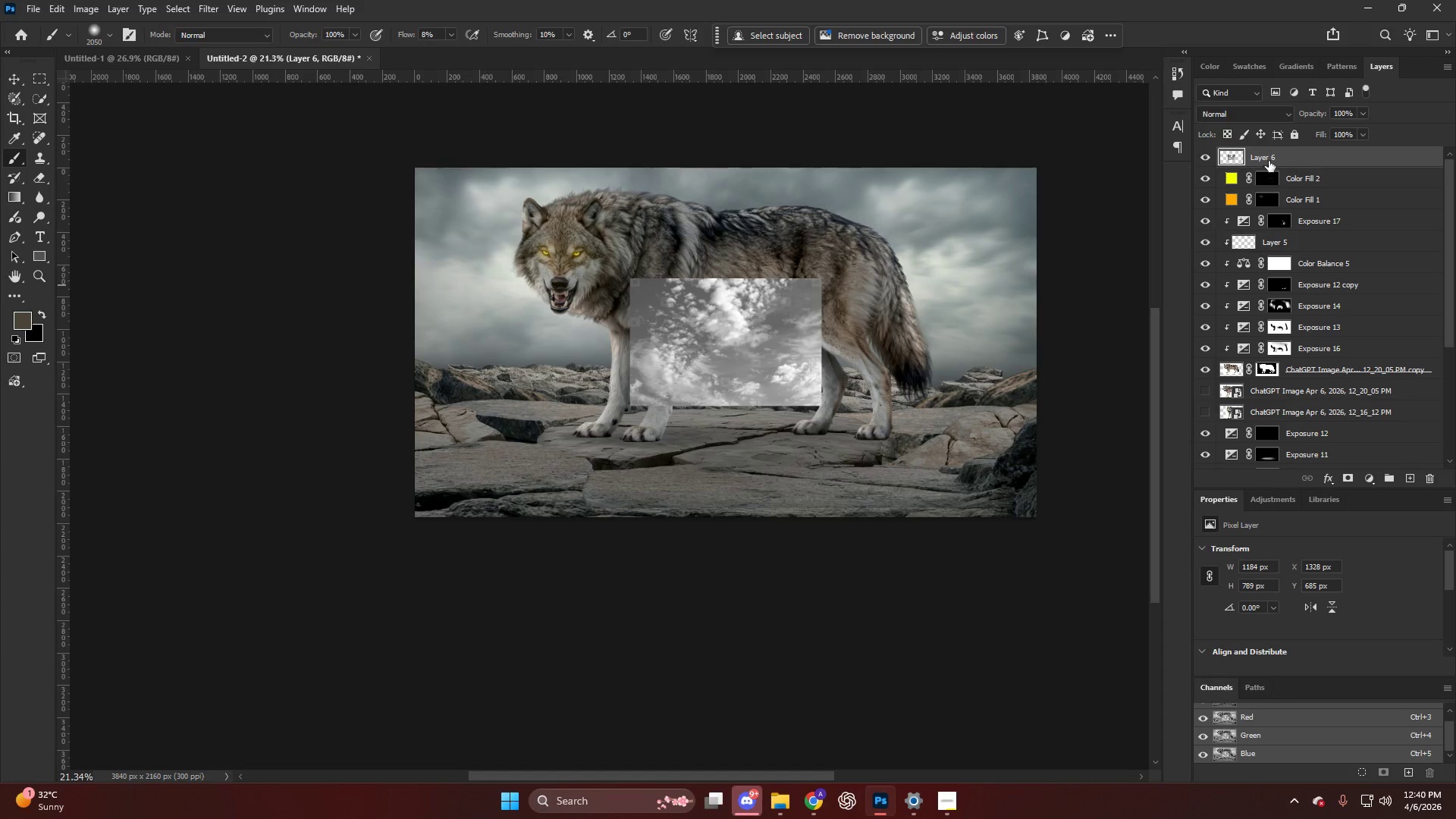 
left_click_drag(start_coordinate=[1248, 115], to_coordinate=[1250, 119])
 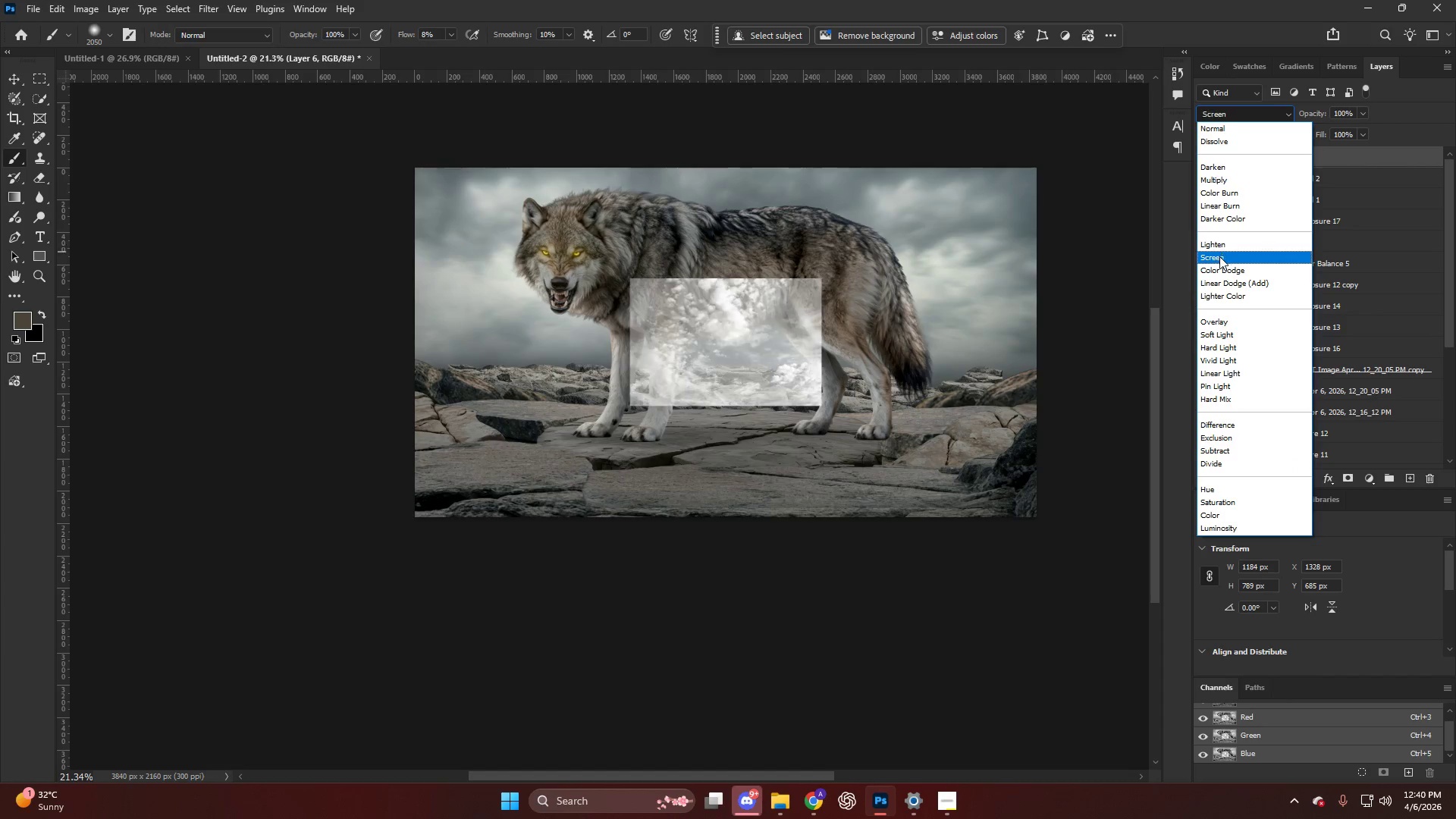 
left_click([1219, 257])
 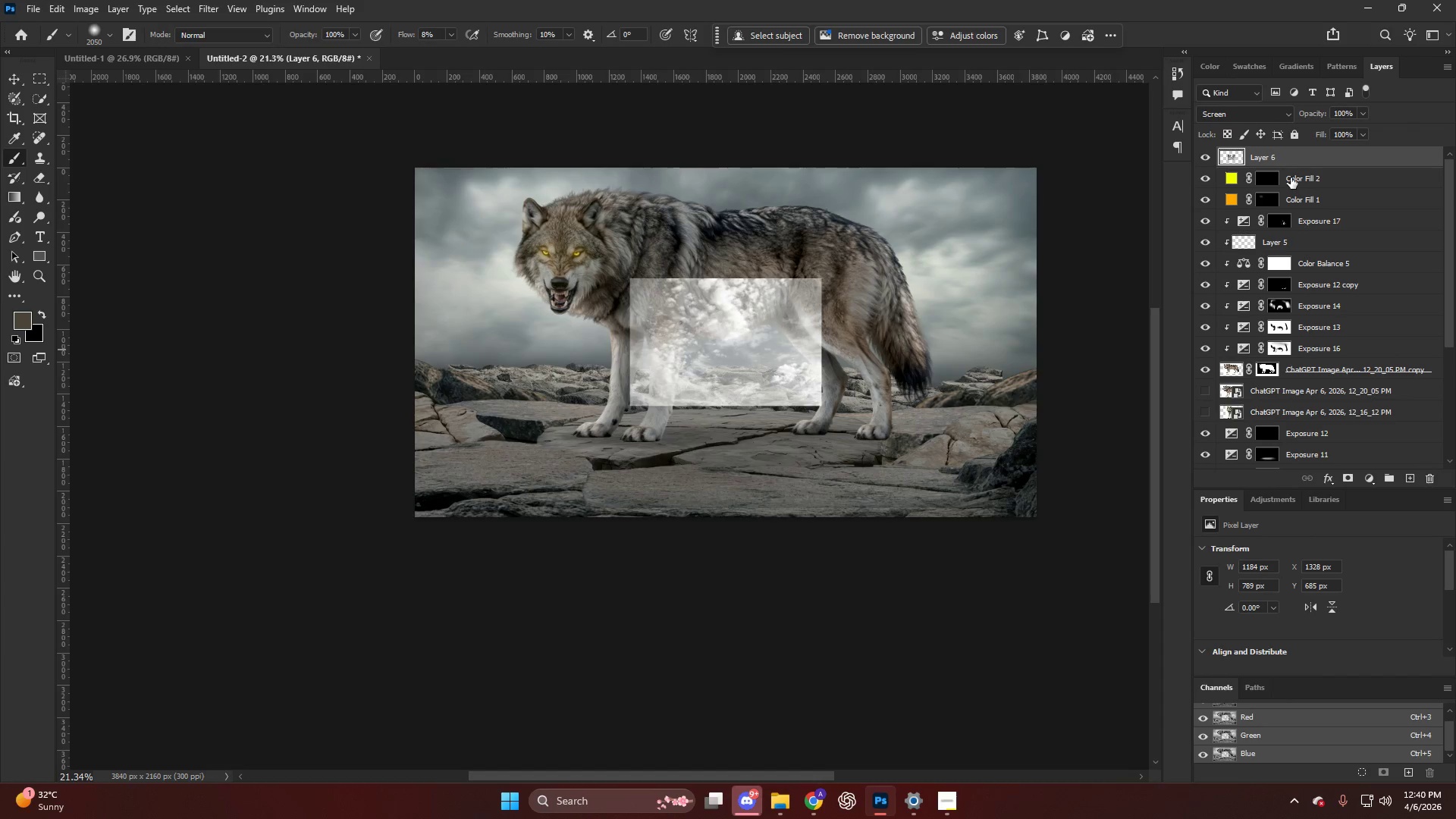 
left_click_drag(start_coordinate=[1281, 156], to_coordinate=[1294, 387])
 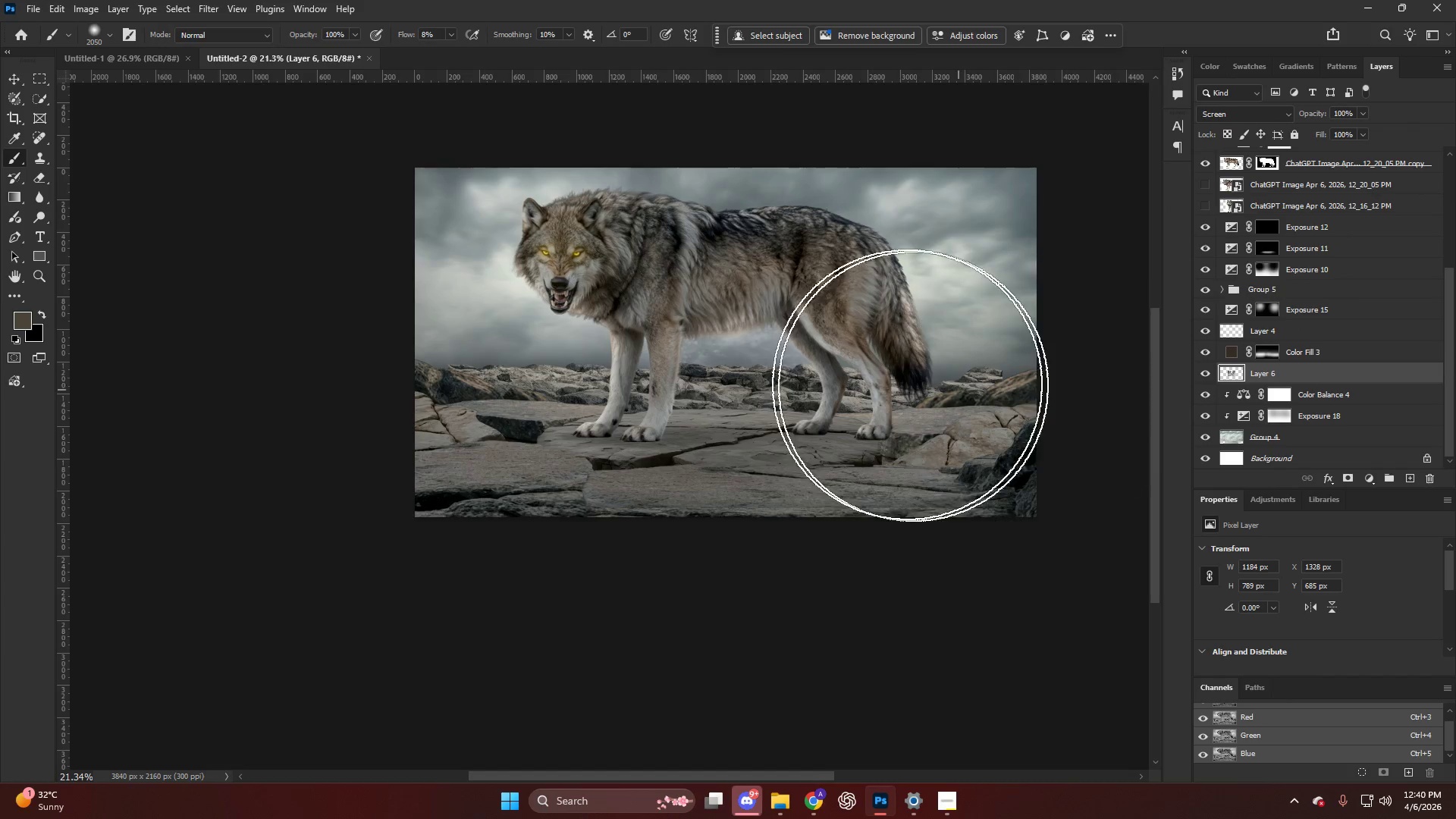 
key(Control+T)
 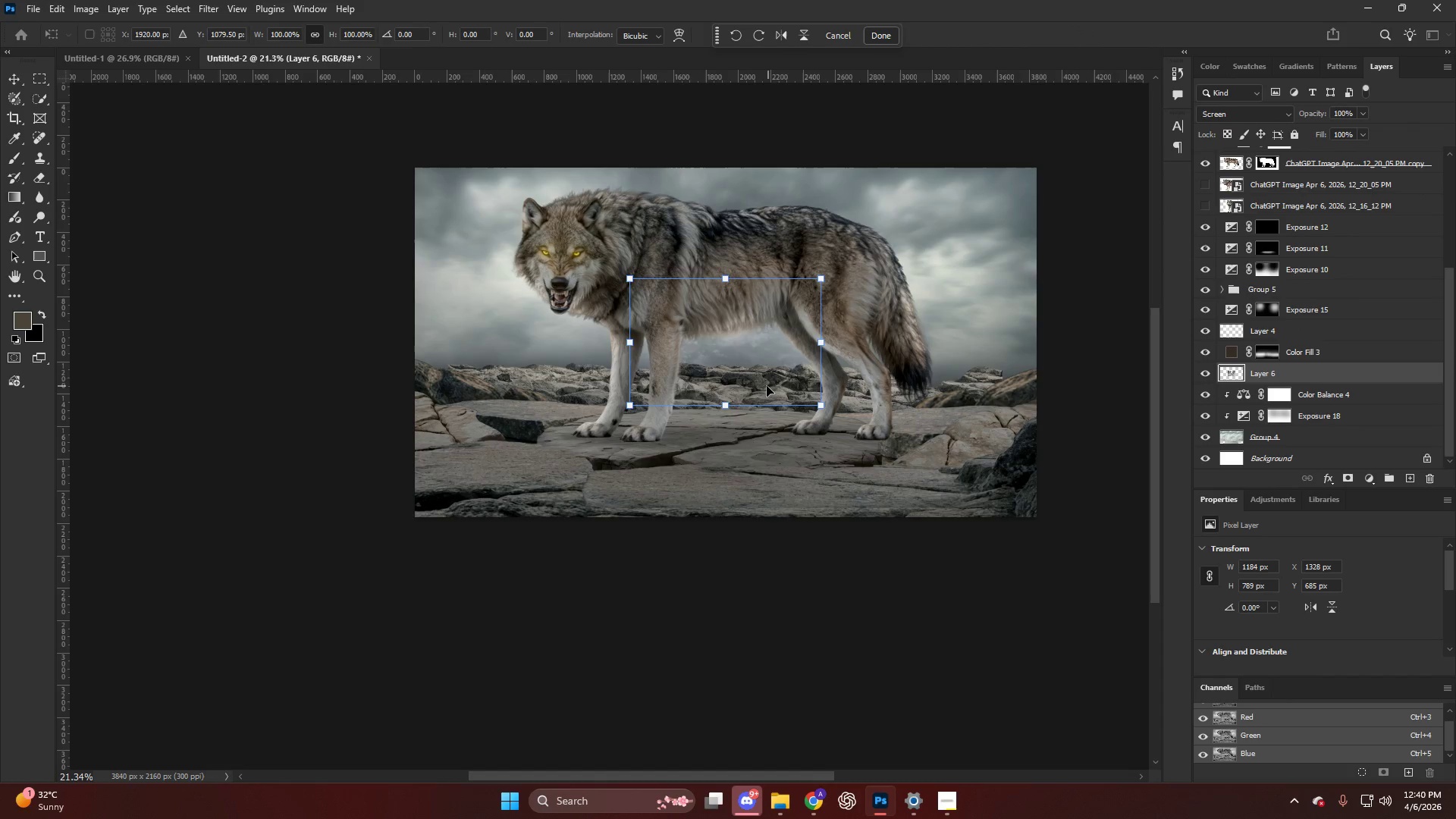 
key(Alt+AltLeft)
 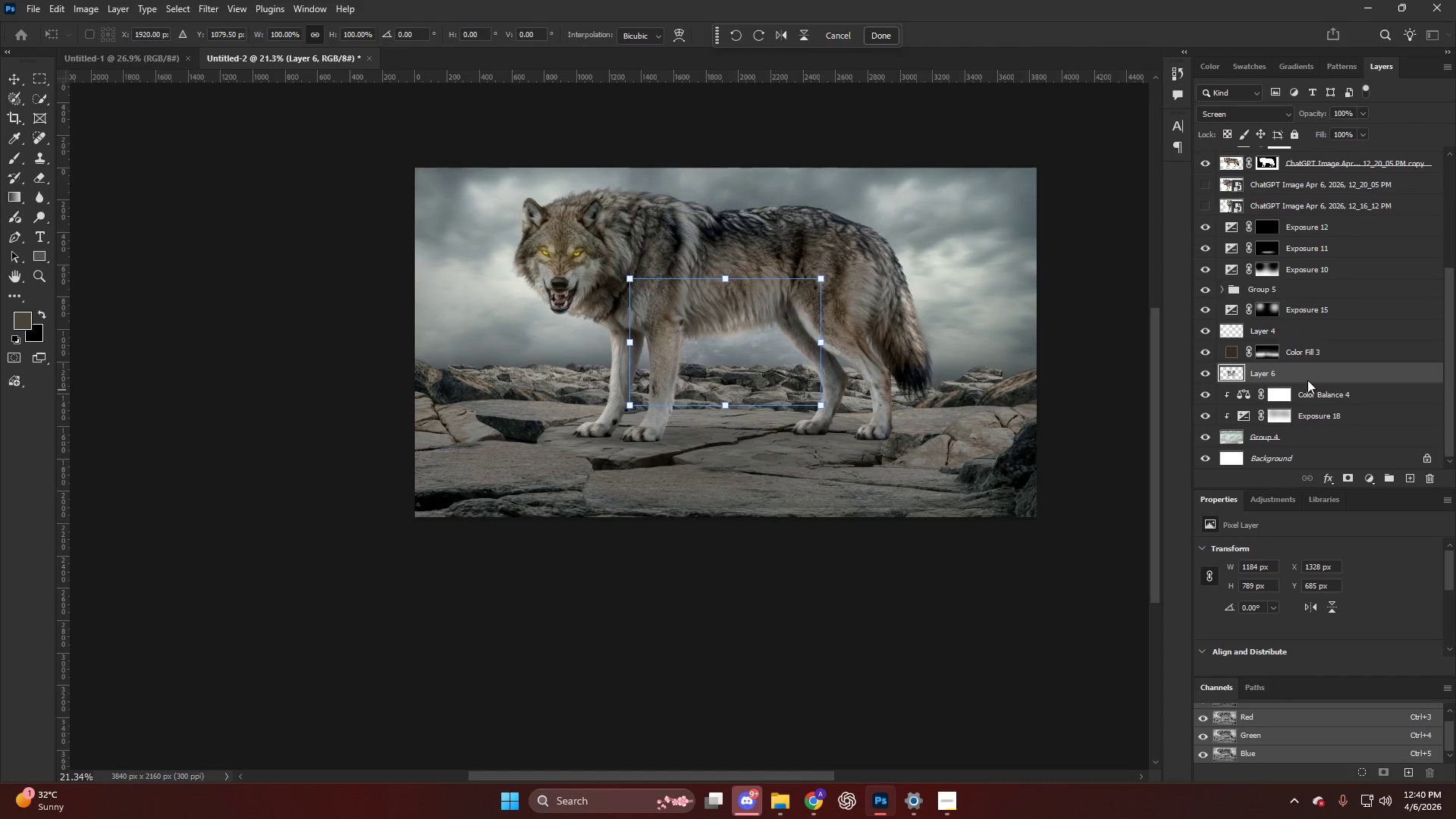 
left_click_drag(start_coordinate=[1299, 372], to_coordinate=[1305, 278])
 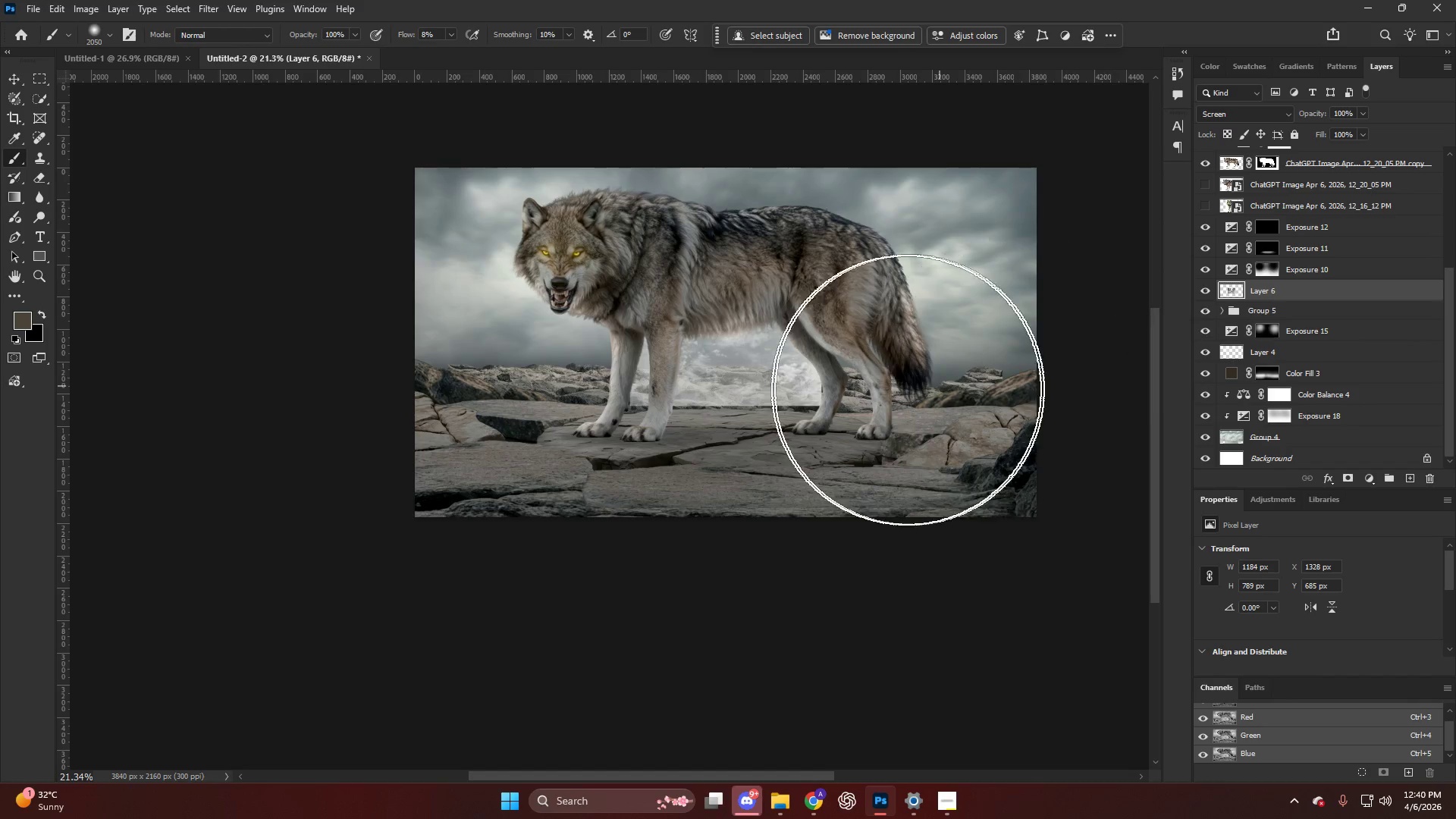 
hold_key(key=ControlLeft, duration=0.44)
 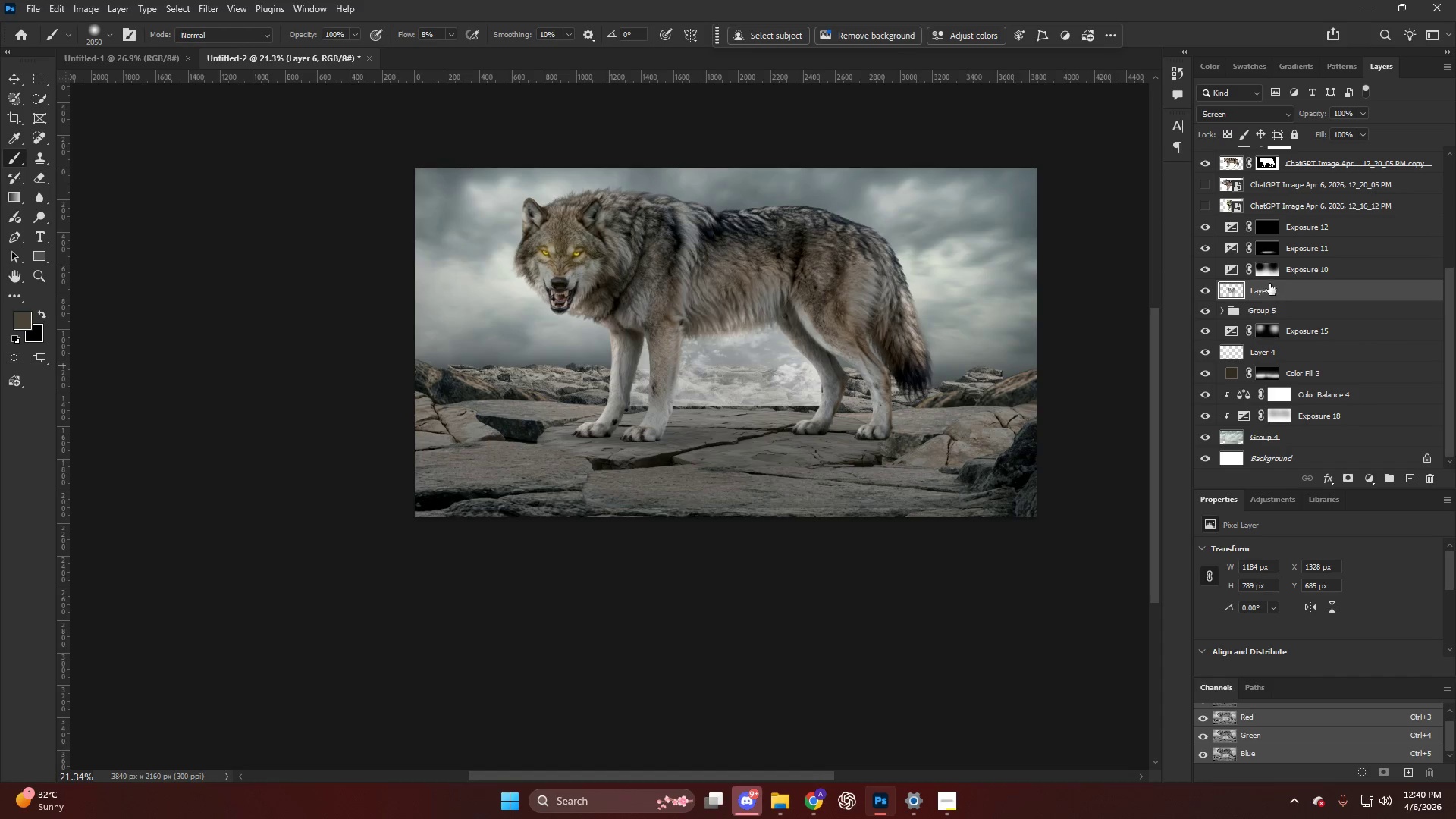 
left_click_drag(start_coordinate=[1269, 291], to_coordinate=[1276, 318])
 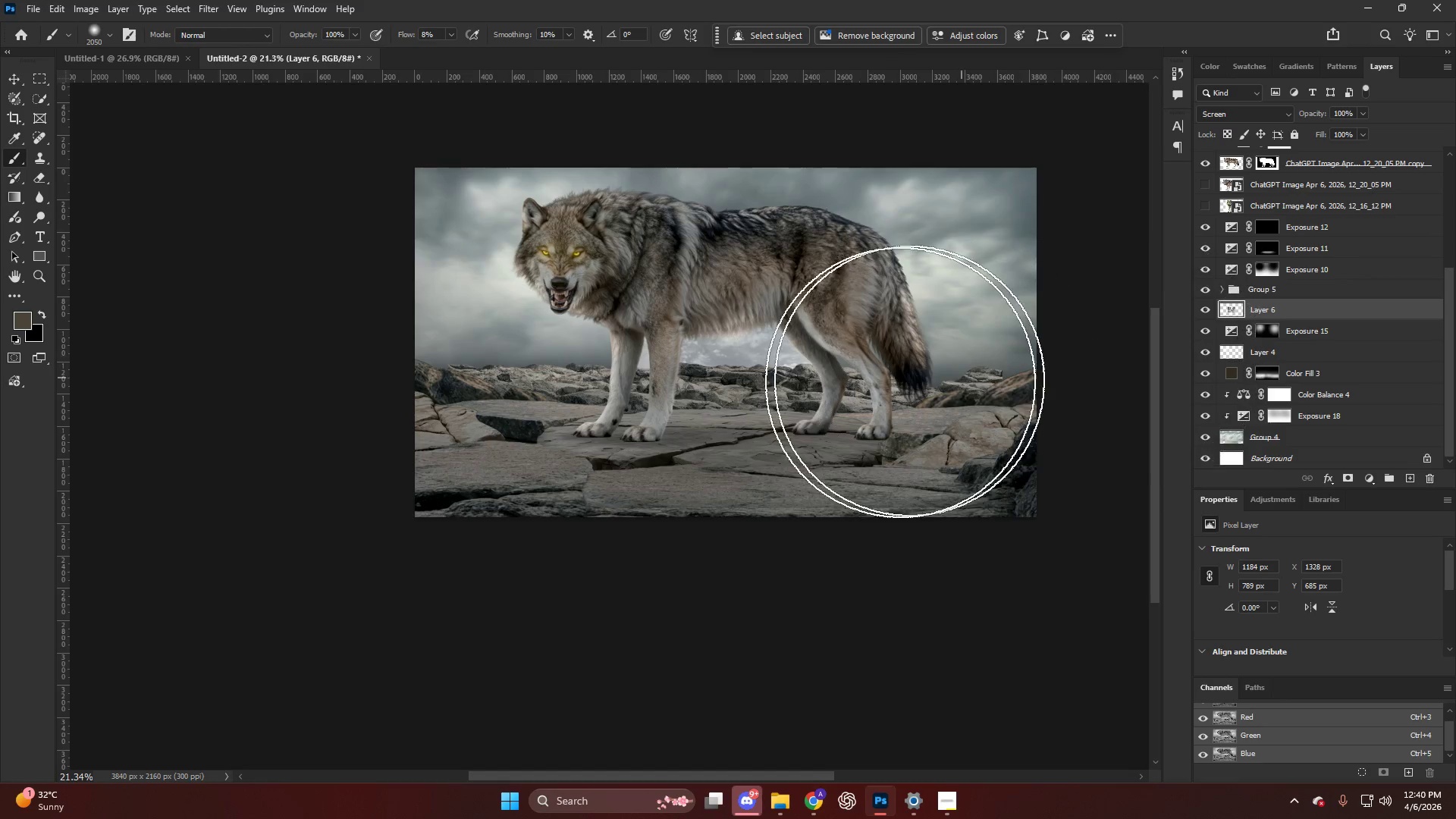 
key(Control+T)
 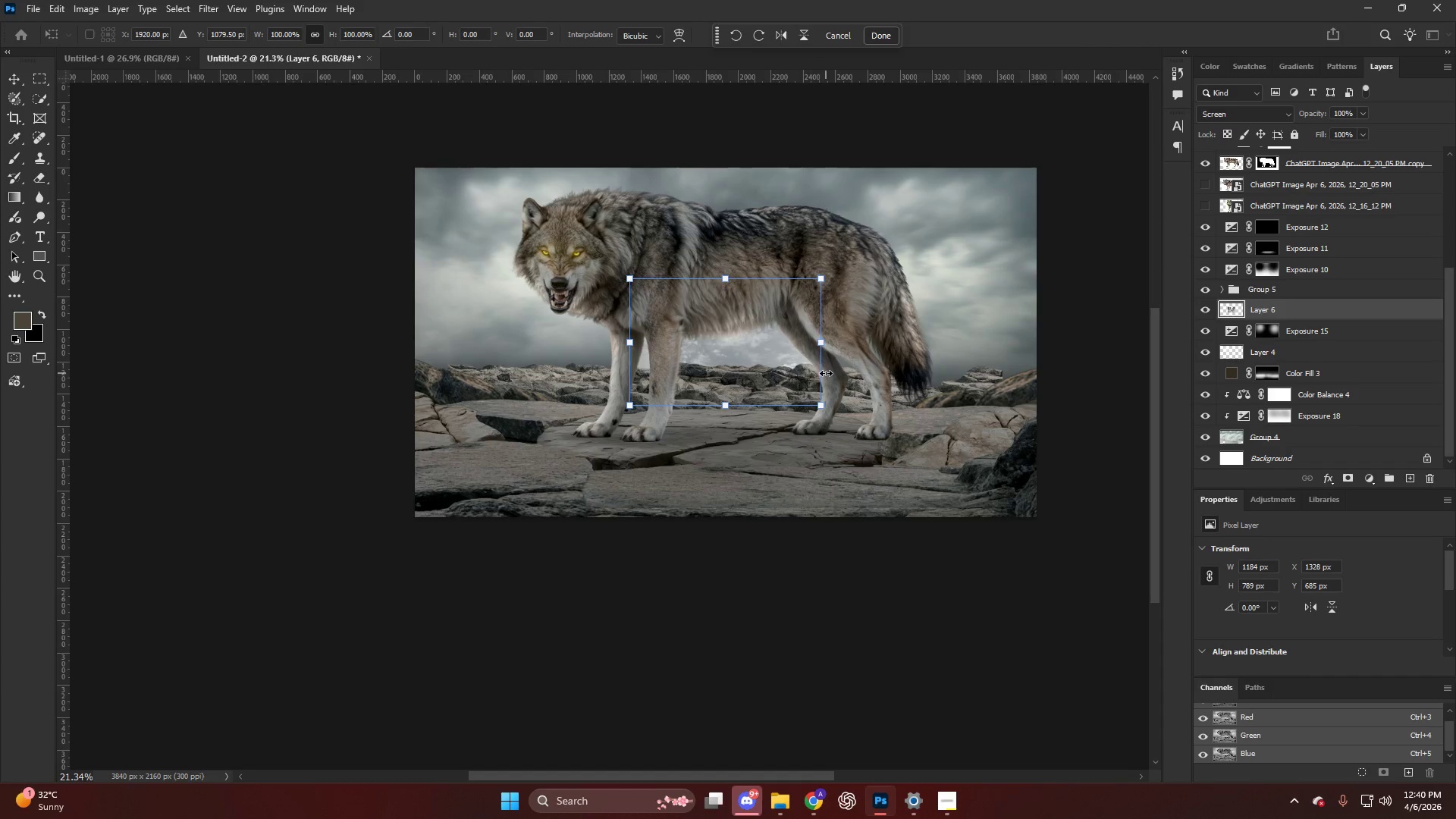 
hold_key(key=AltLeft, duration=0.44)
 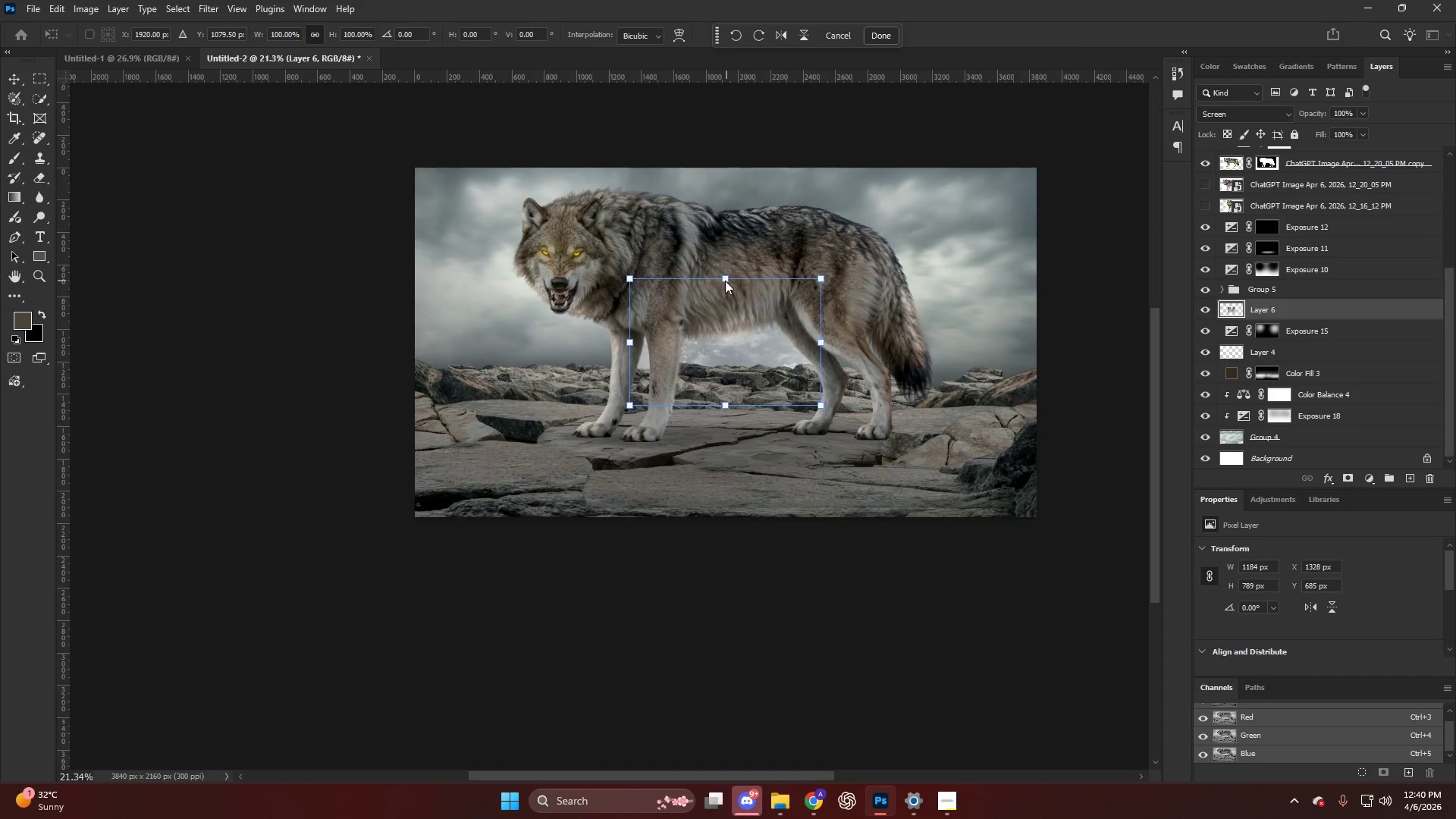 
left_click_drag(start_coordinate=[723, 275], to_coordinate=[771, 159])
 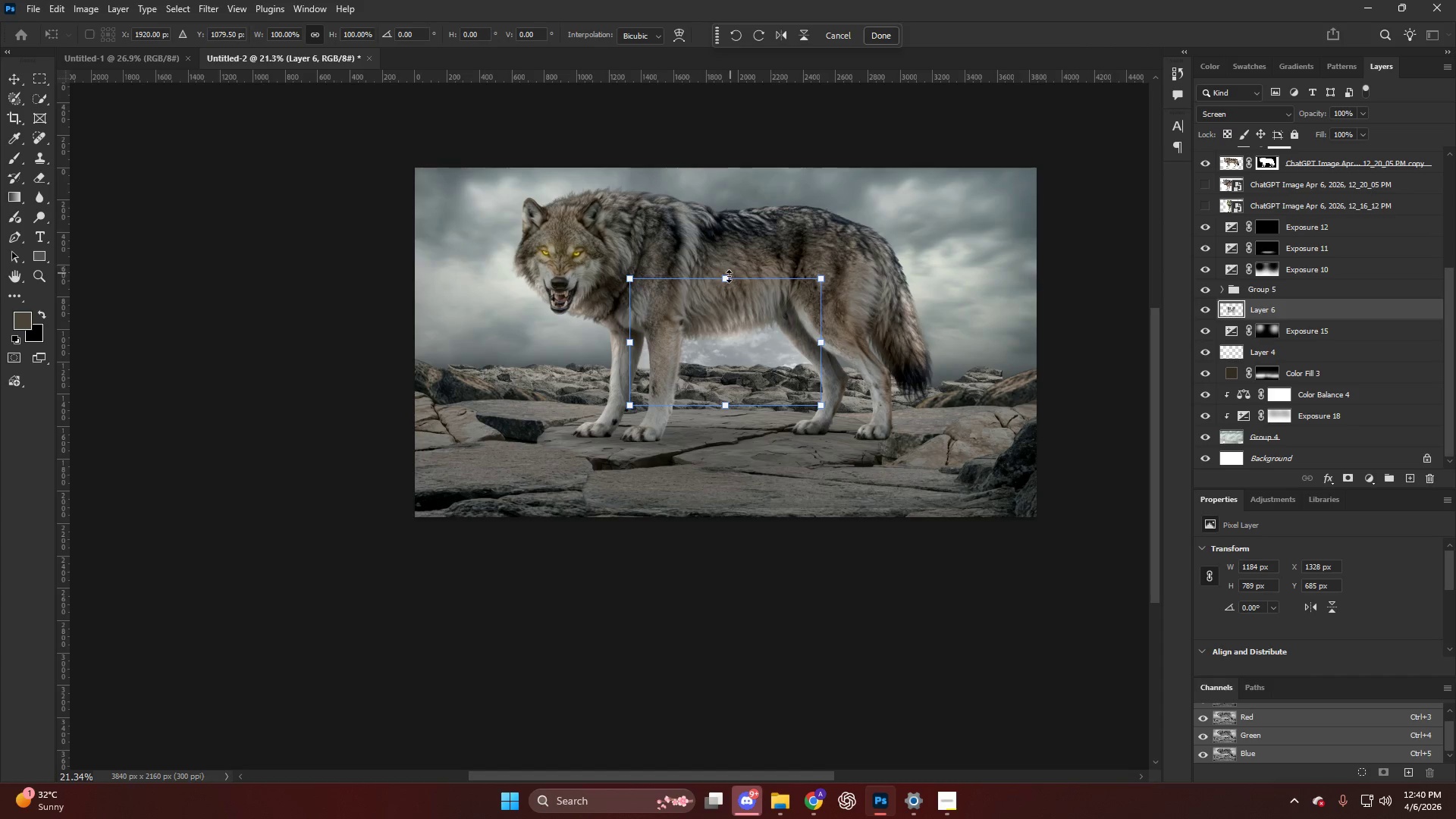 
left_click_drag(start_coordinate=[728, 278], to_coordinate=[811, 140])
 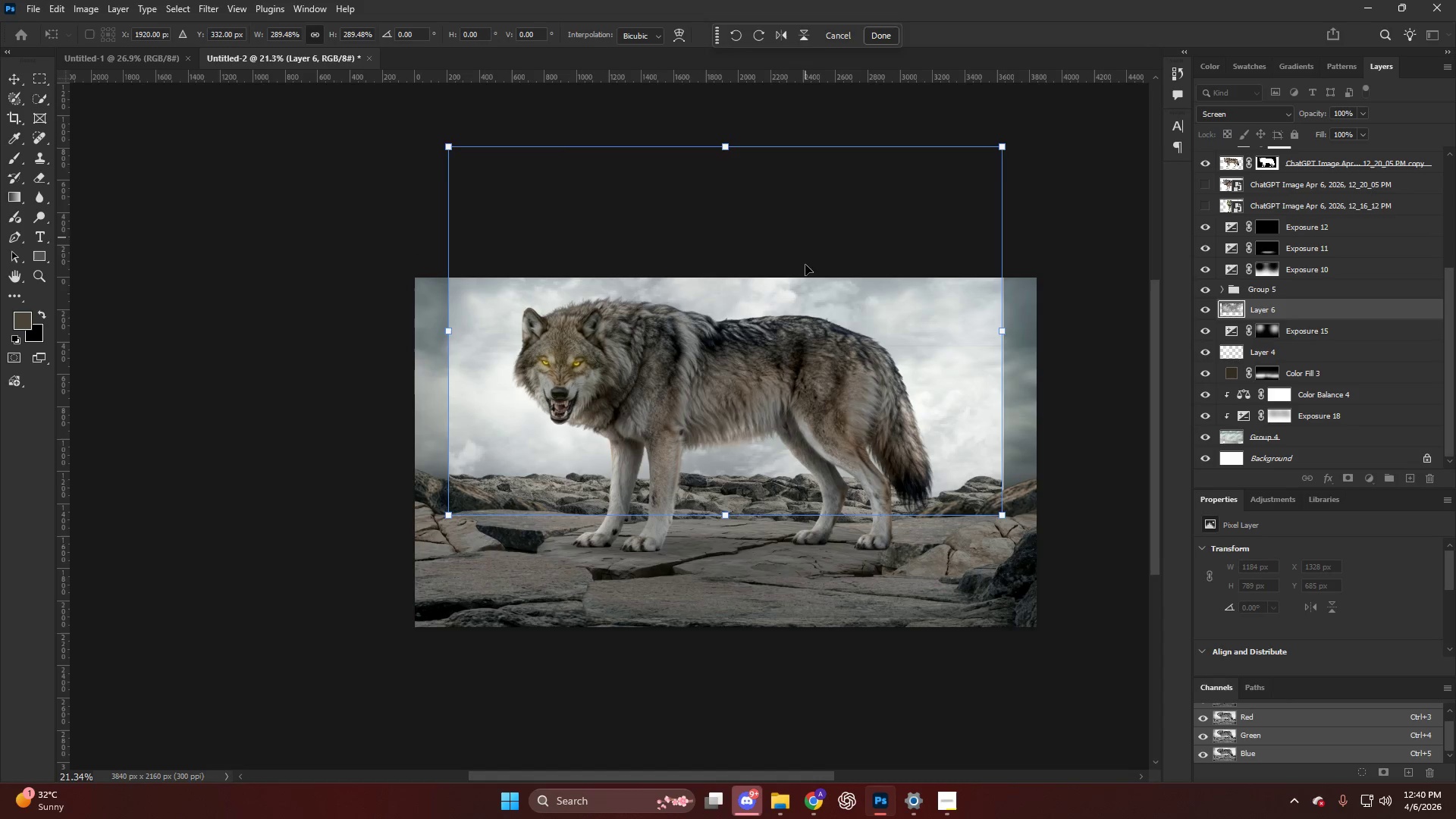 
left_click_drag(start_coordinate=[803, 297], to_coordinate=[807, 359])
 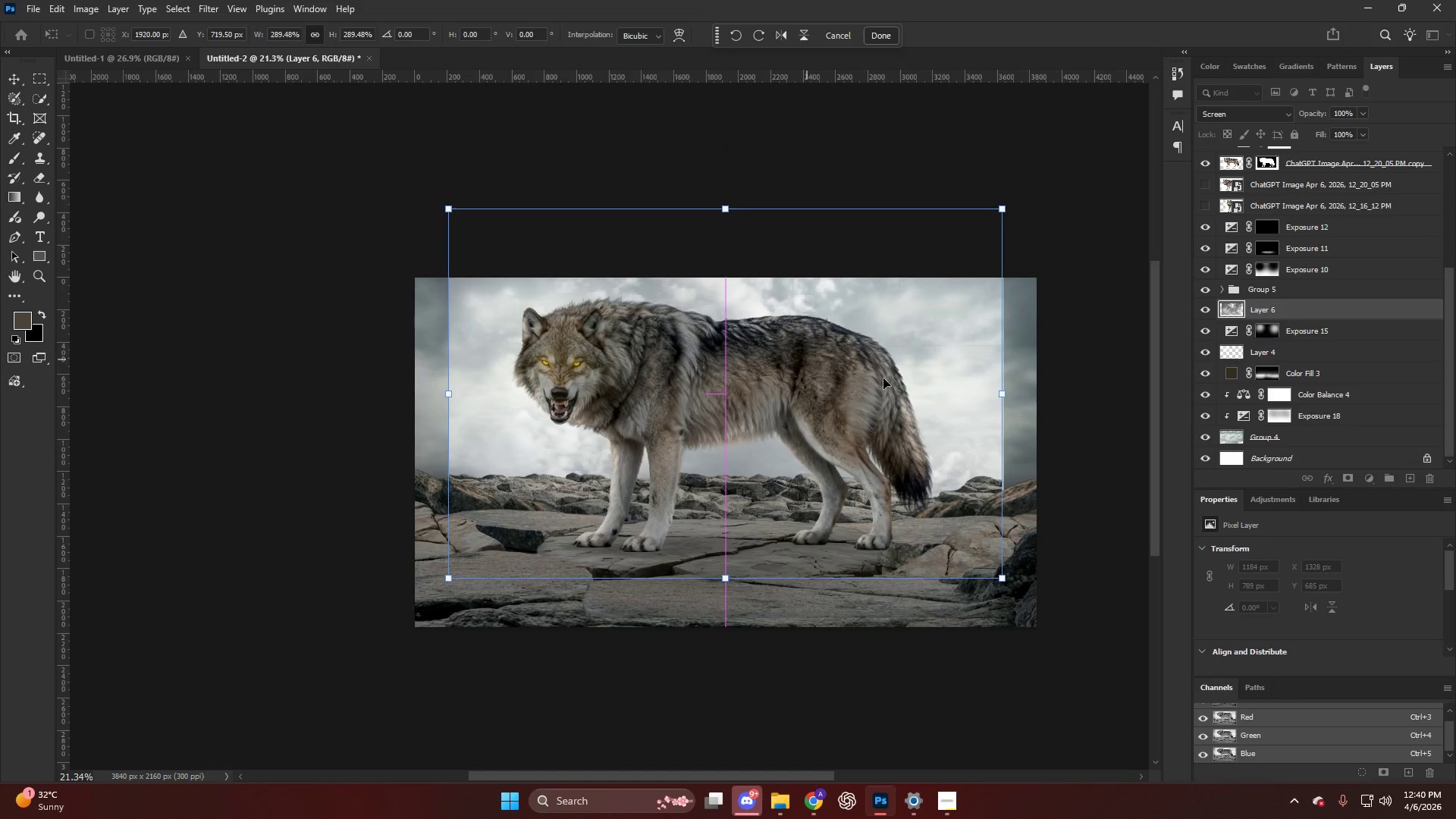 
hold_key(key=AltLeft, duration=1.31)
left_click_drag(start_coordinate=[1006, 395], to_coordinate=[1039, 401])
 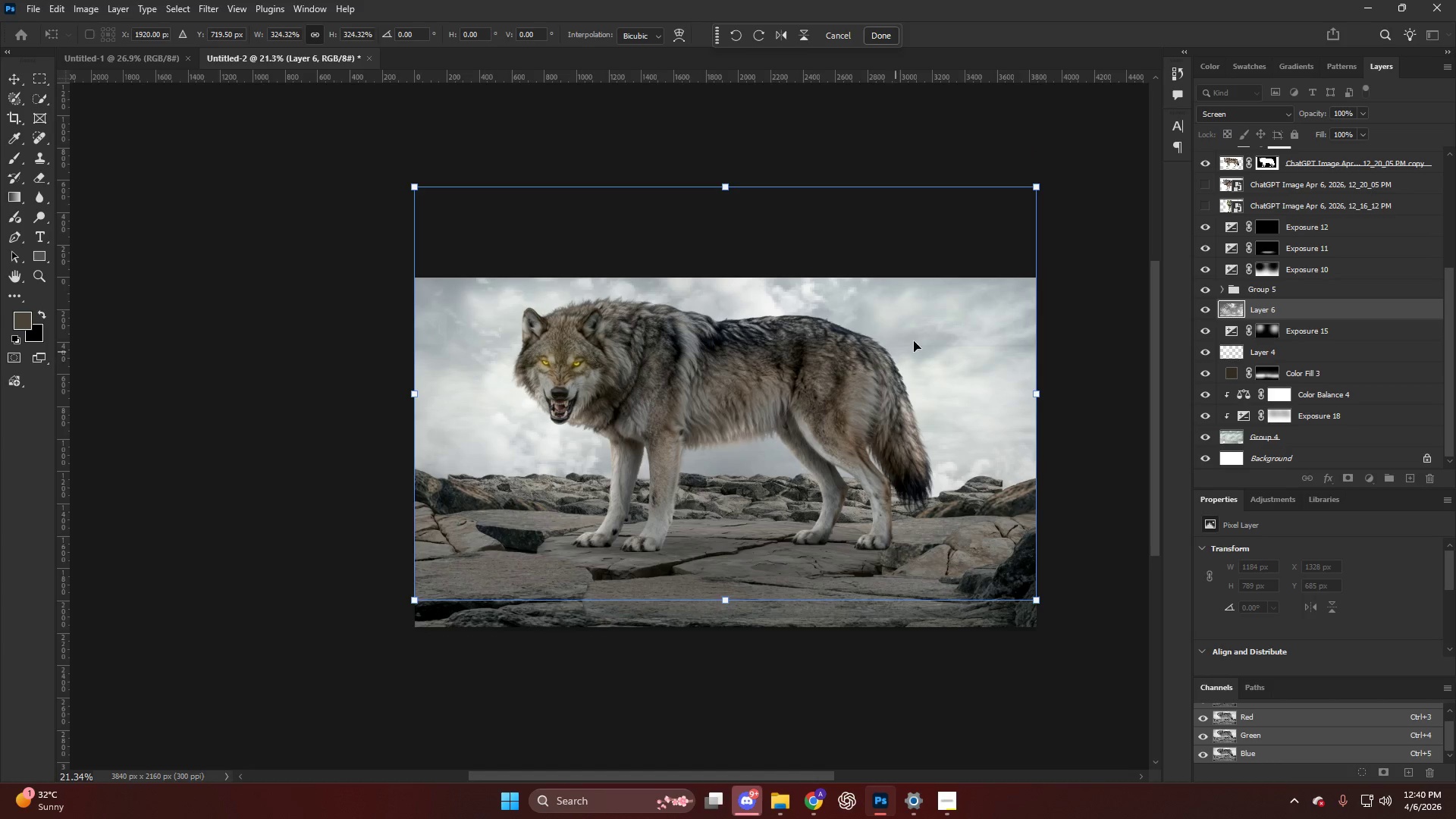 
left_click([932, 334])
 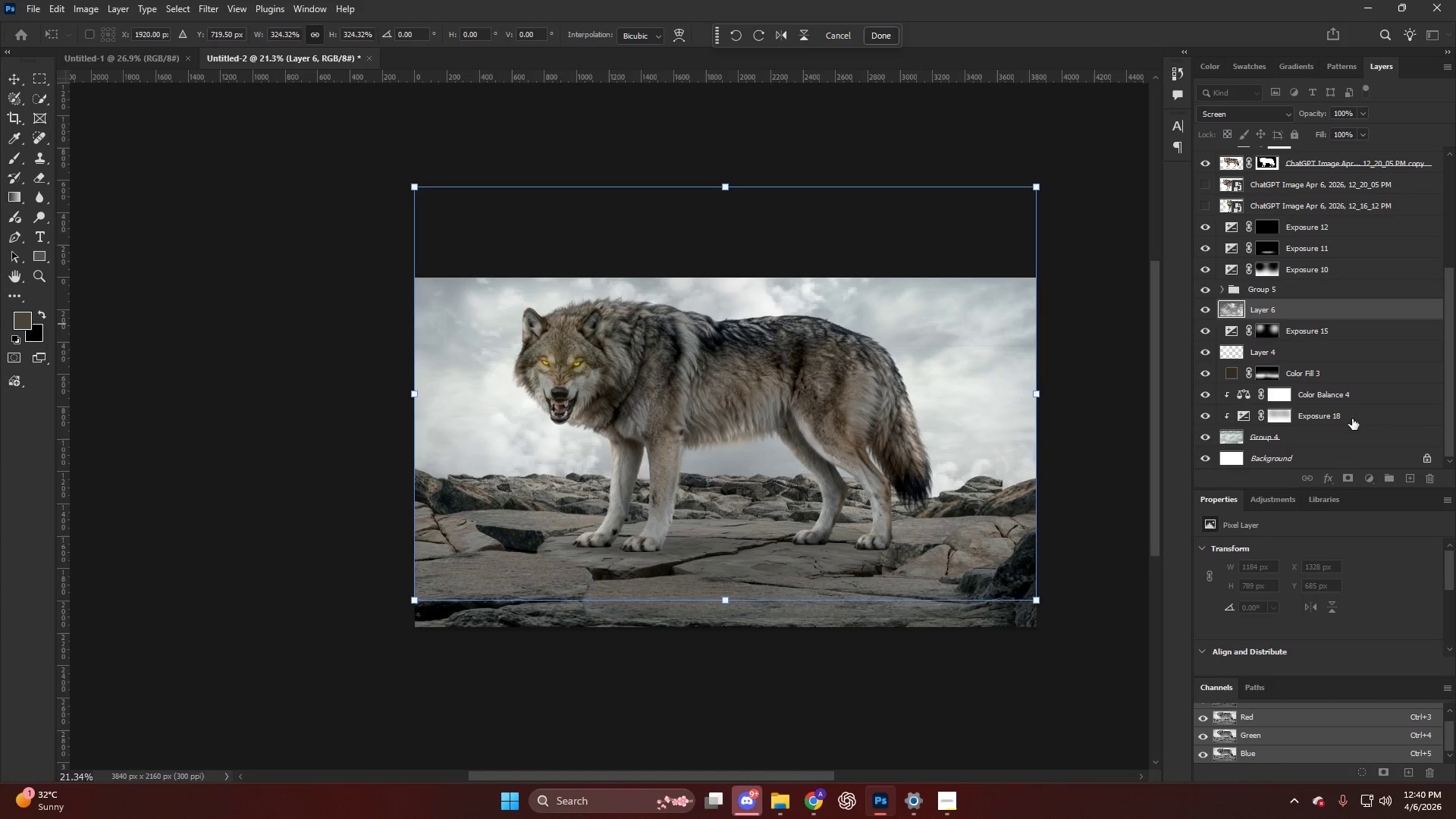 
left_click([1330, 349])
 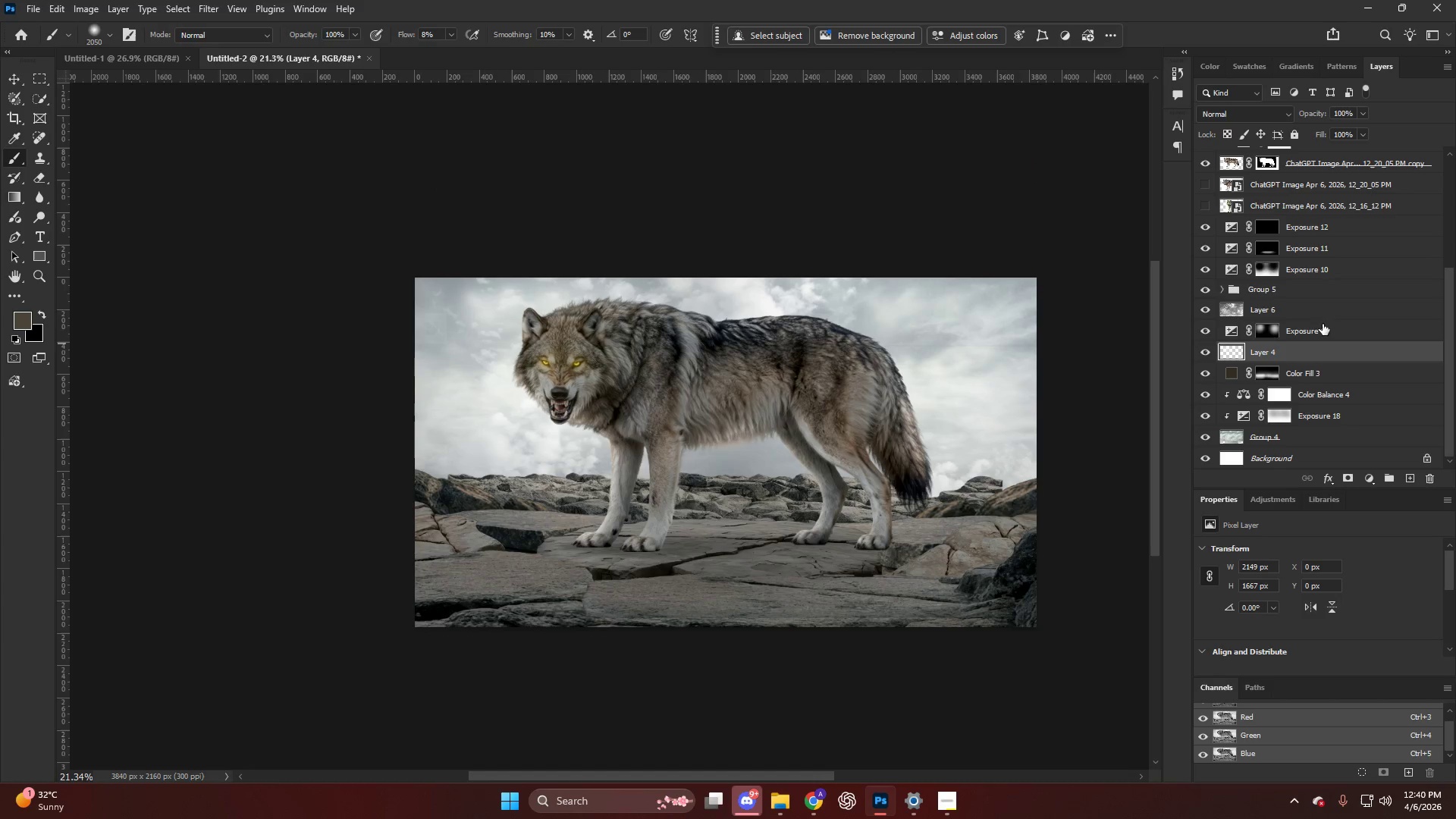 
left_click([1319, 312])
 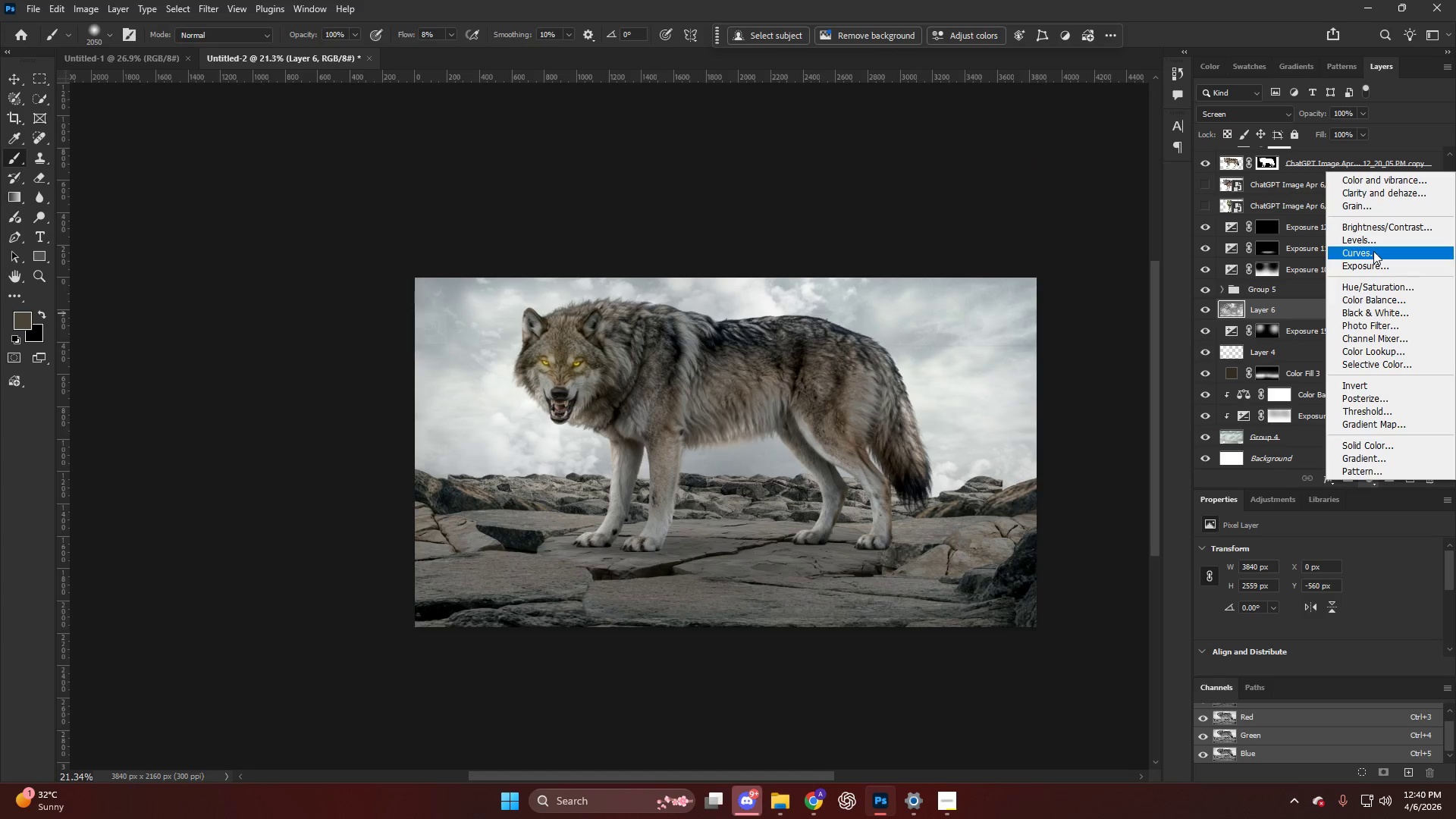 
hold_key(key=AltLeft, duration=0.84)
left_click([1335, 318])
 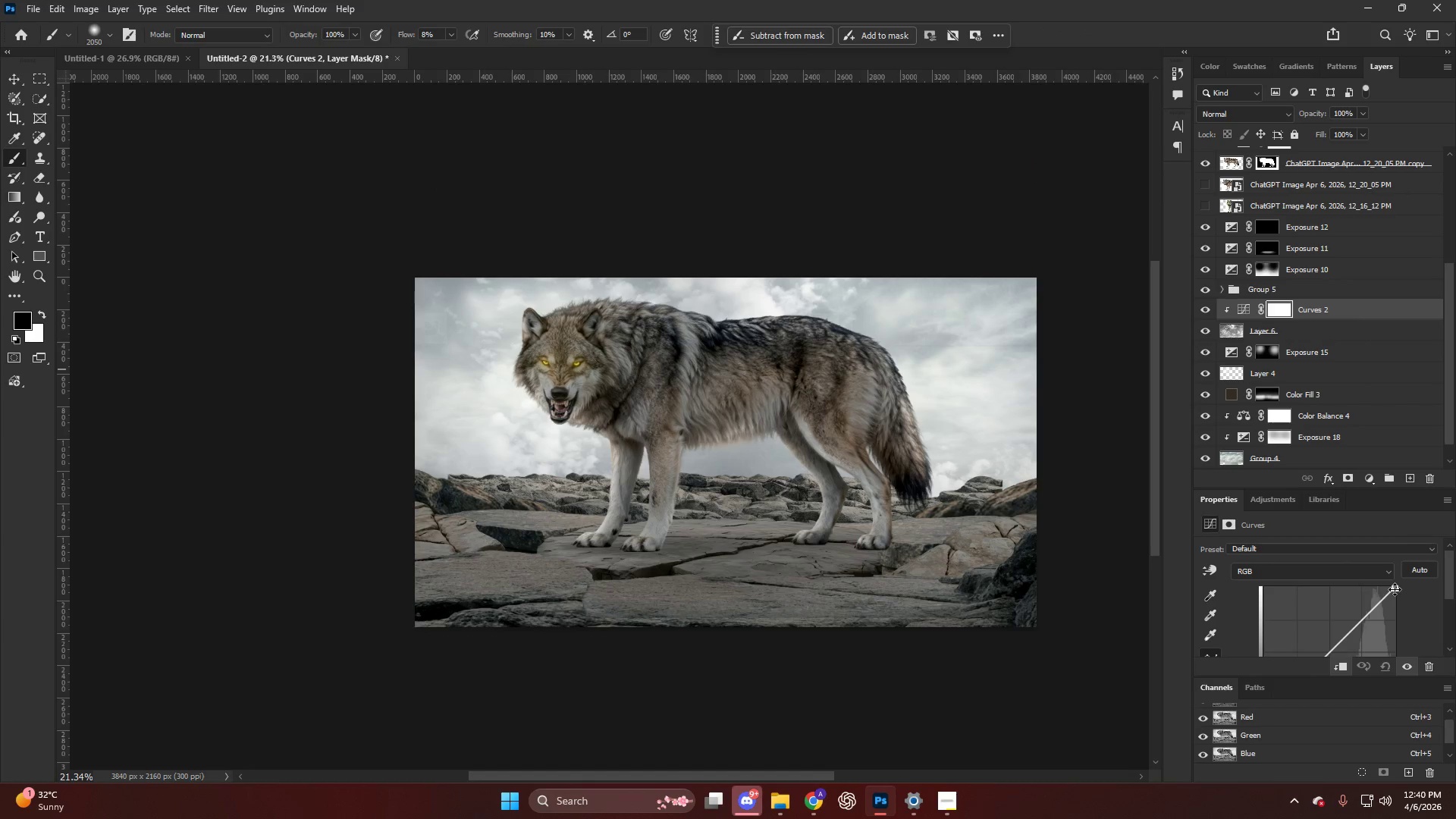 
left_click_drag(start_coordinate=[1394, 588], to_coordinate=[1414, 637])
 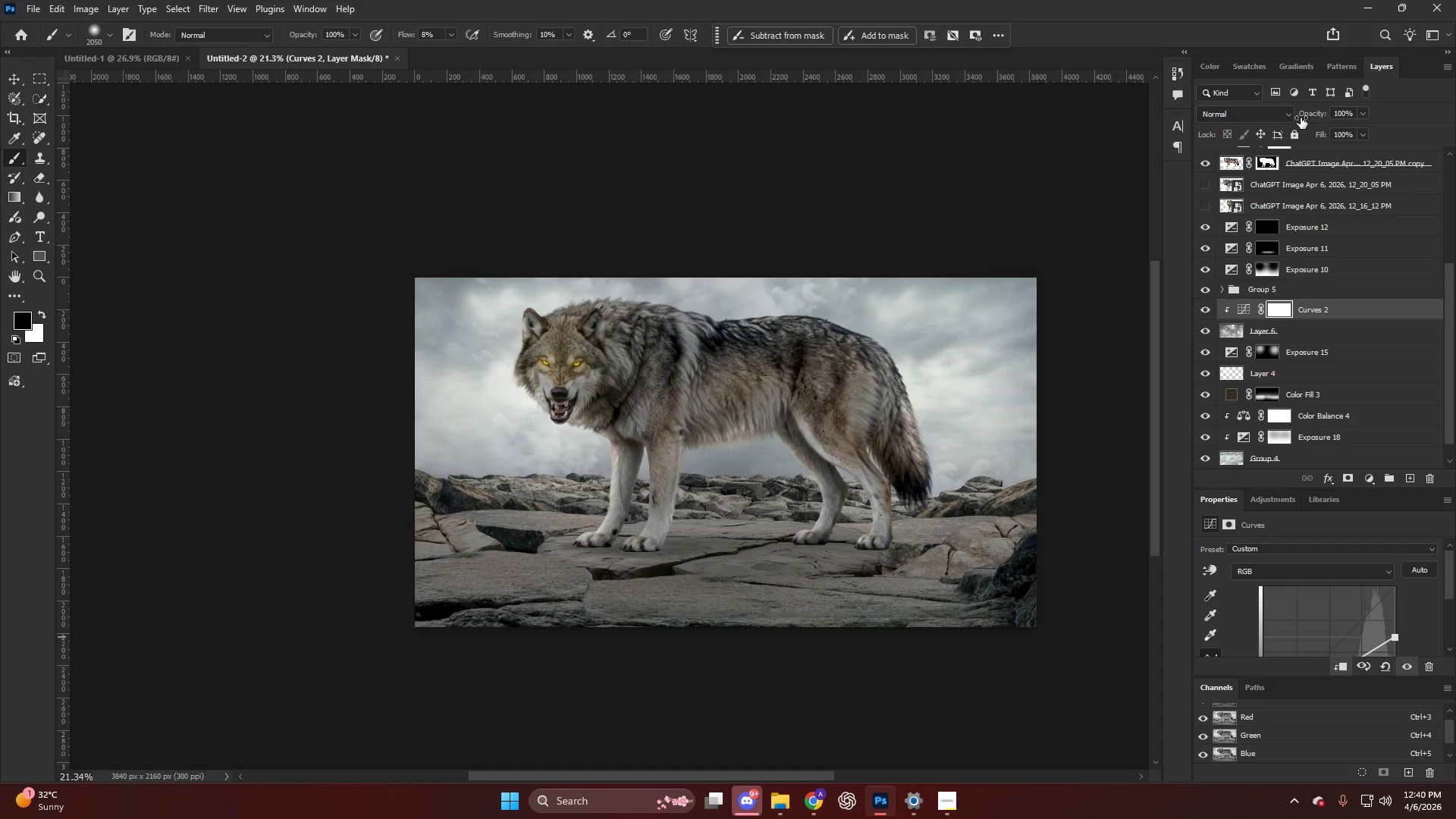 
left_click_drag(start_coordinate=[1306, 108], to_coordinate=[944, 124])
 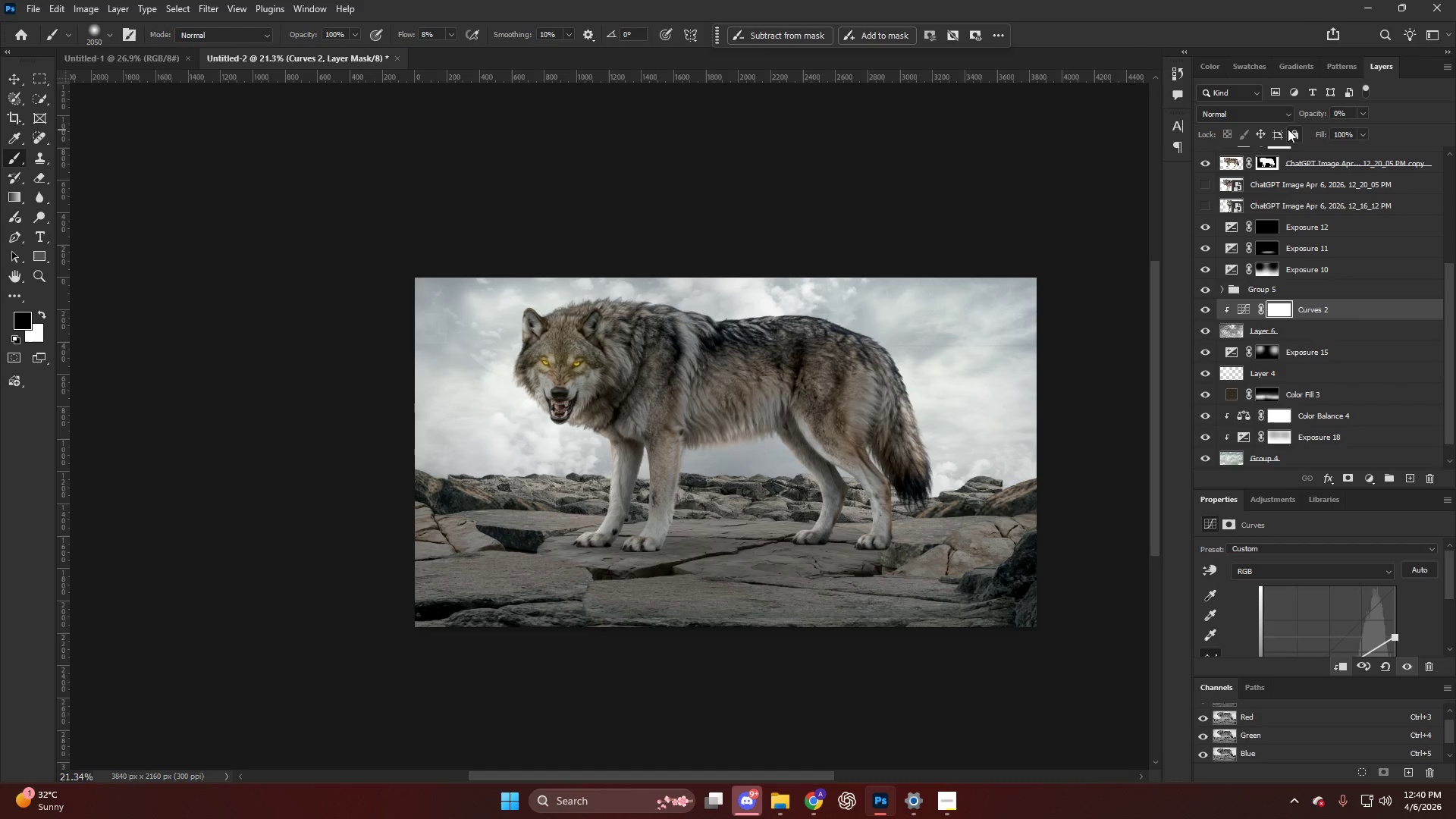 
key(Control+ControlLeft)
 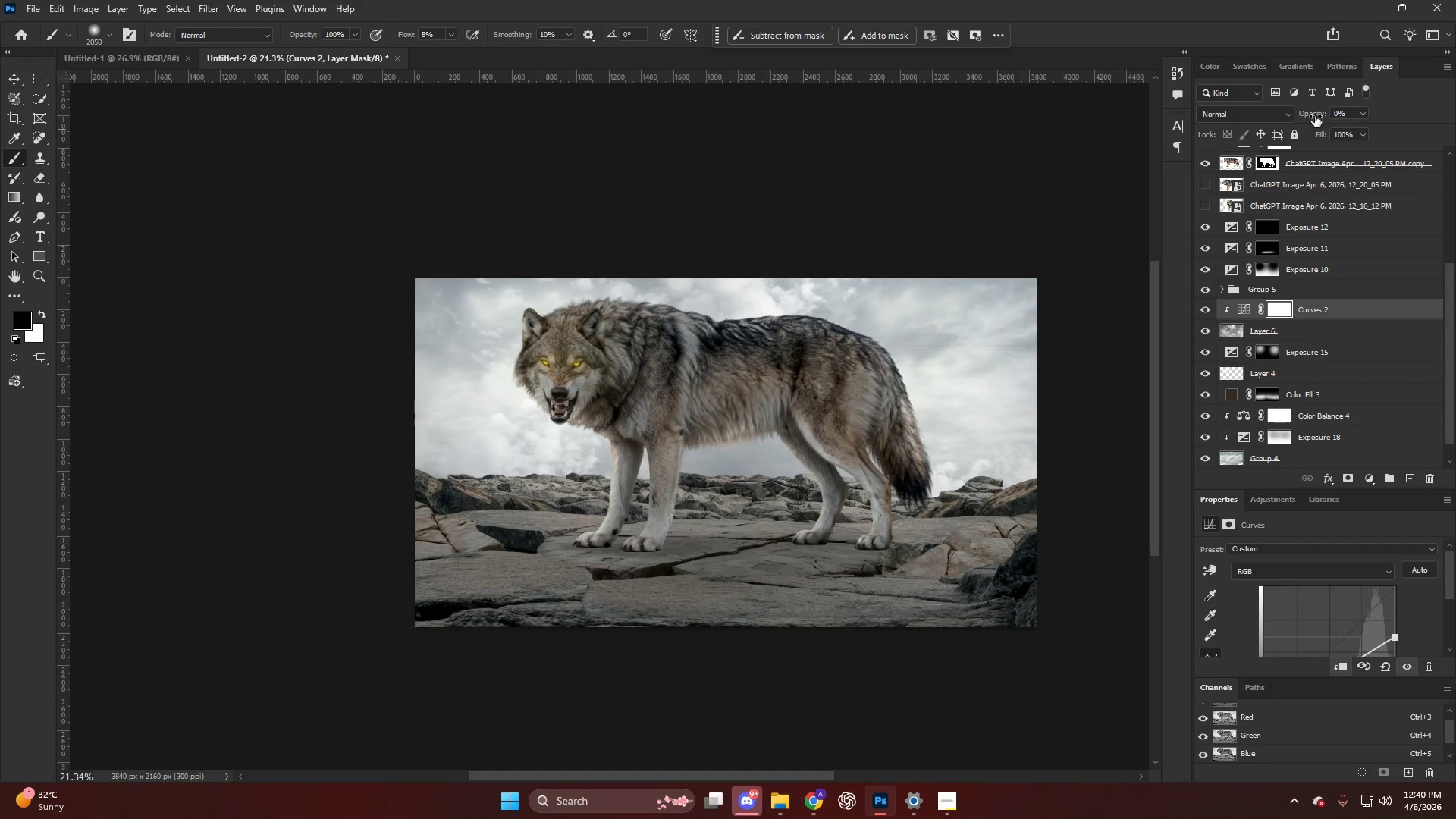 
key(Control+Z)
 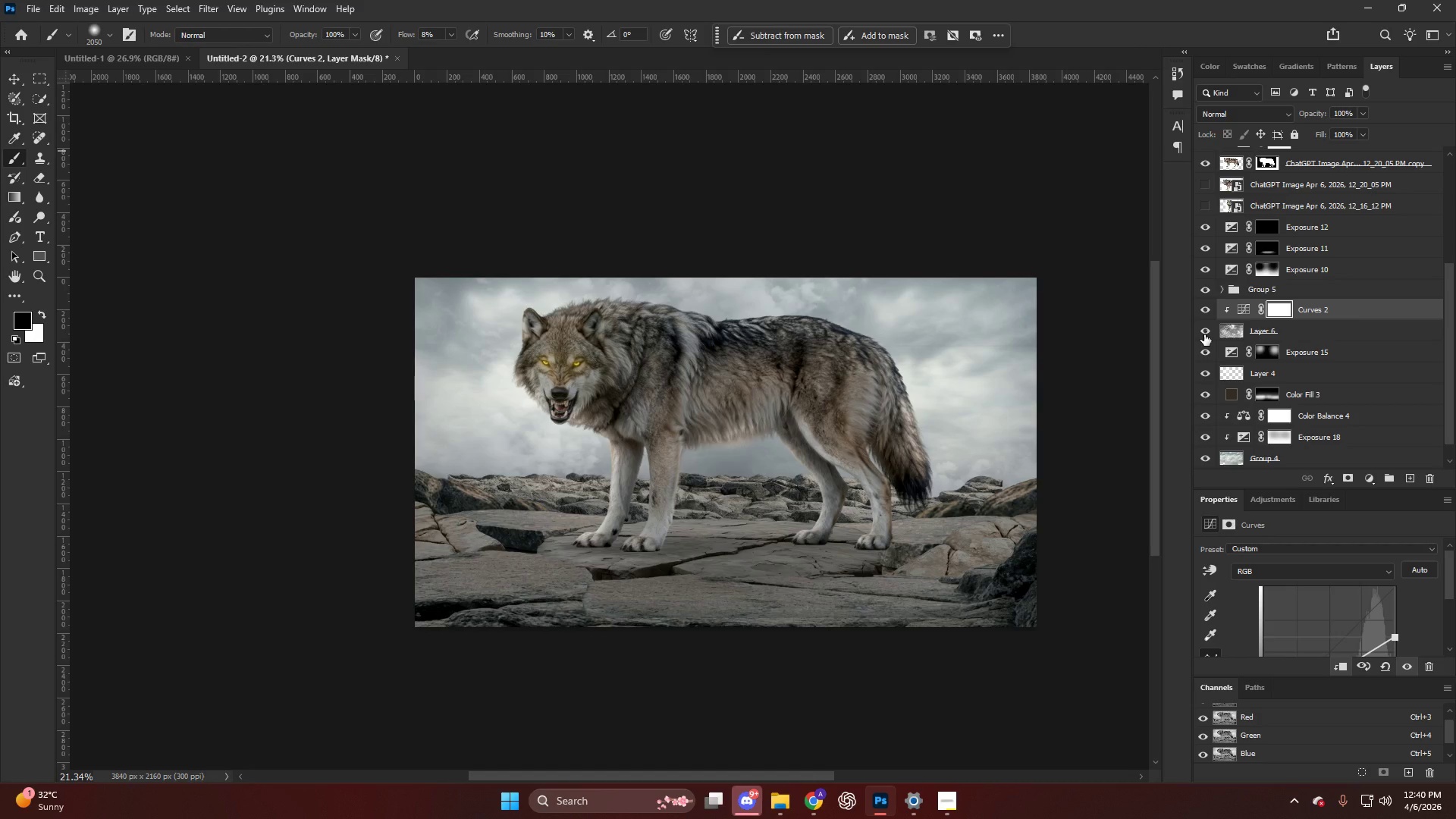 
double_click([1204, 334])
 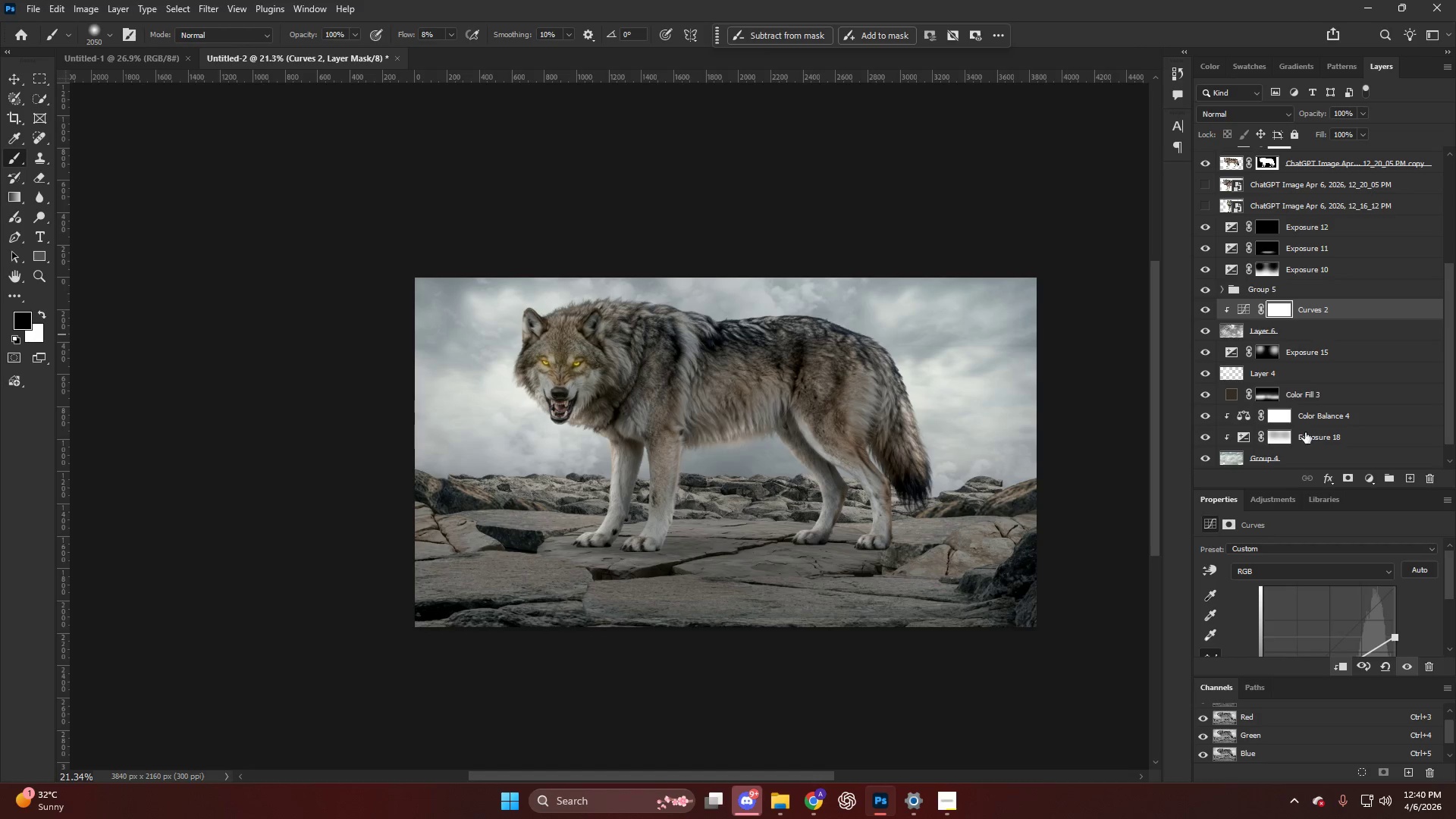 
scroll: coordinate [1327, 611], scroll_direction: down, amount: 7.0
 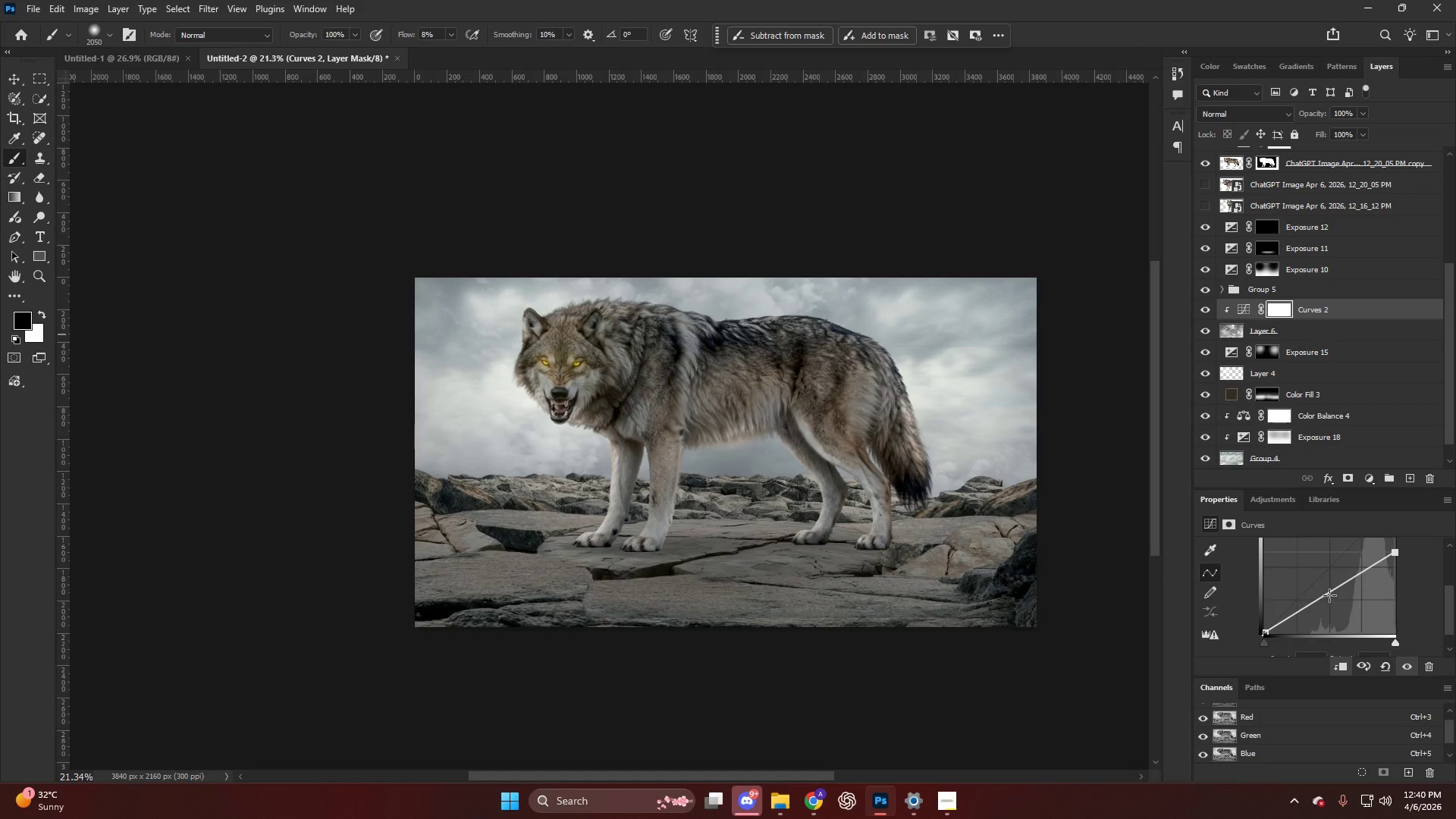 
left_click_drag(start_coordinate=[1331, 595], to_coordinate=[1329, 648])
 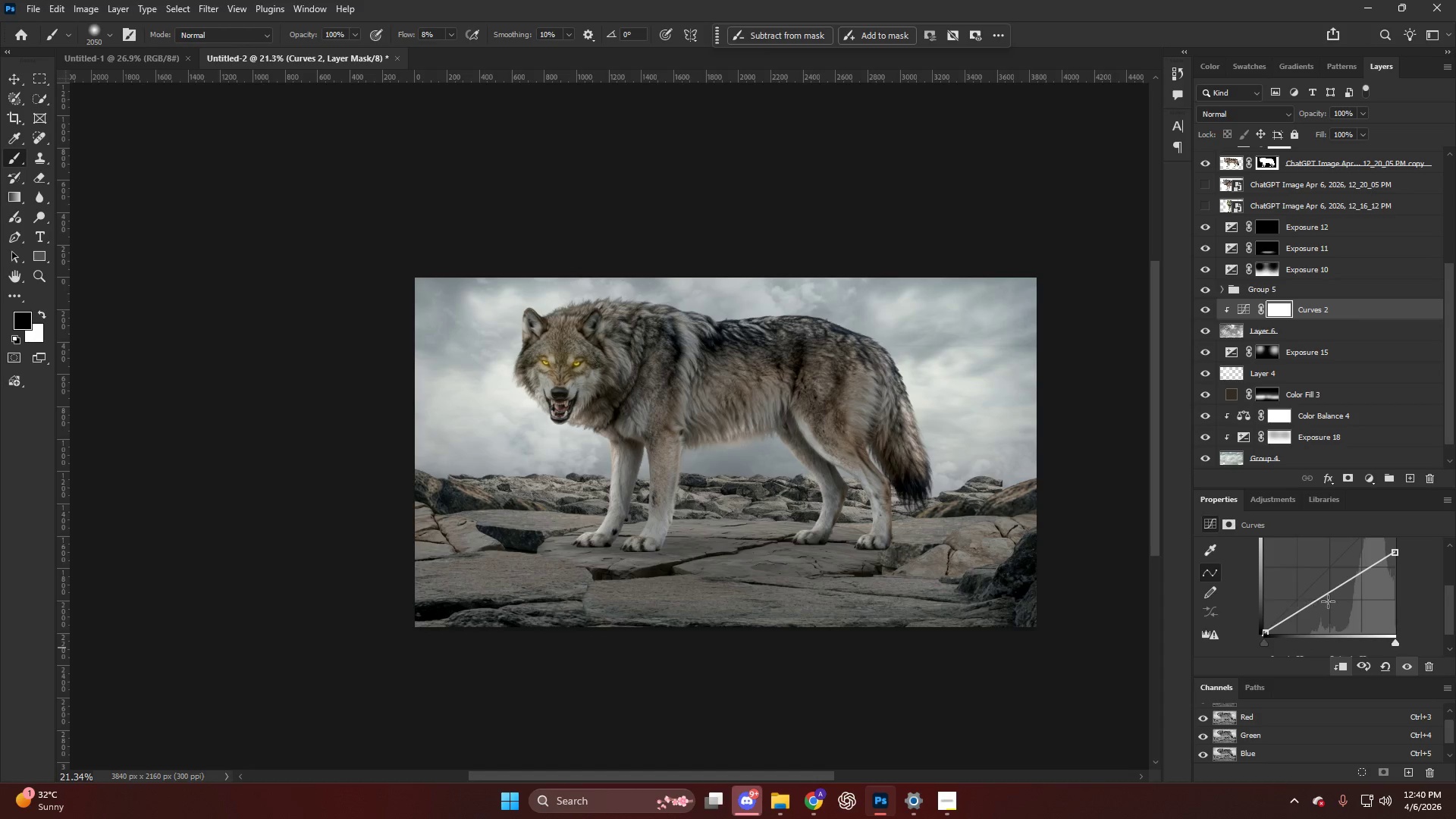 
left_click_drag(start_coordinate=[1335, 603], to_coordinate=[1341, 630])
 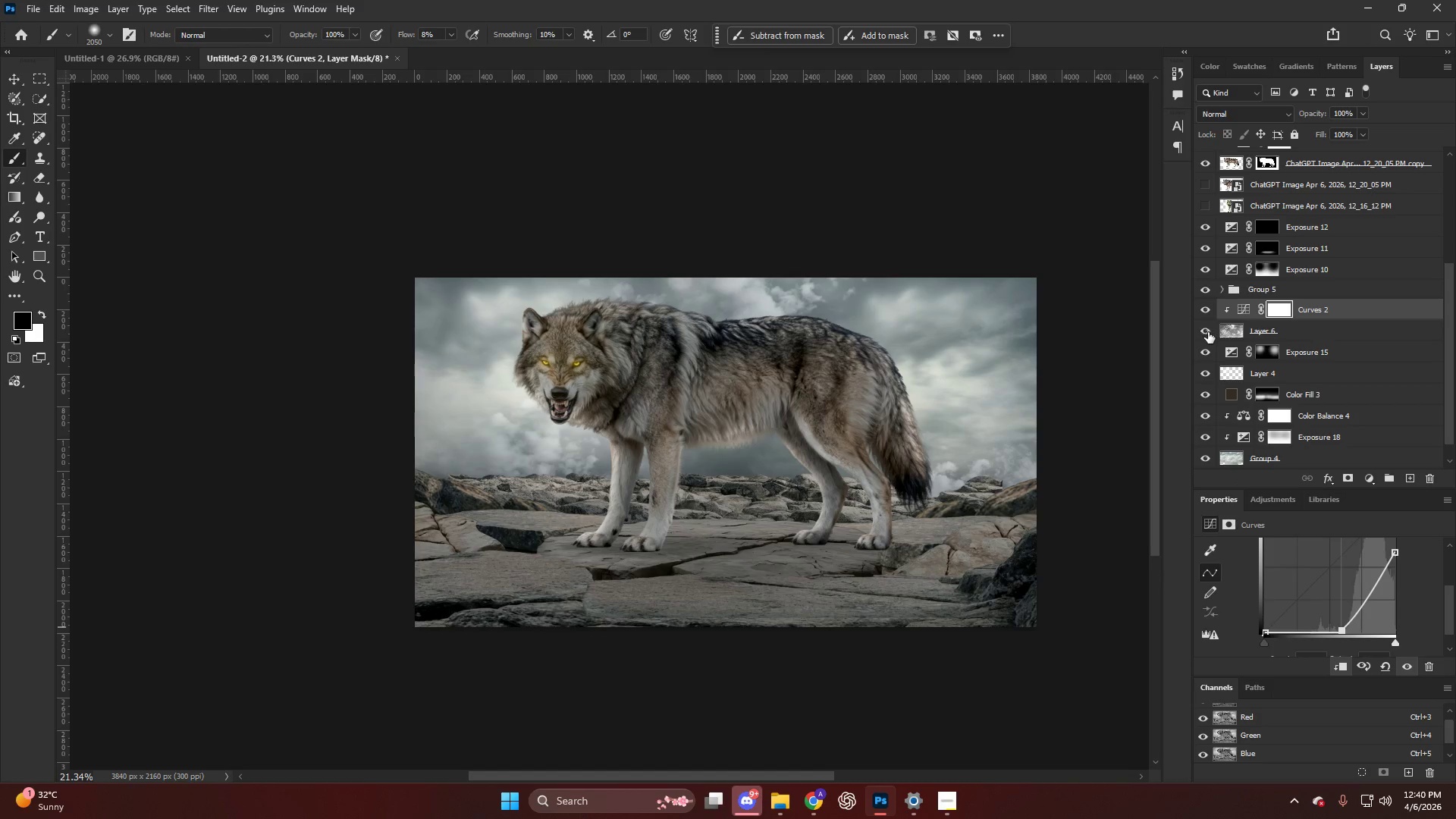 
double_click([1207, 331])
 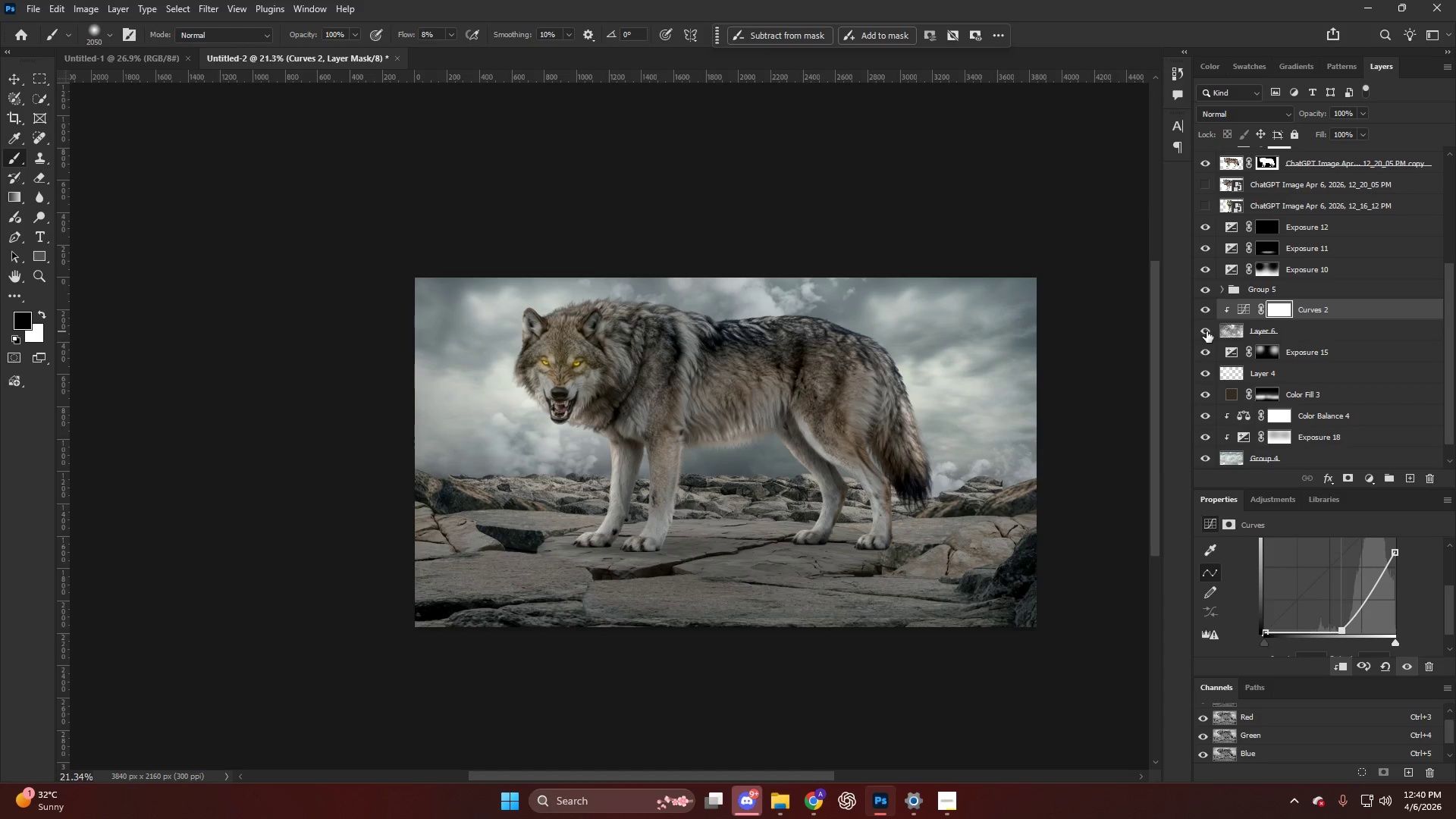 
hold_key(key=ControlLeft, duration=0.61)
 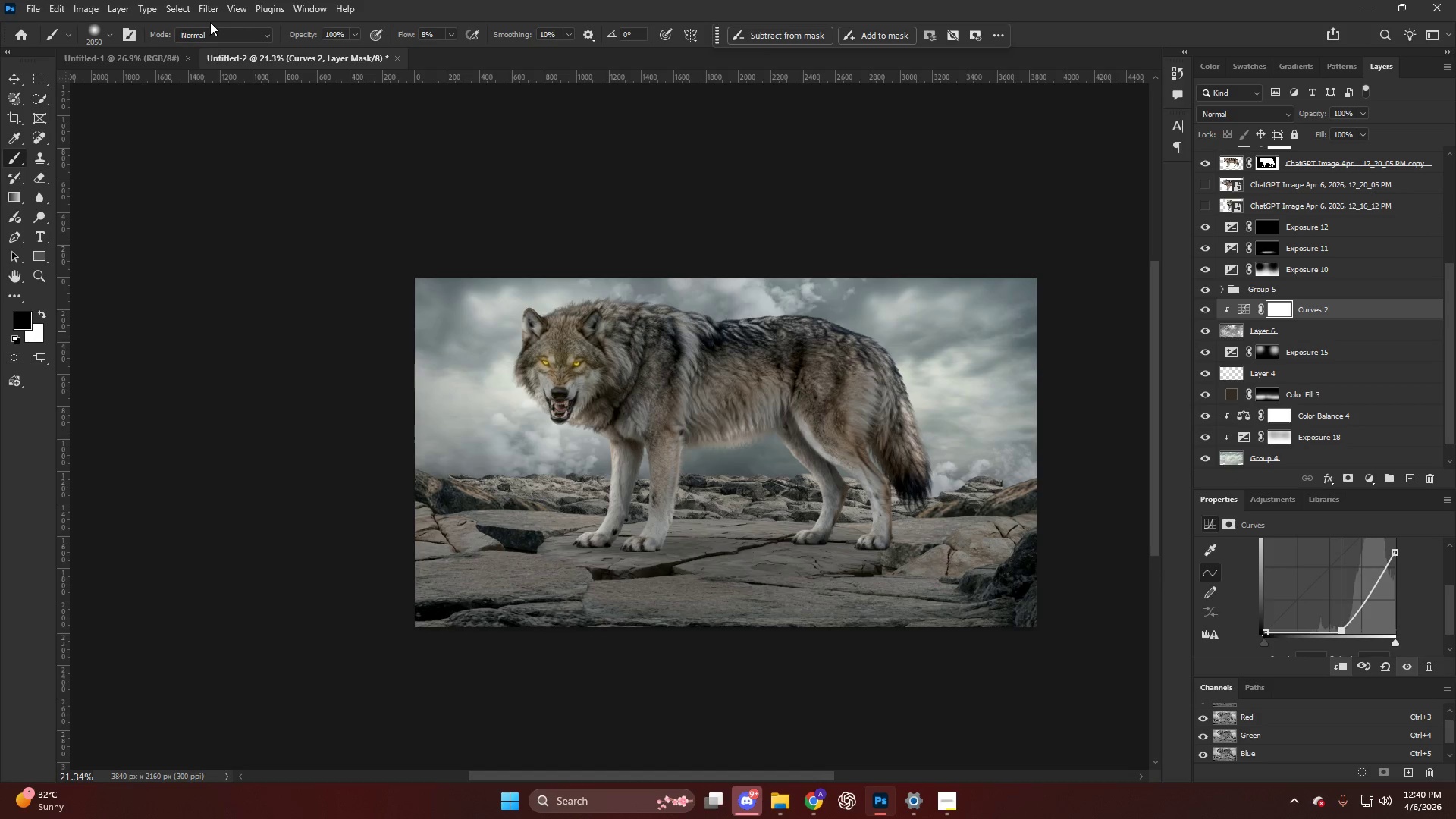 
left_click([209, 8])
 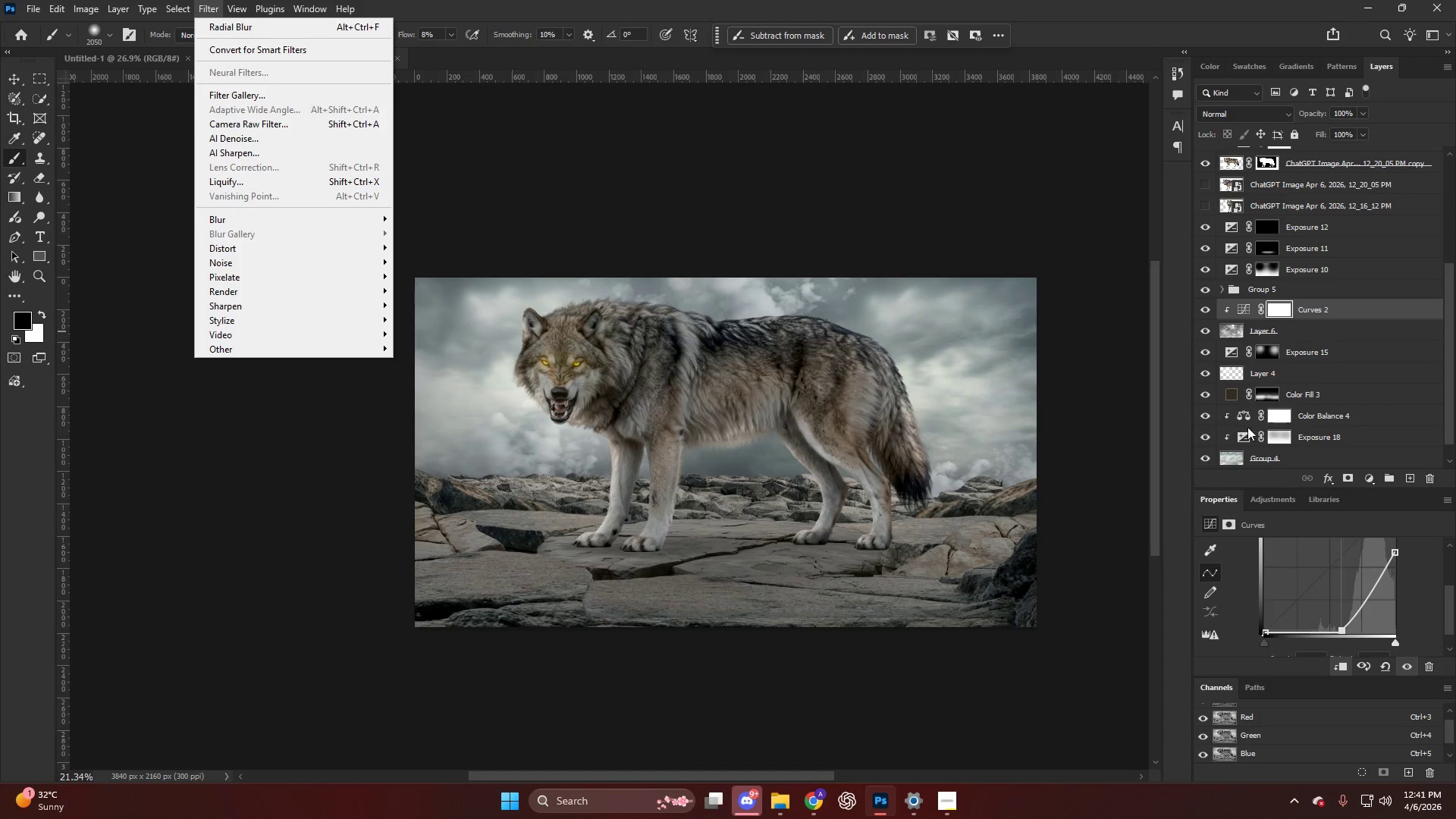 
left_click([1234, 337])
 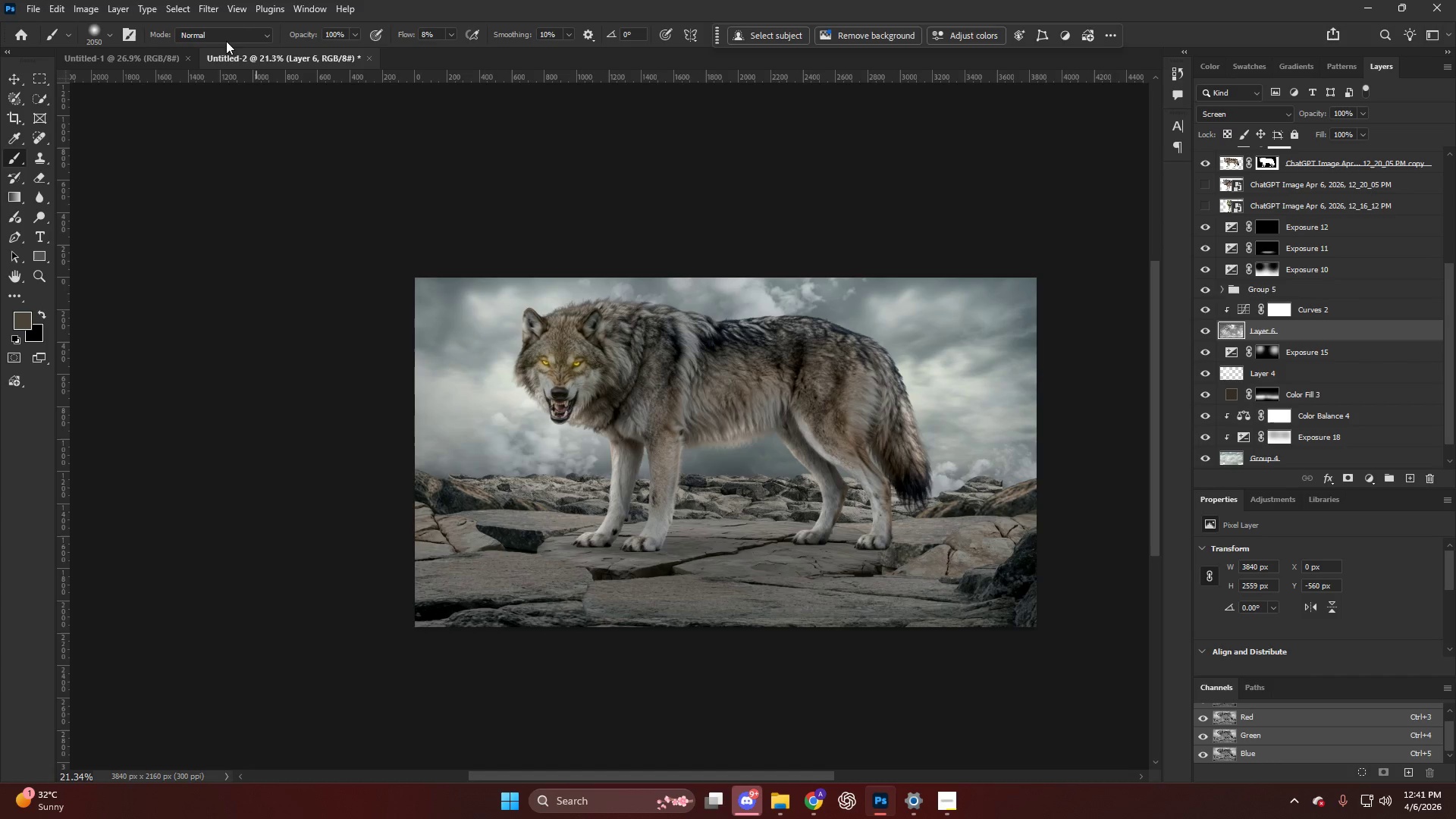 
left_click([212, 15])
 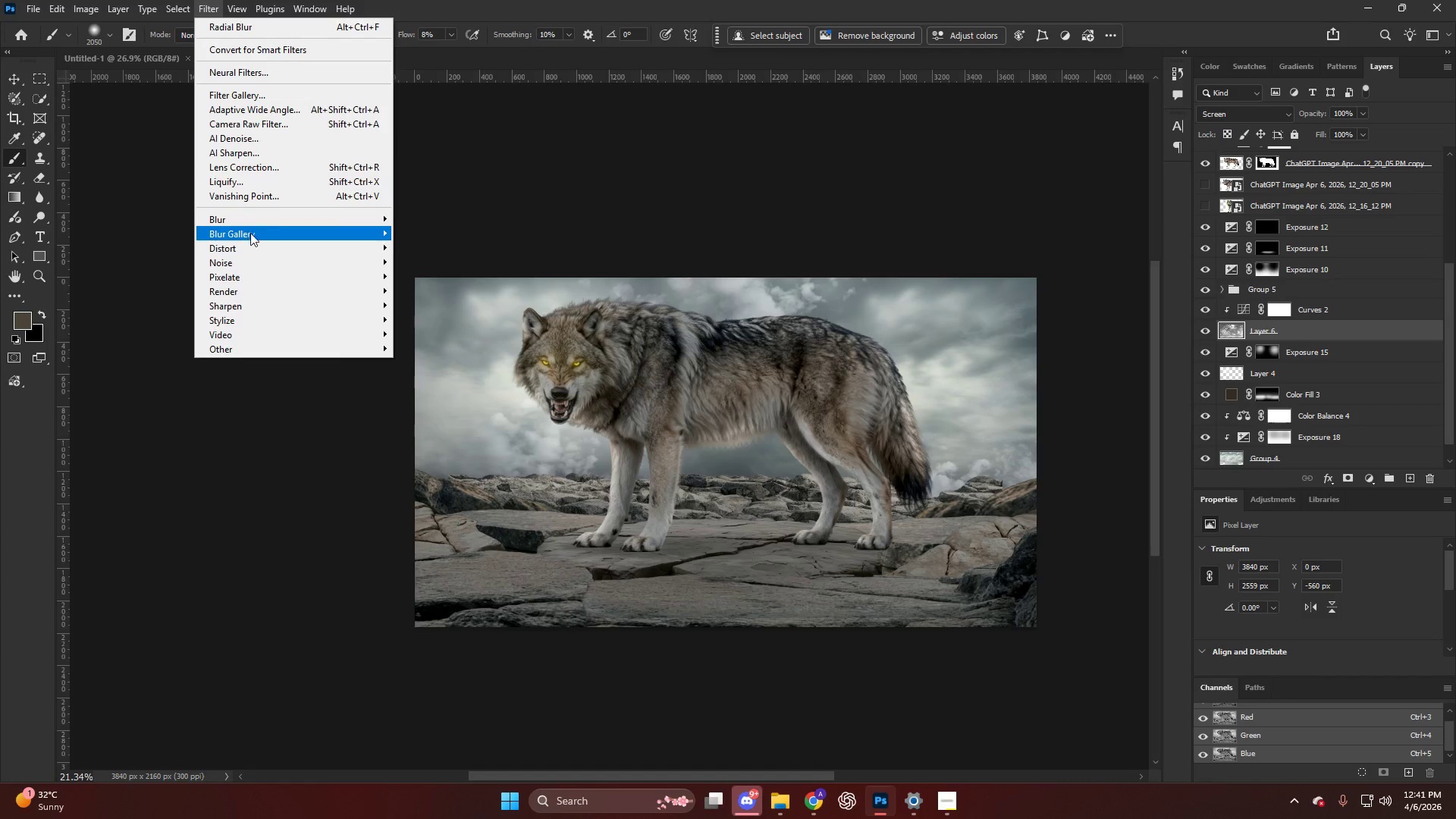 
left_click([250, 231])
 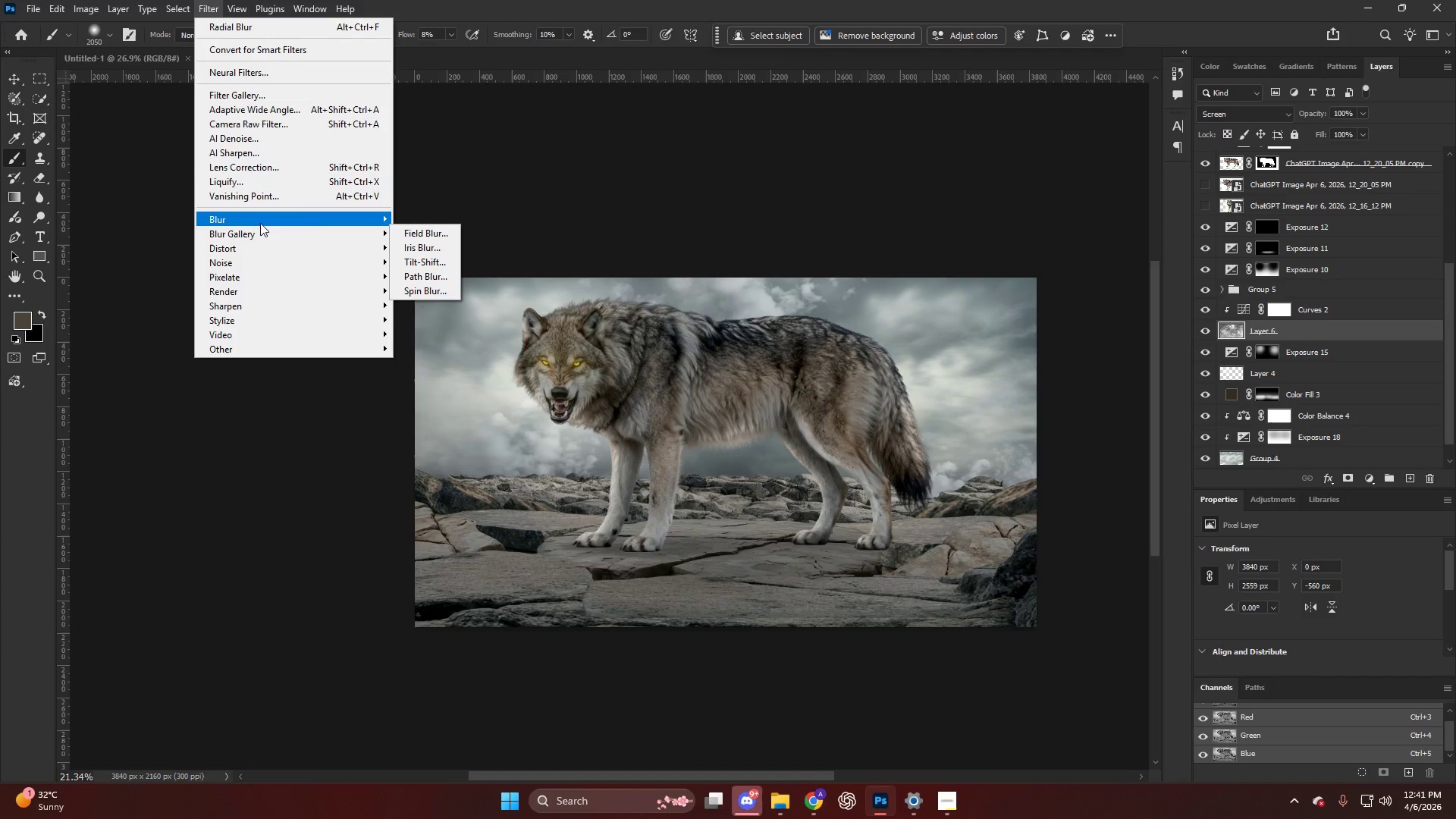 
left_click([260, 223])
 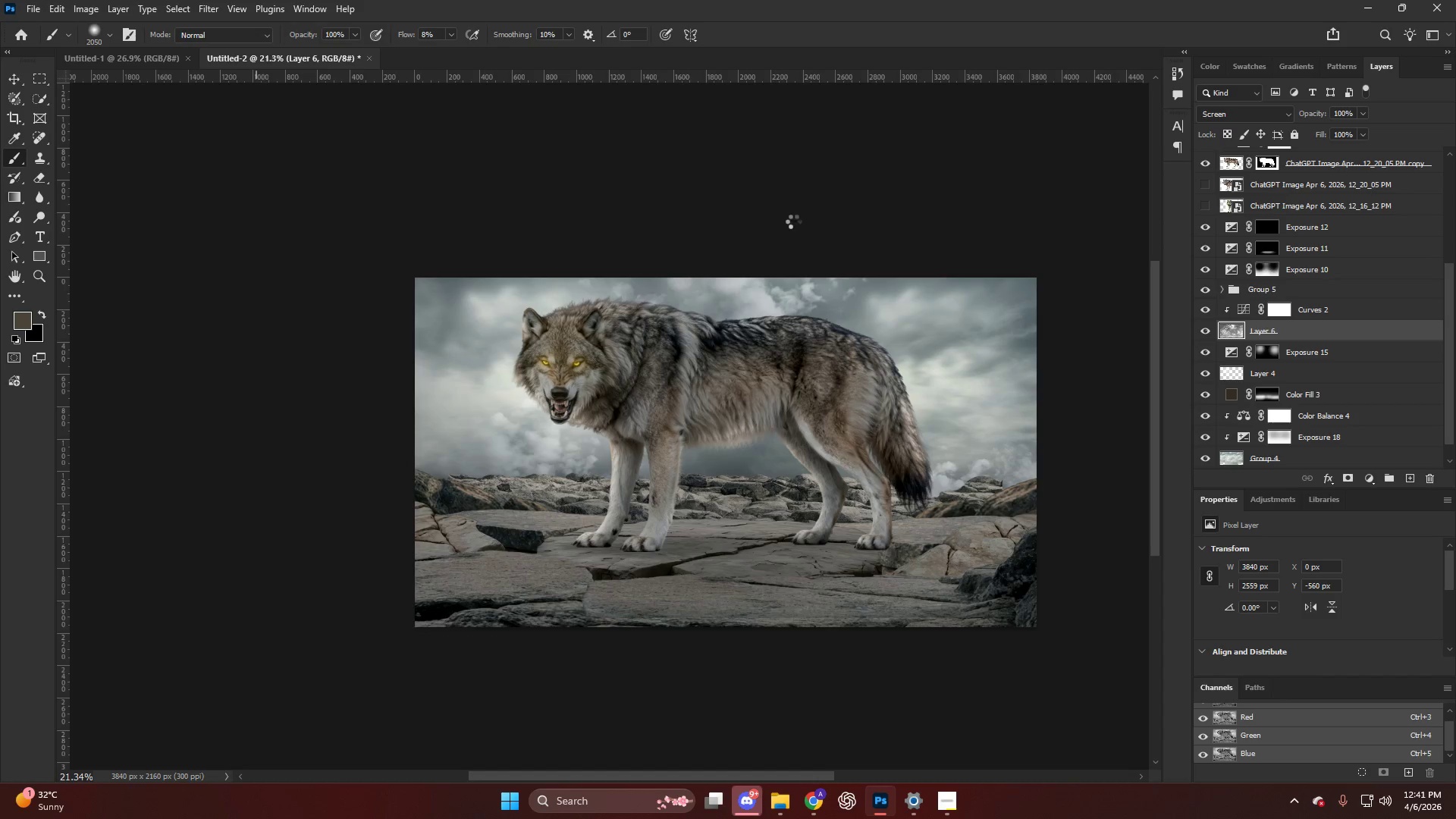 
key(Alt+AltLeft)
 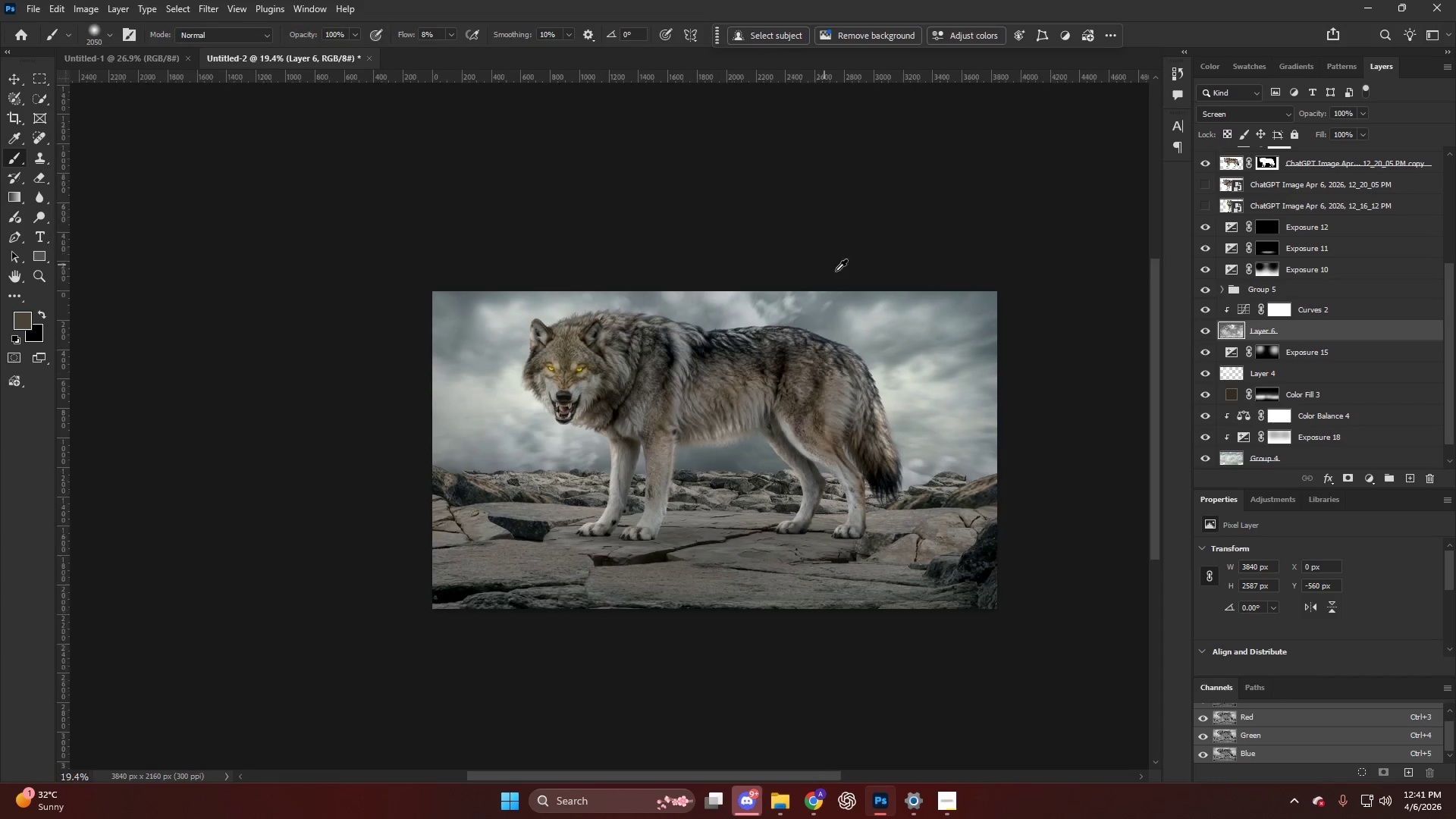 
scroll: coordinate [827, 266], scroll_direction: down, amount: 2.0
 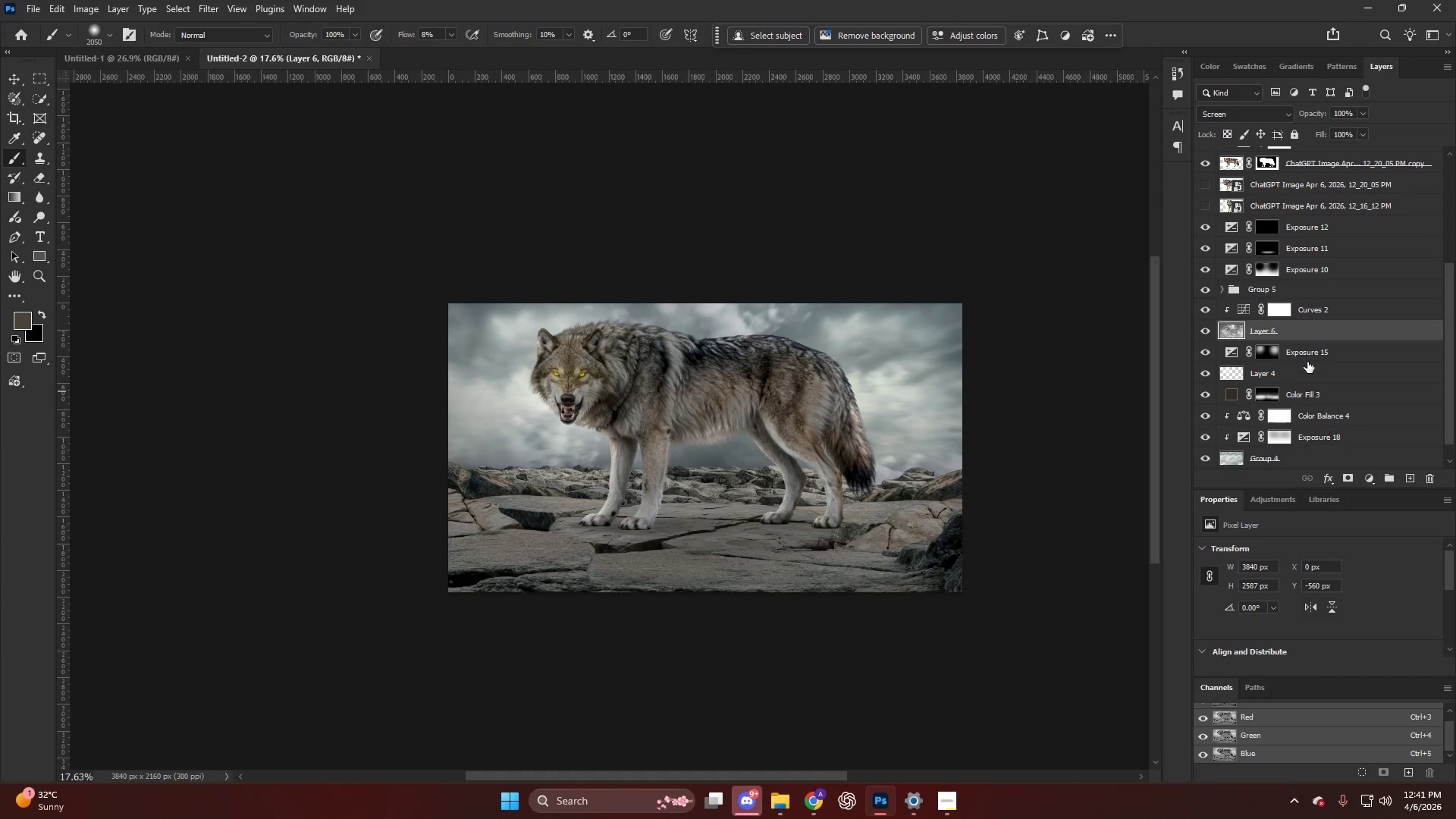 
left_click([1307, 321])
 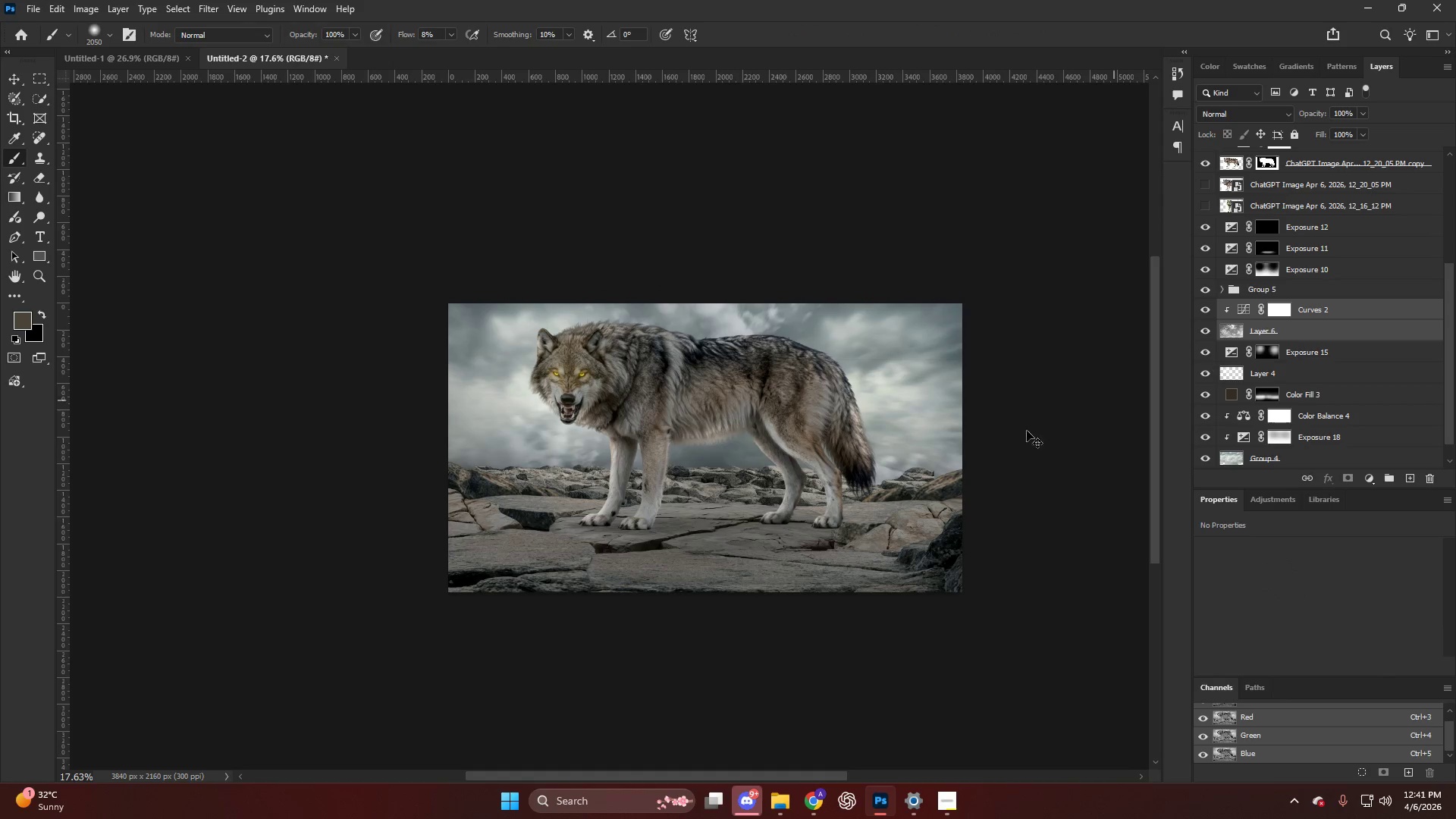 
key(Control+T)
 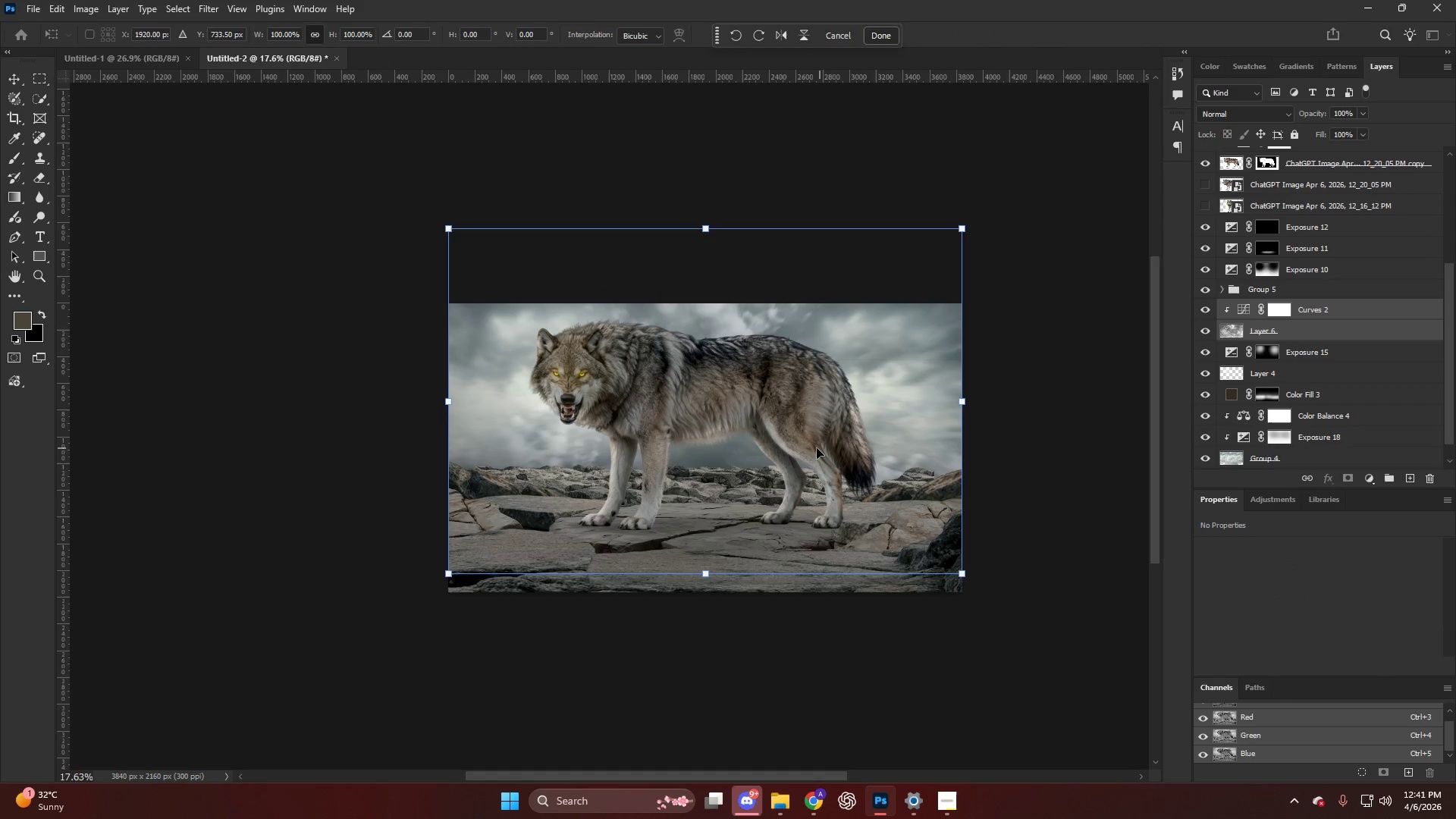 
left_click_drag(start_coordinate=[817, 448], to_coordinate=[805, 448])
 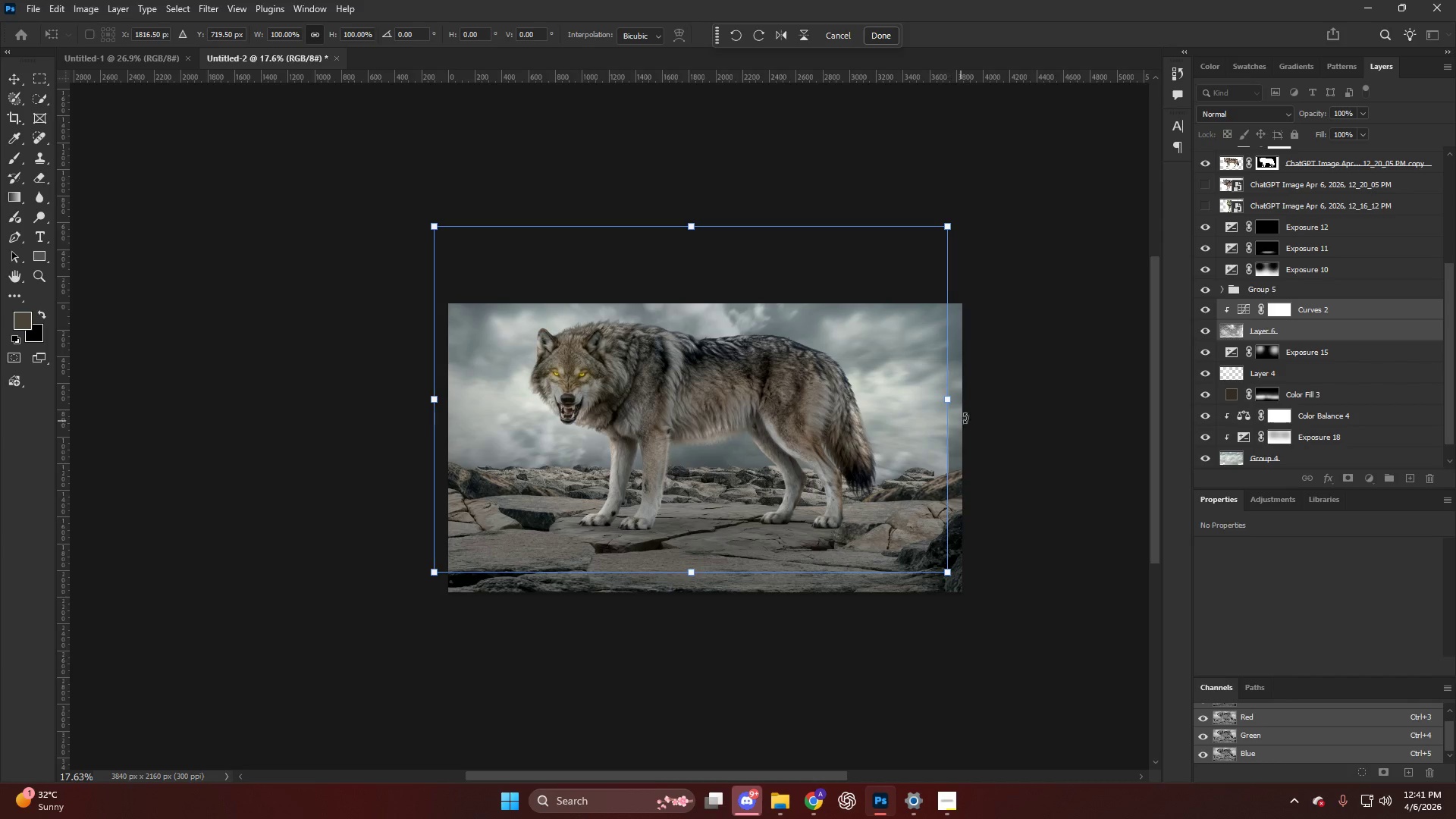 
hold_key(key=ShiftLeft, duration=0.89)
left_click_drag(start_coordinate=[956, 405], to_coordinate=[971, 407])
 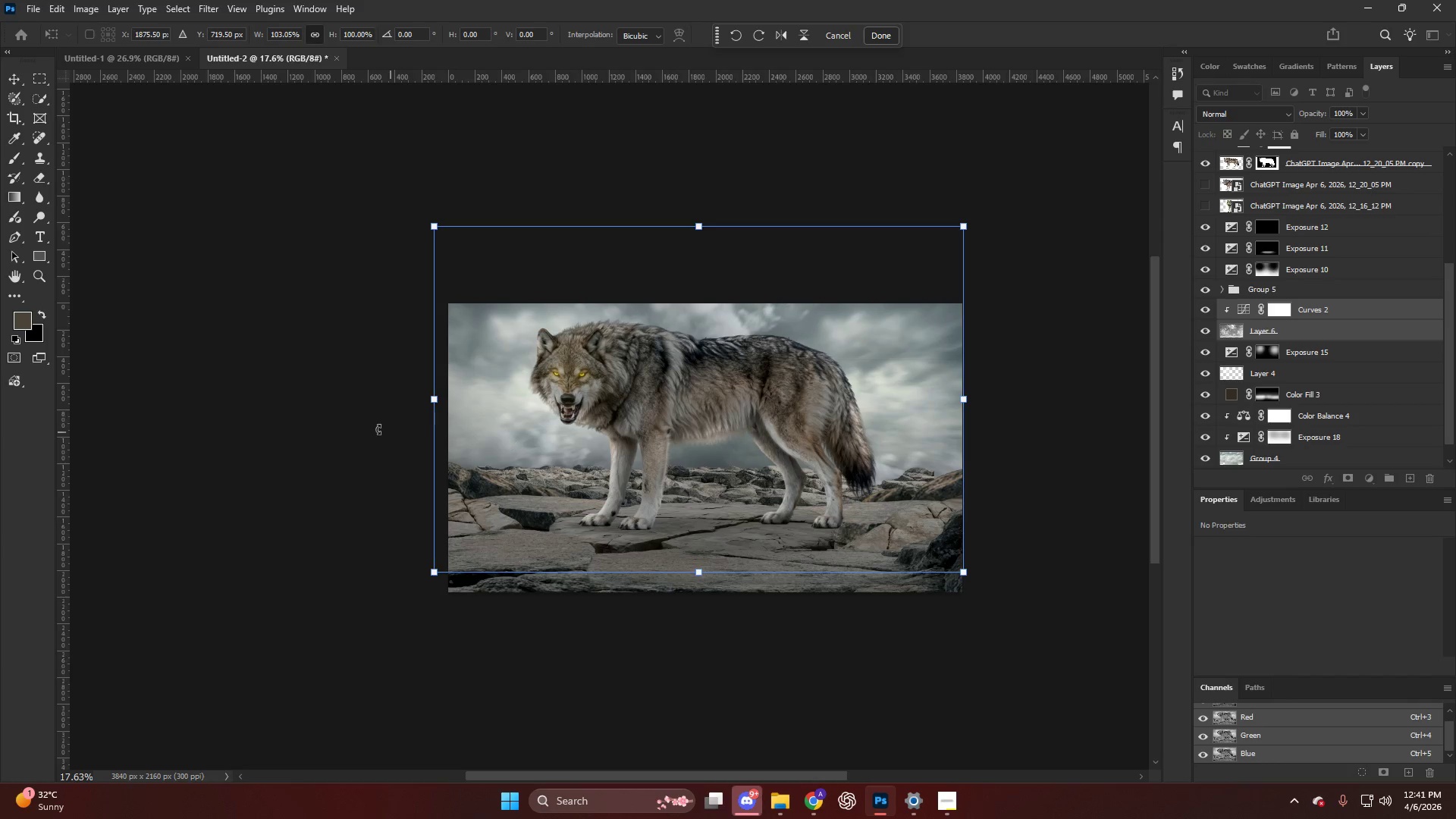 
hold_key(key=ShiftLeft, duration=1.75)
left_click_drag(start_coordinate=[435, 400], to_coordinate=[385, 401])
 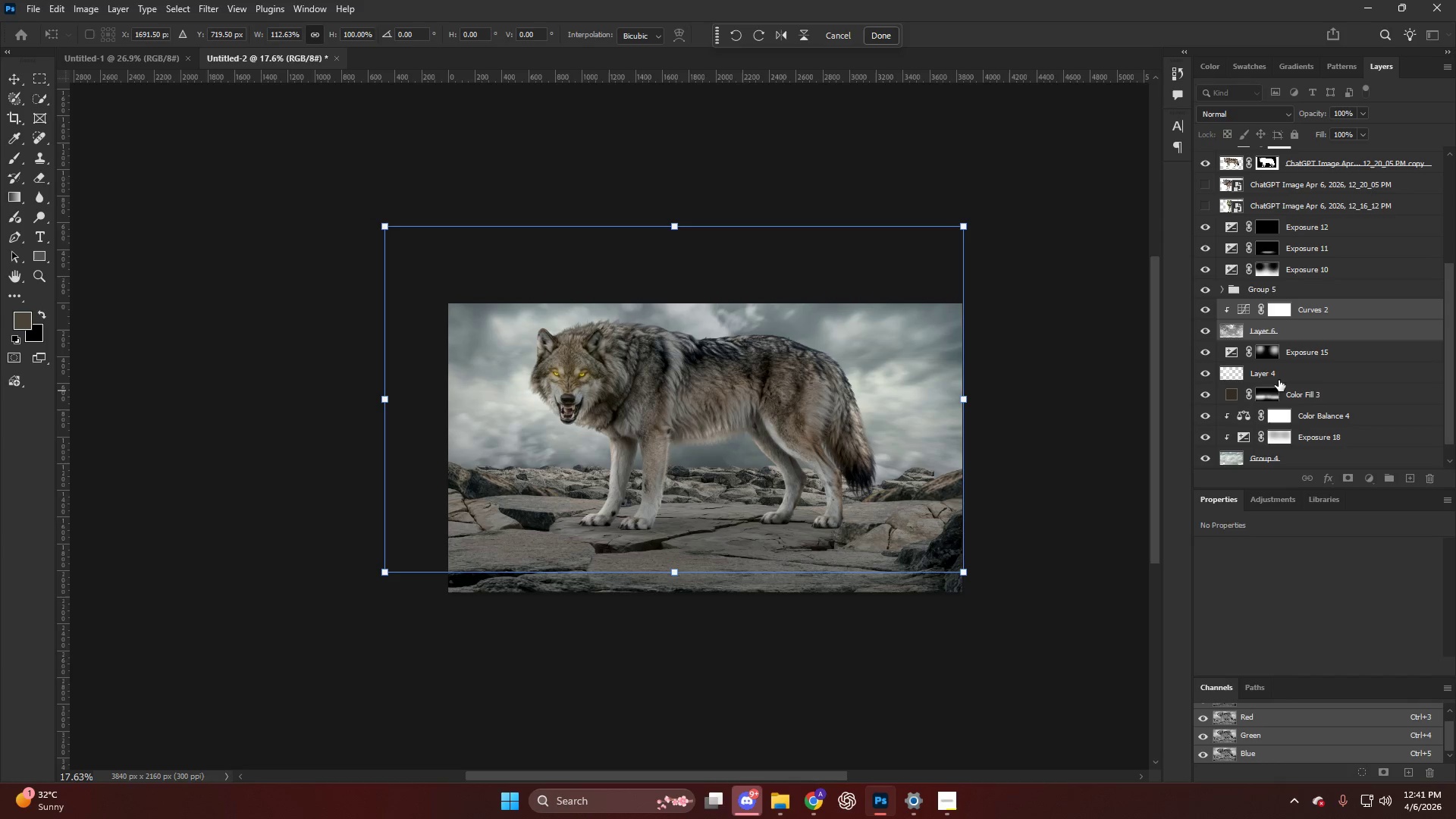 
left_click([1392, 350])
 